 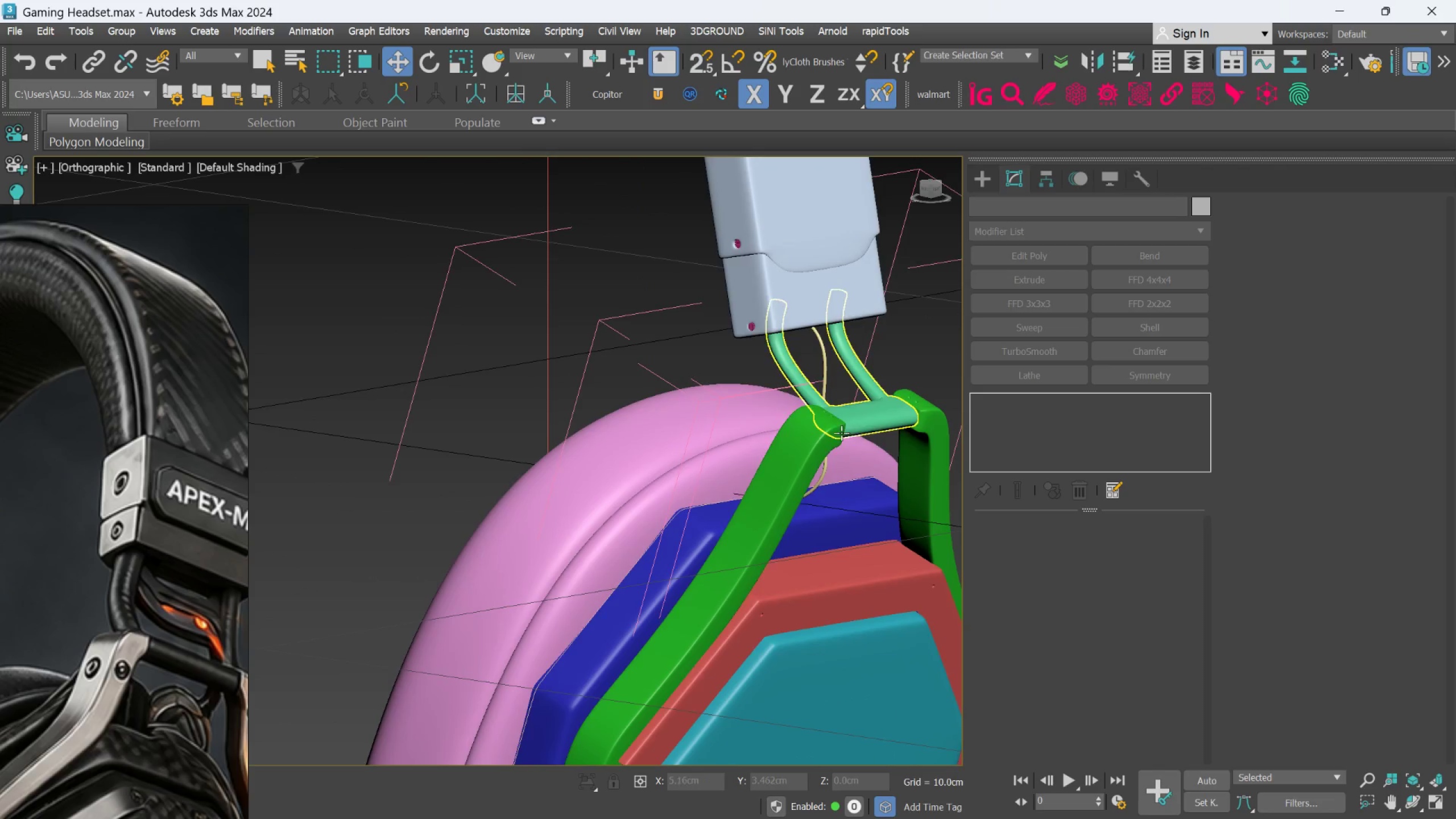 
scroll: coordinate [736, 295], scroll_direction: up, amount: 7.0
 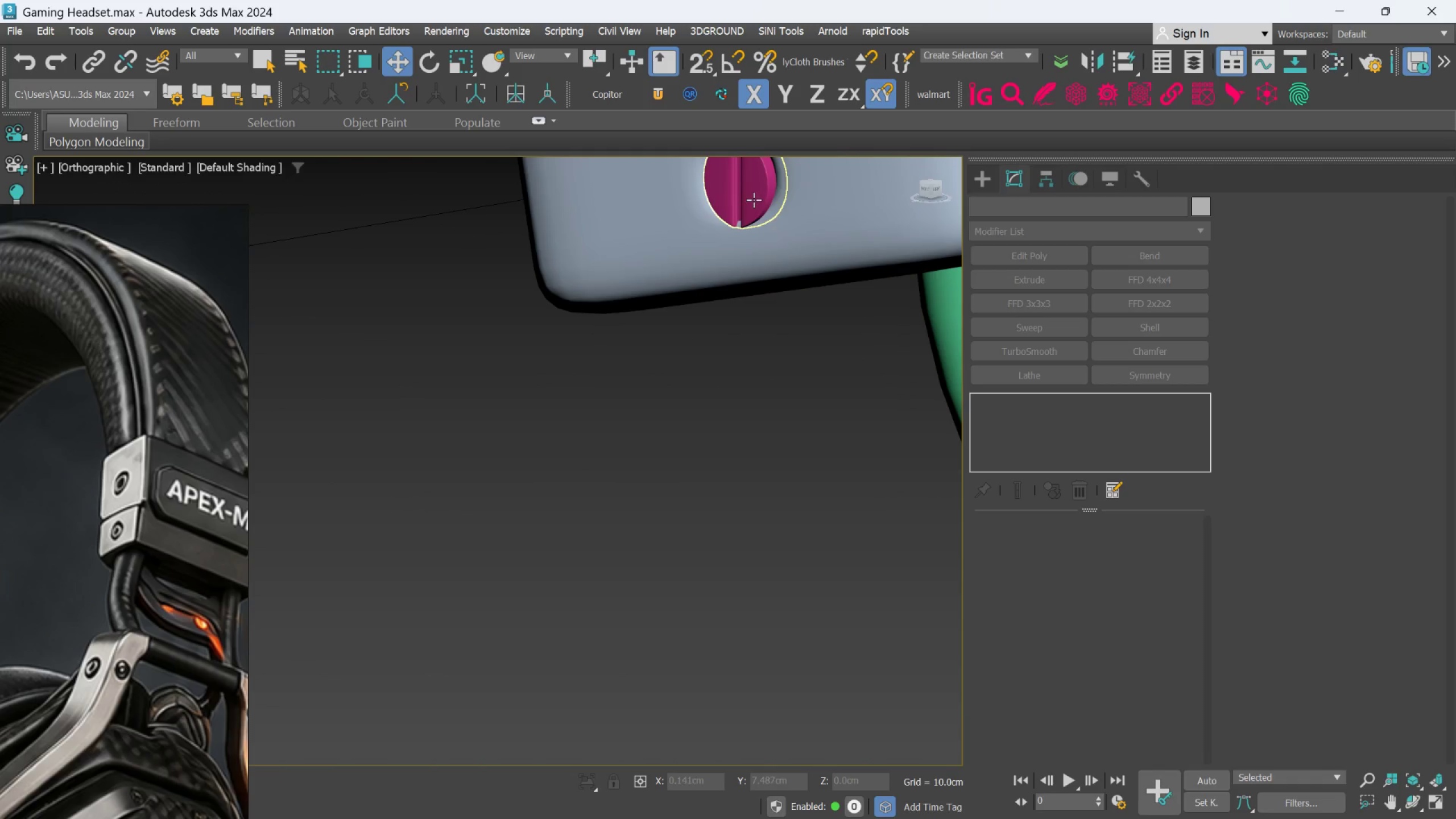 
left_click_drag(start_coordinate=[754, 199], to_coordinate=[760, 201])
 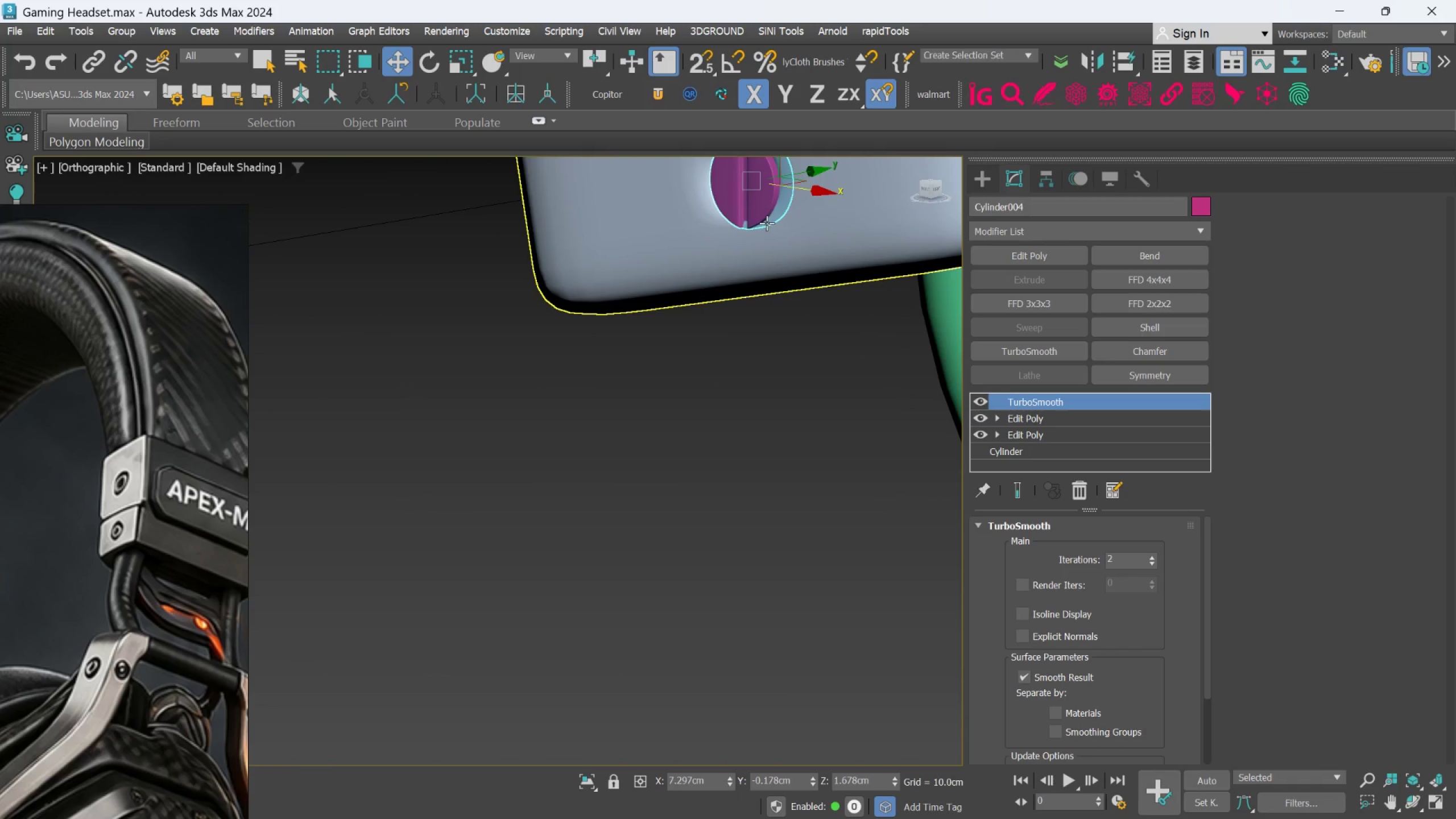 
key(Control+Z)
 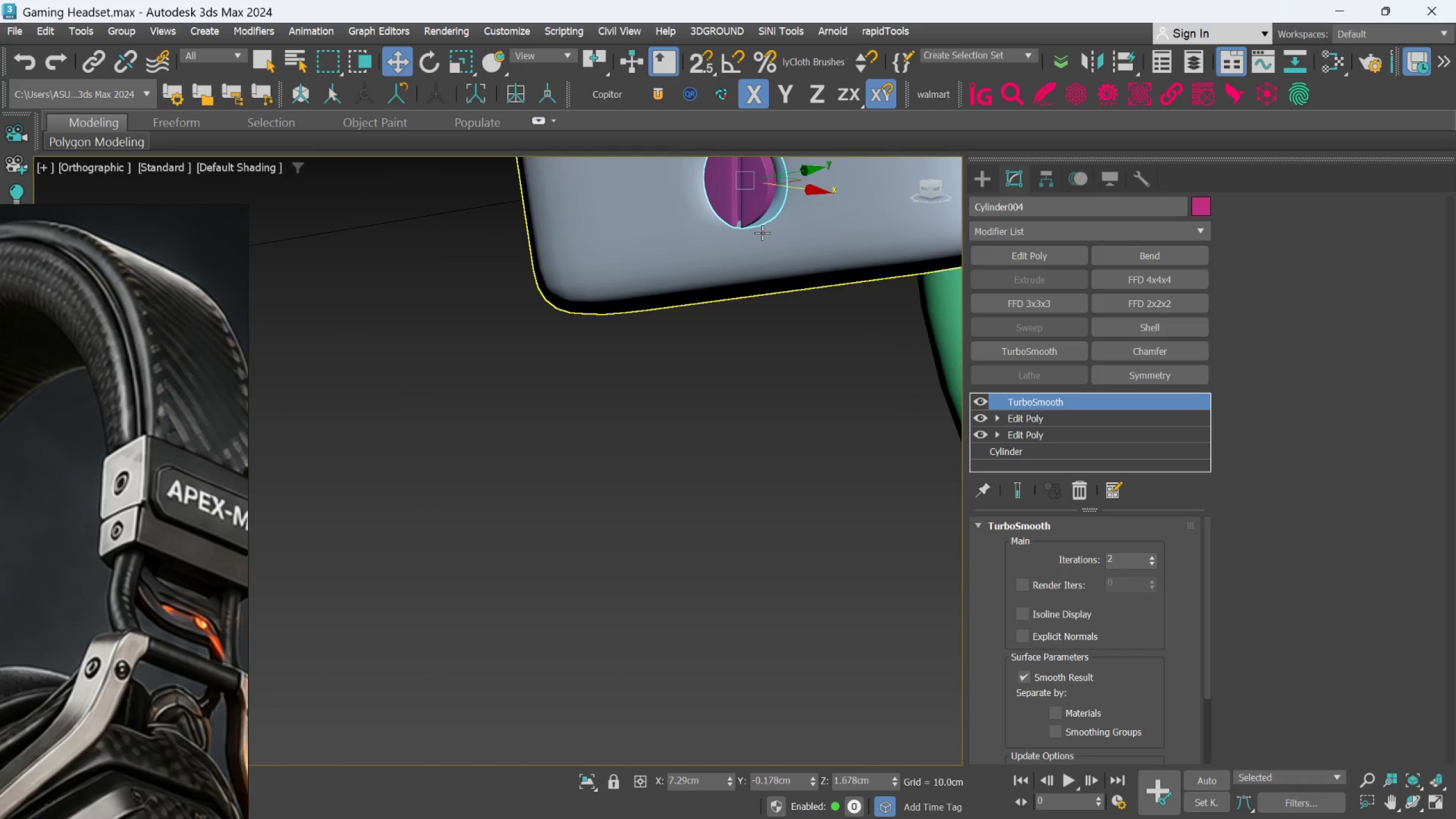 
hold_key(key=AltLeft, duration=0.5)
 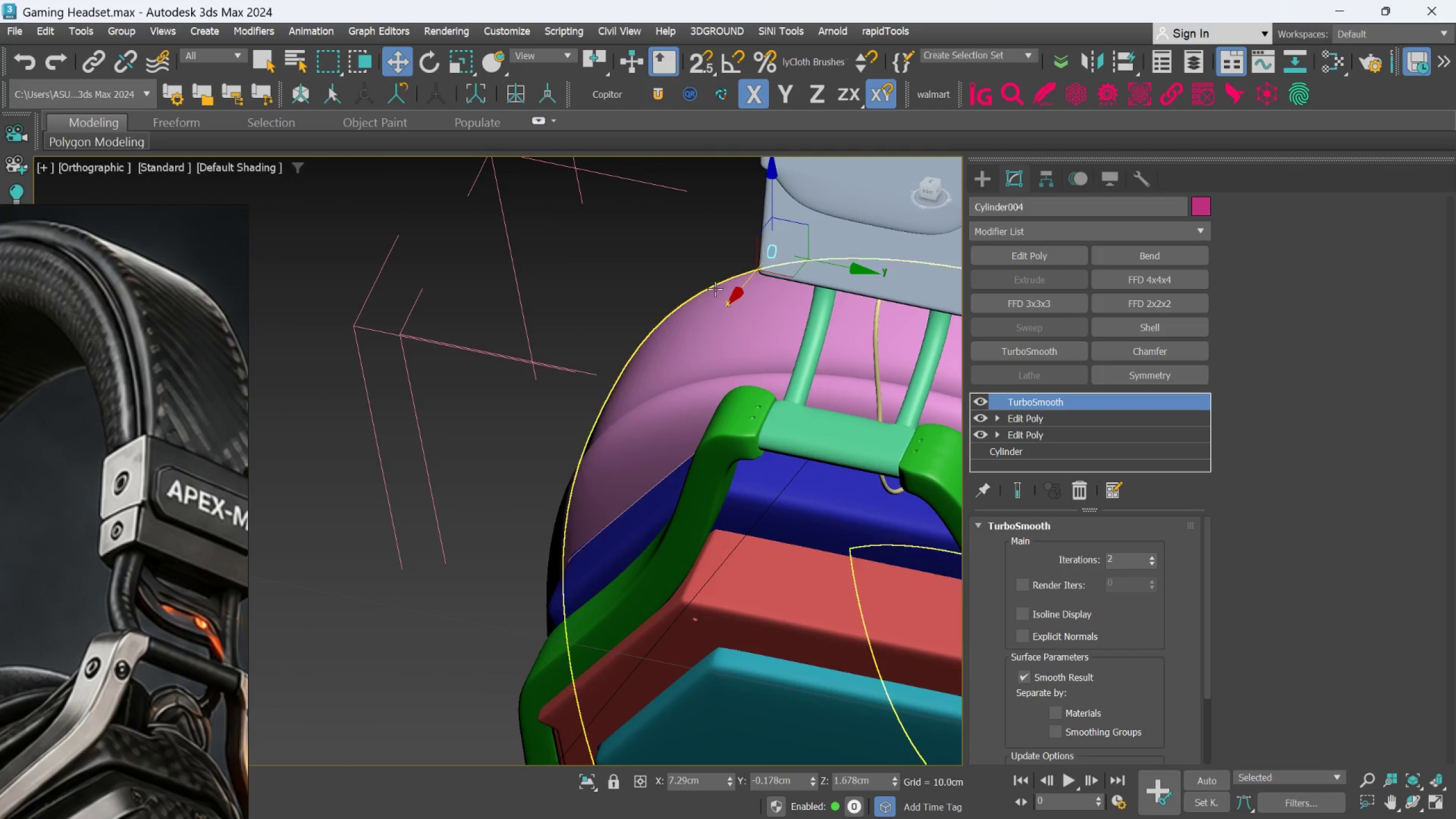 
scroll: coordinate [780, 270], scroll_direction: down, amount: 7.0
 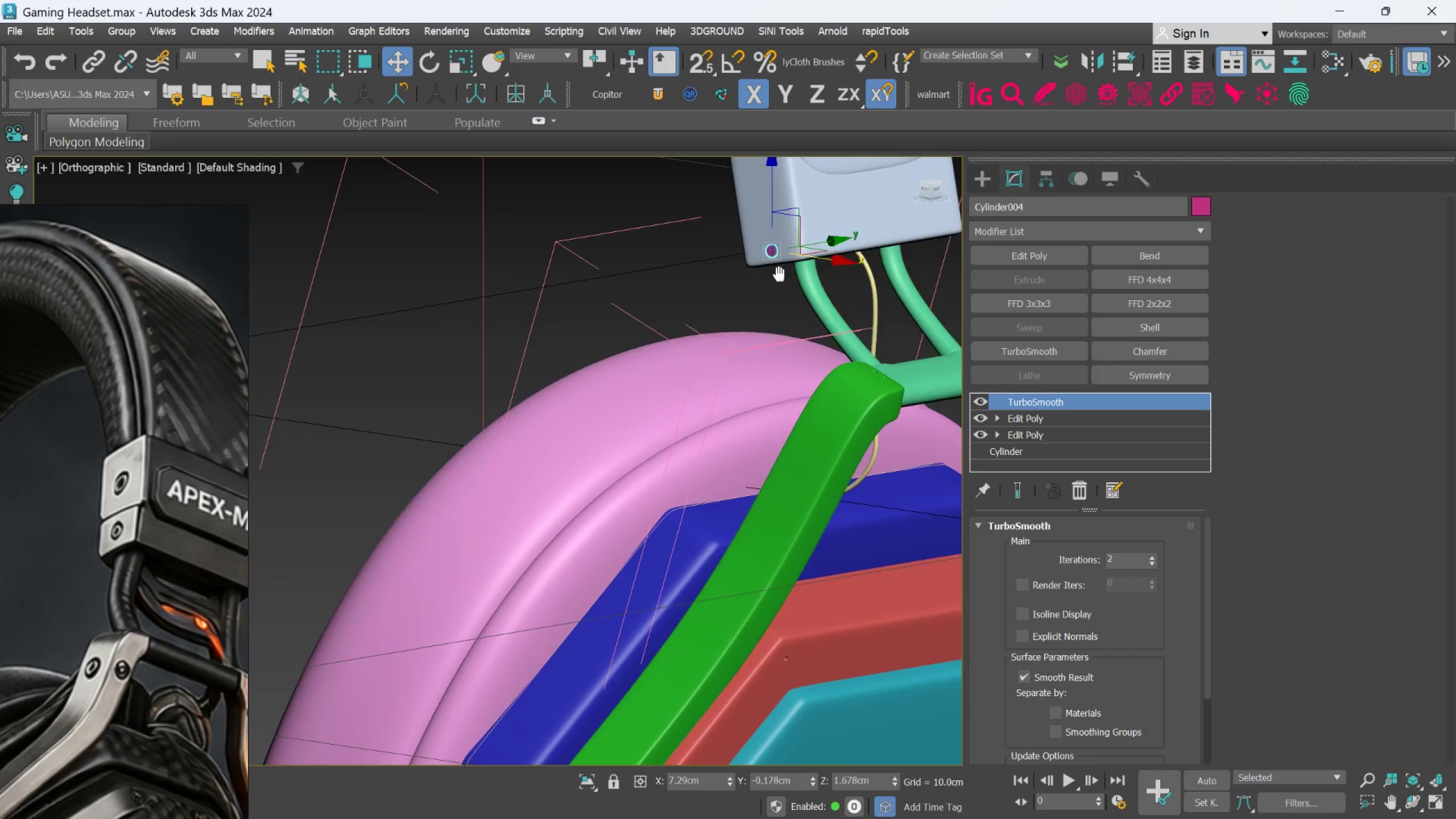 
hold_key(key=AltLeft, duration=0.67)
 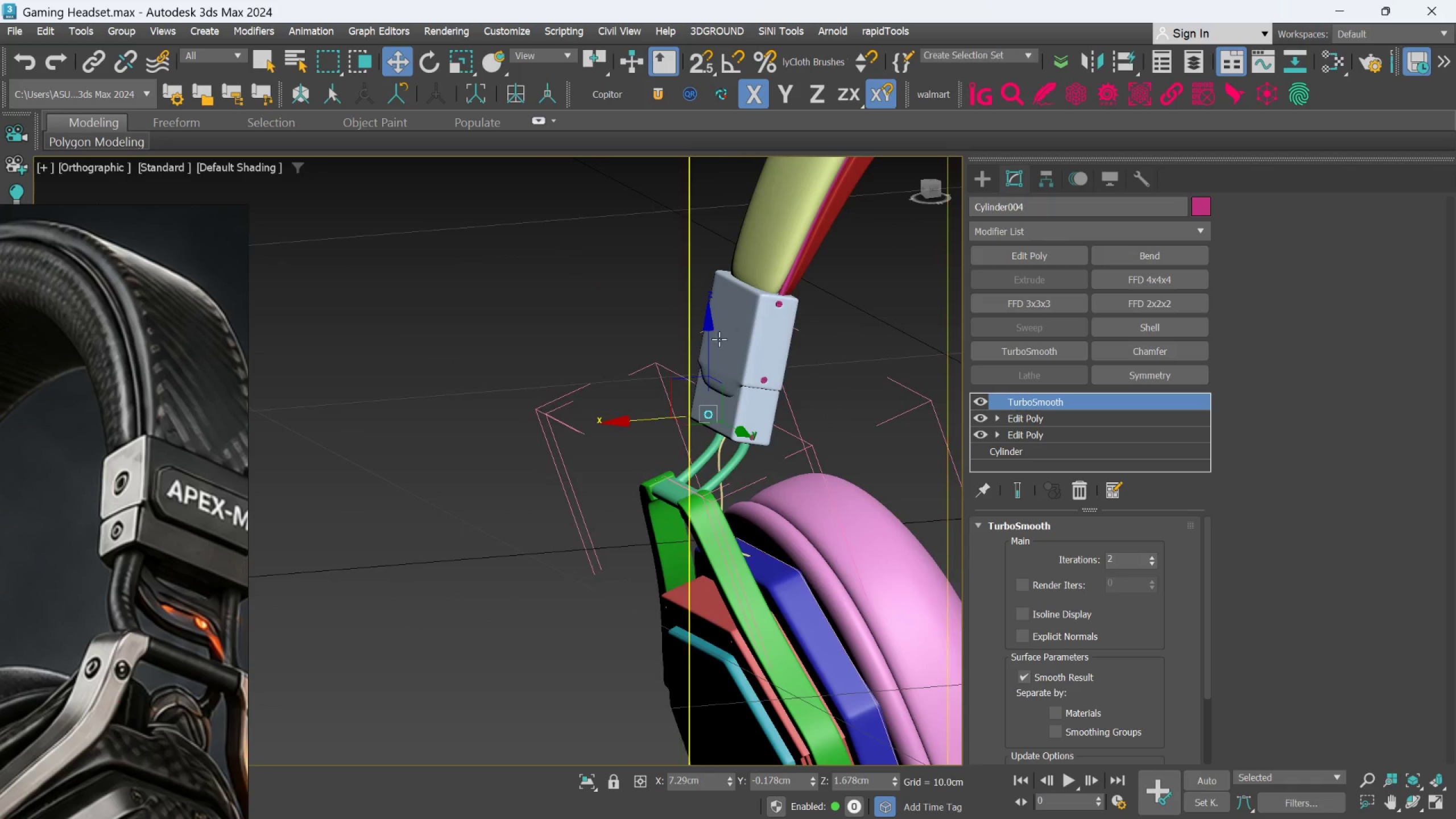 
scroll: coordinate [717, 307], scroll_direction: down, amount: 2.0
 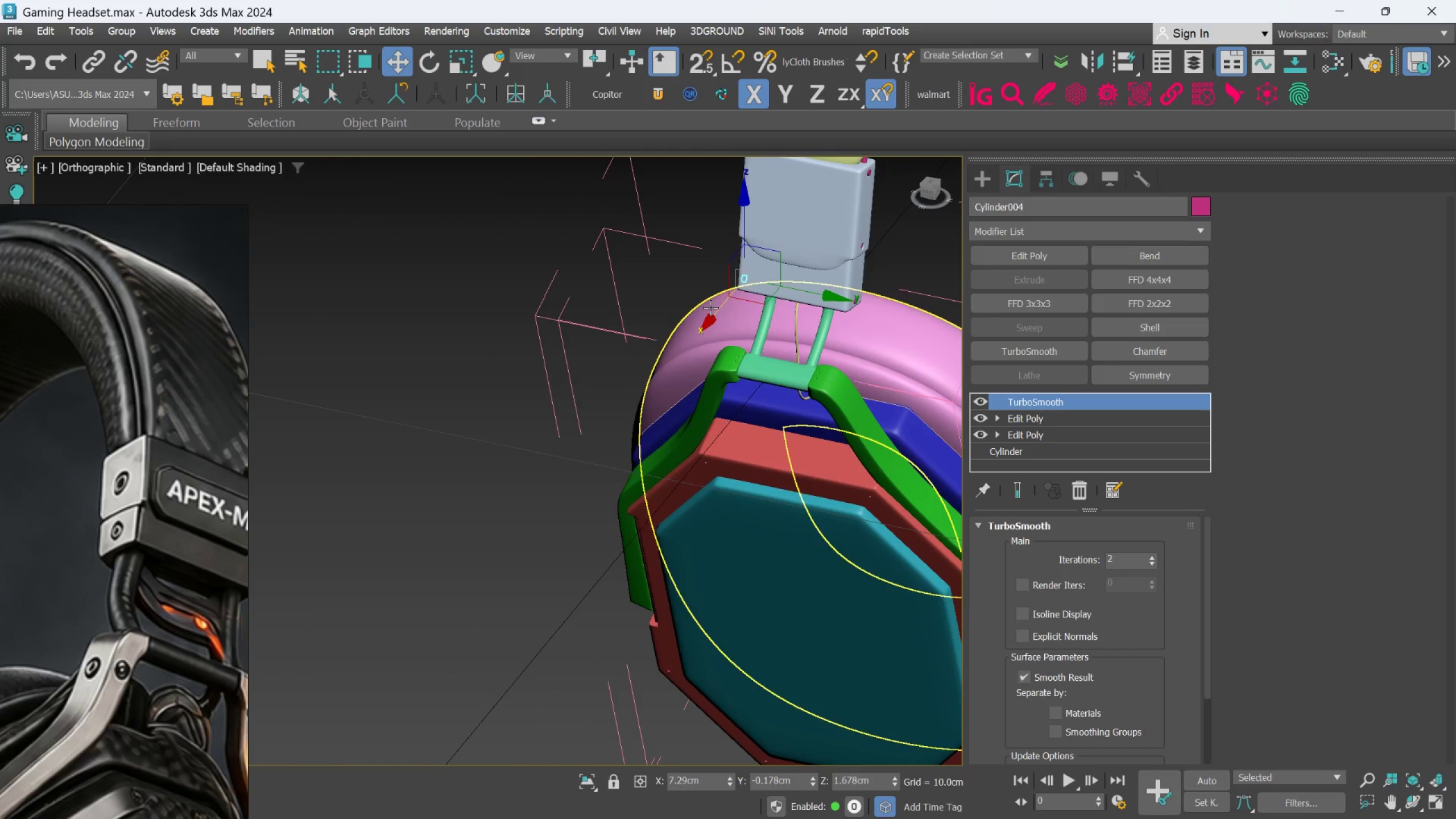 
scroll: coordinate [678, 287], scroll_direction: up, amount: 4.0
 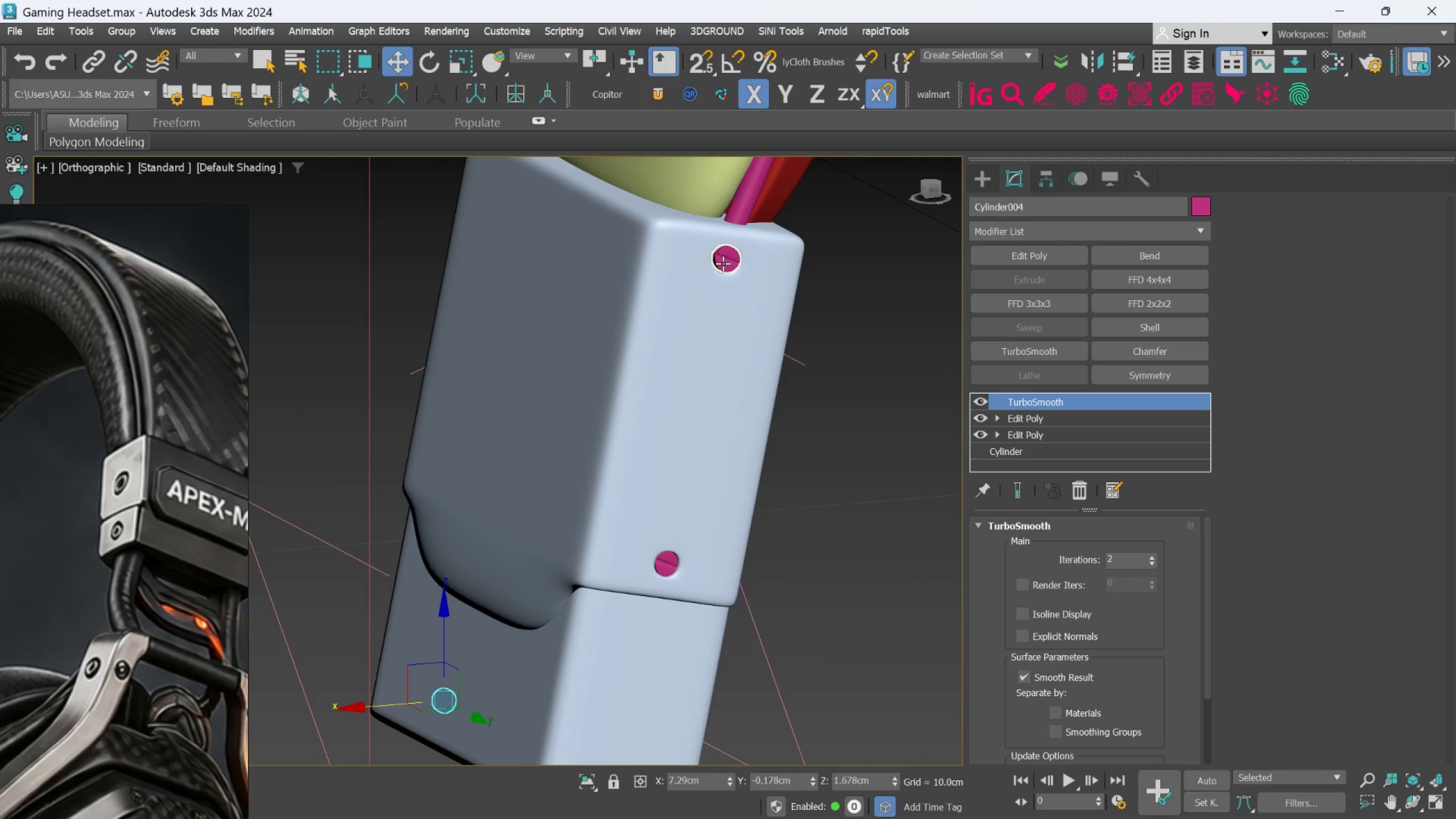 
left_click([723, 263])
 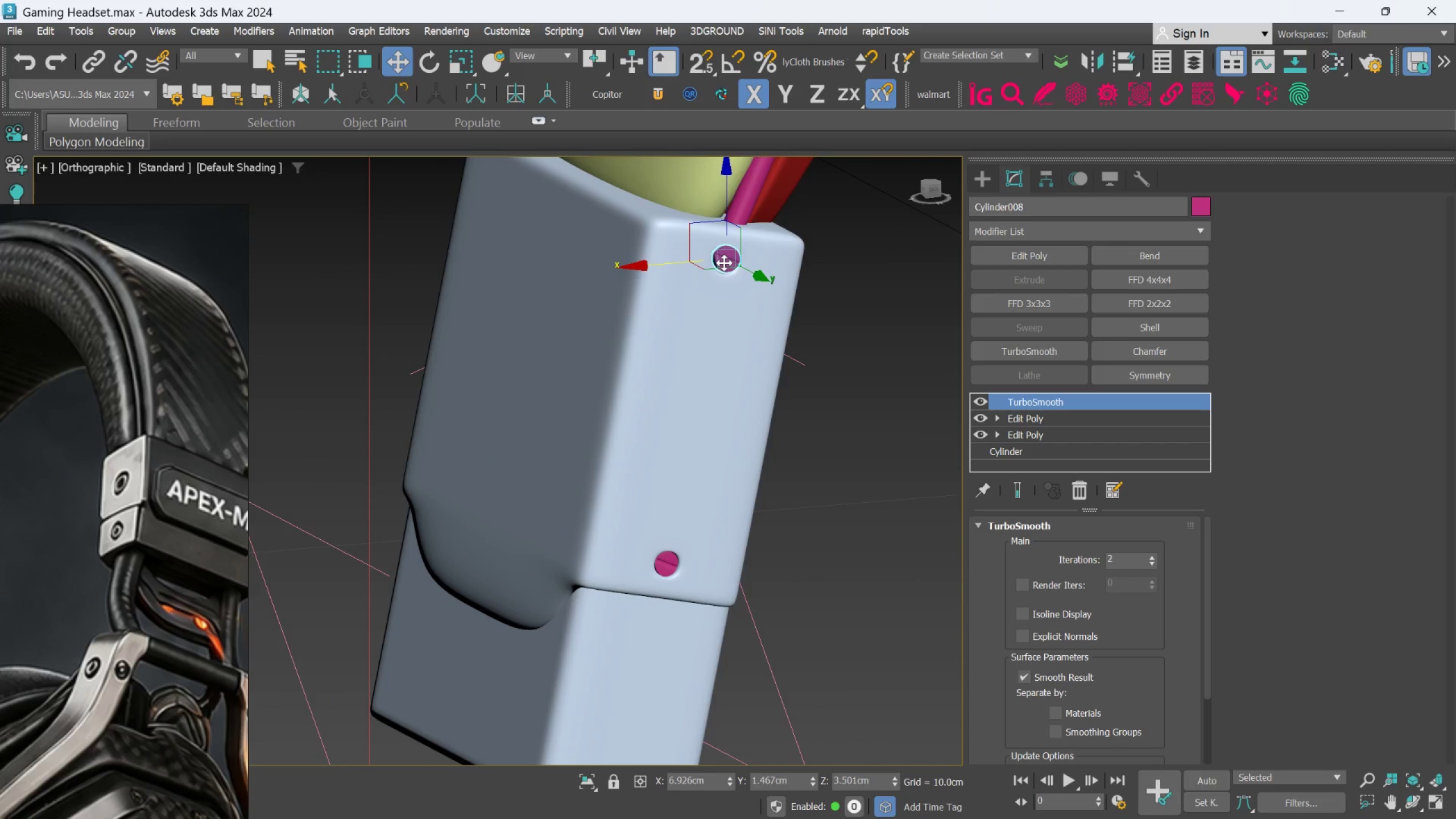 
hold_key(key=AltLeft, duration=0.59)
 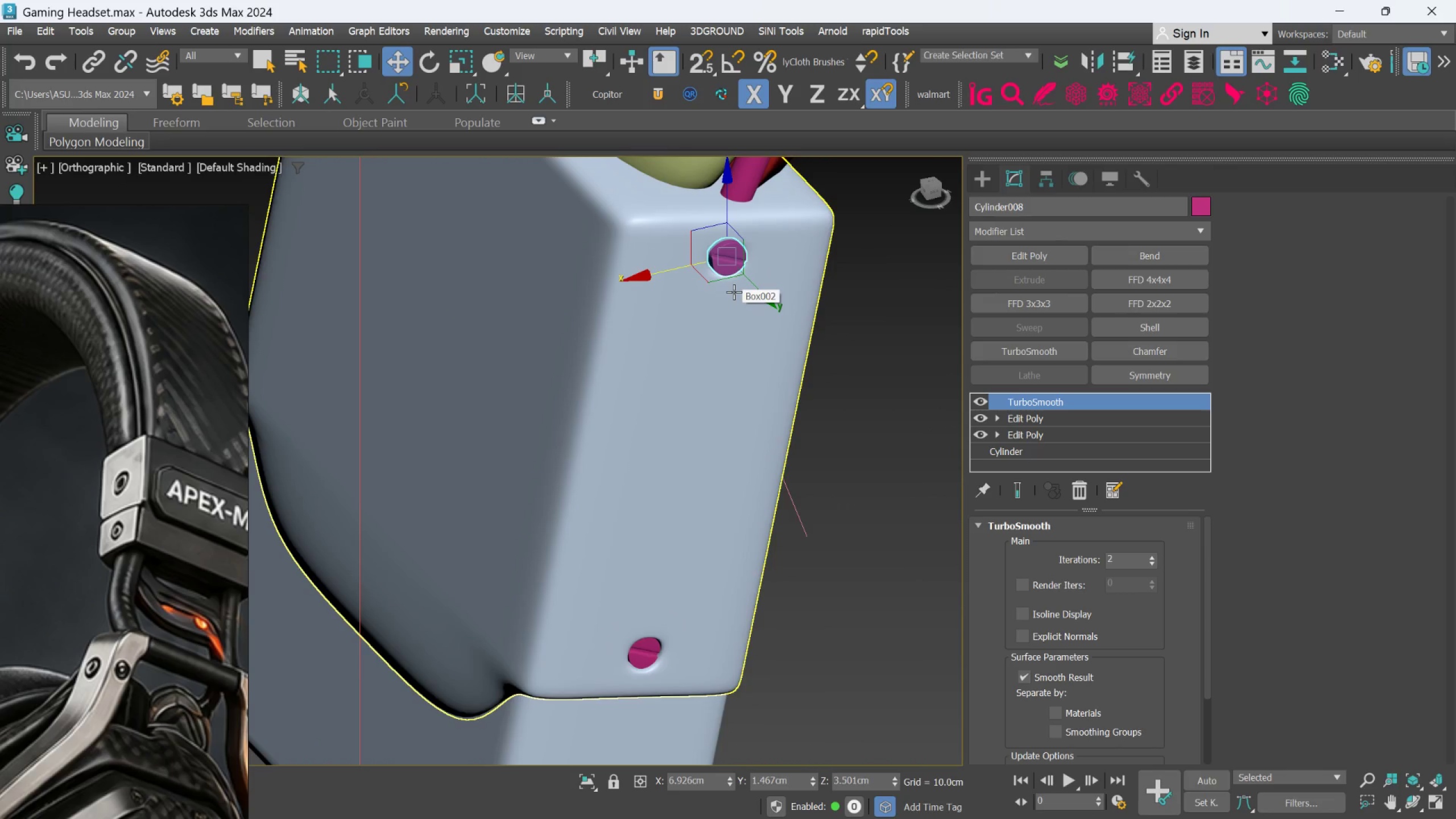 
scroll: coordinate [724, 263], scroll_direction: up, amount: 1.0
 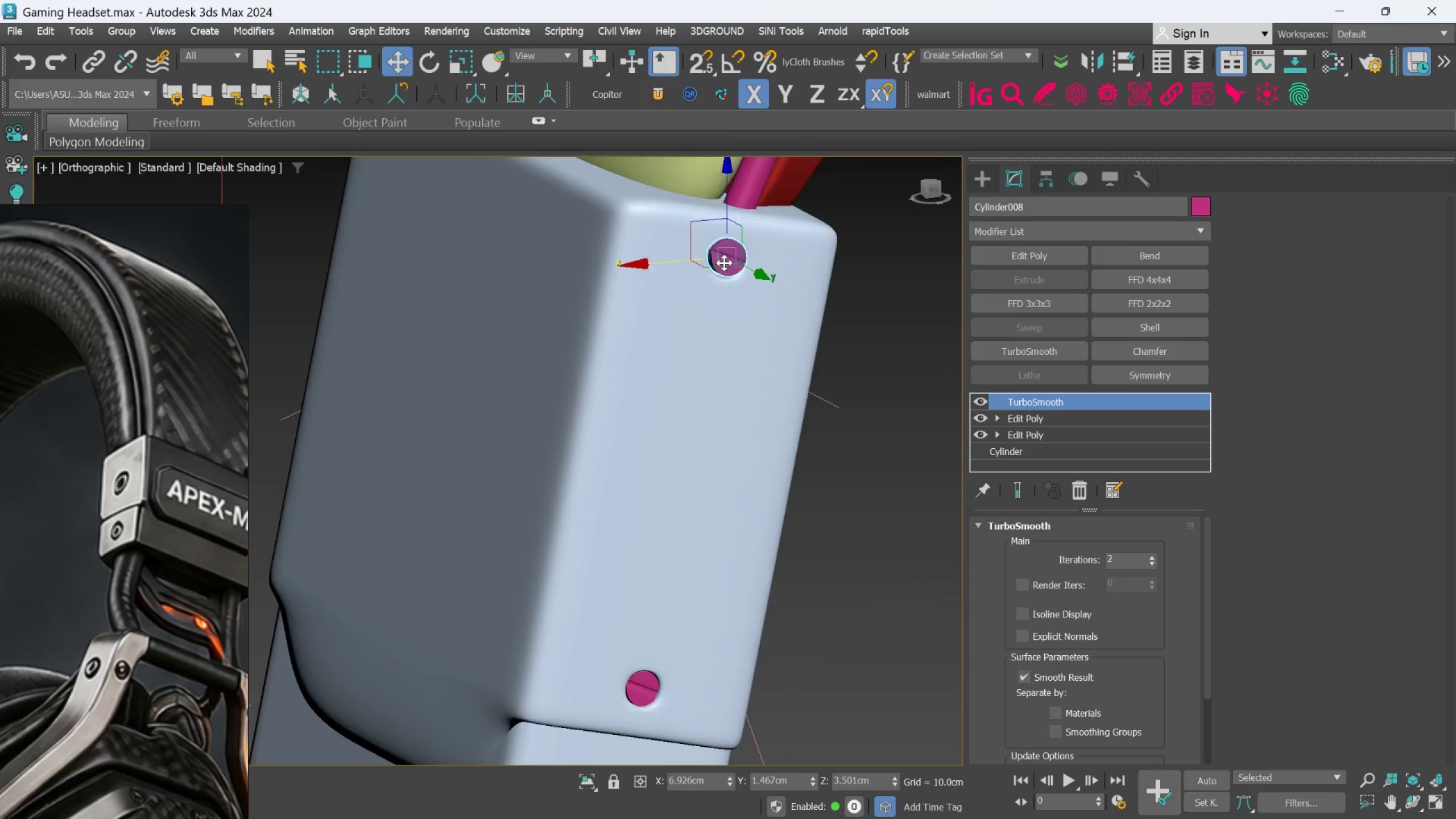 
scroll: coordinate [755, 363], scroll_direction: down, amount: 2.0
 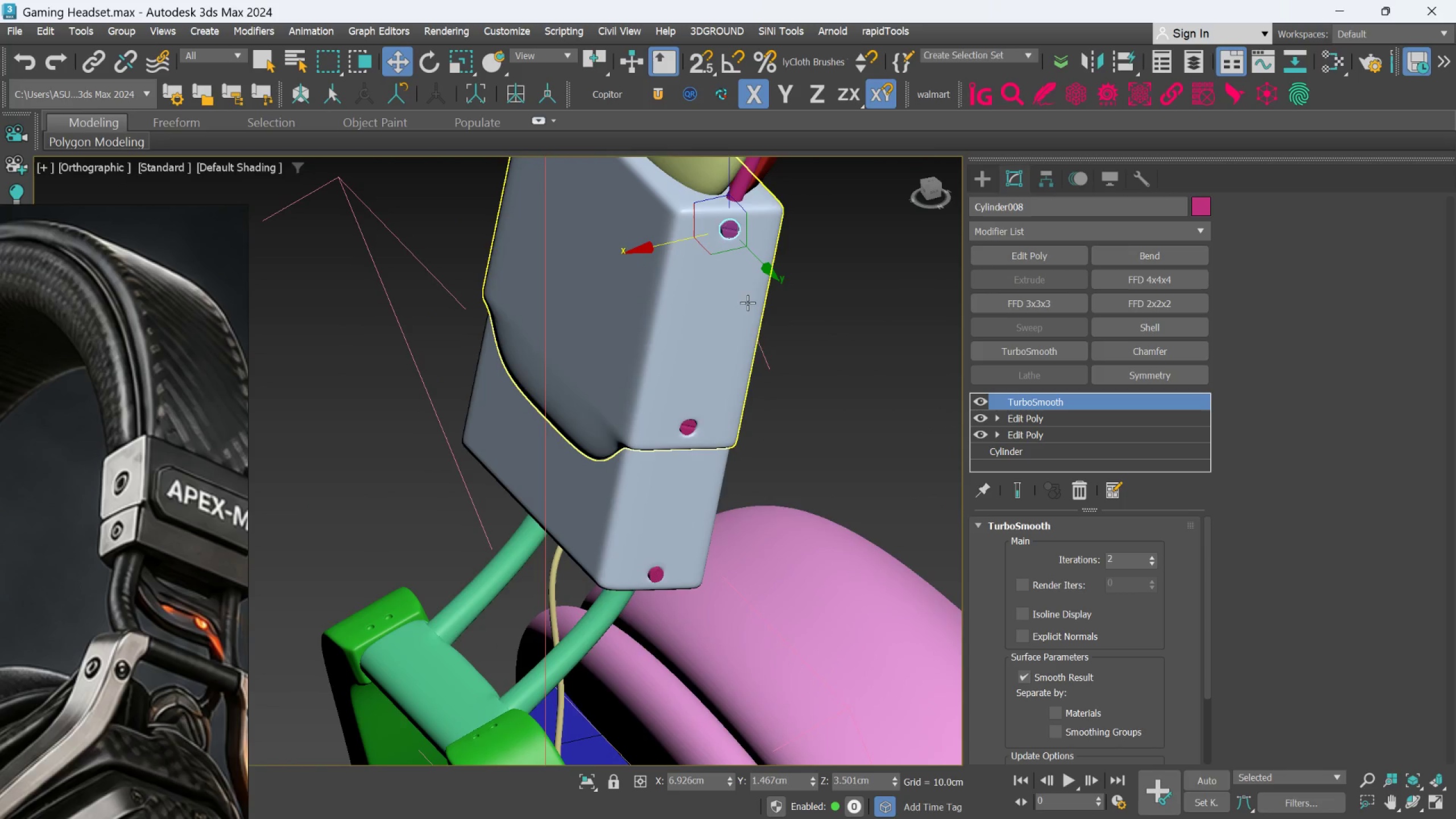 
middle_click([758, 409])
 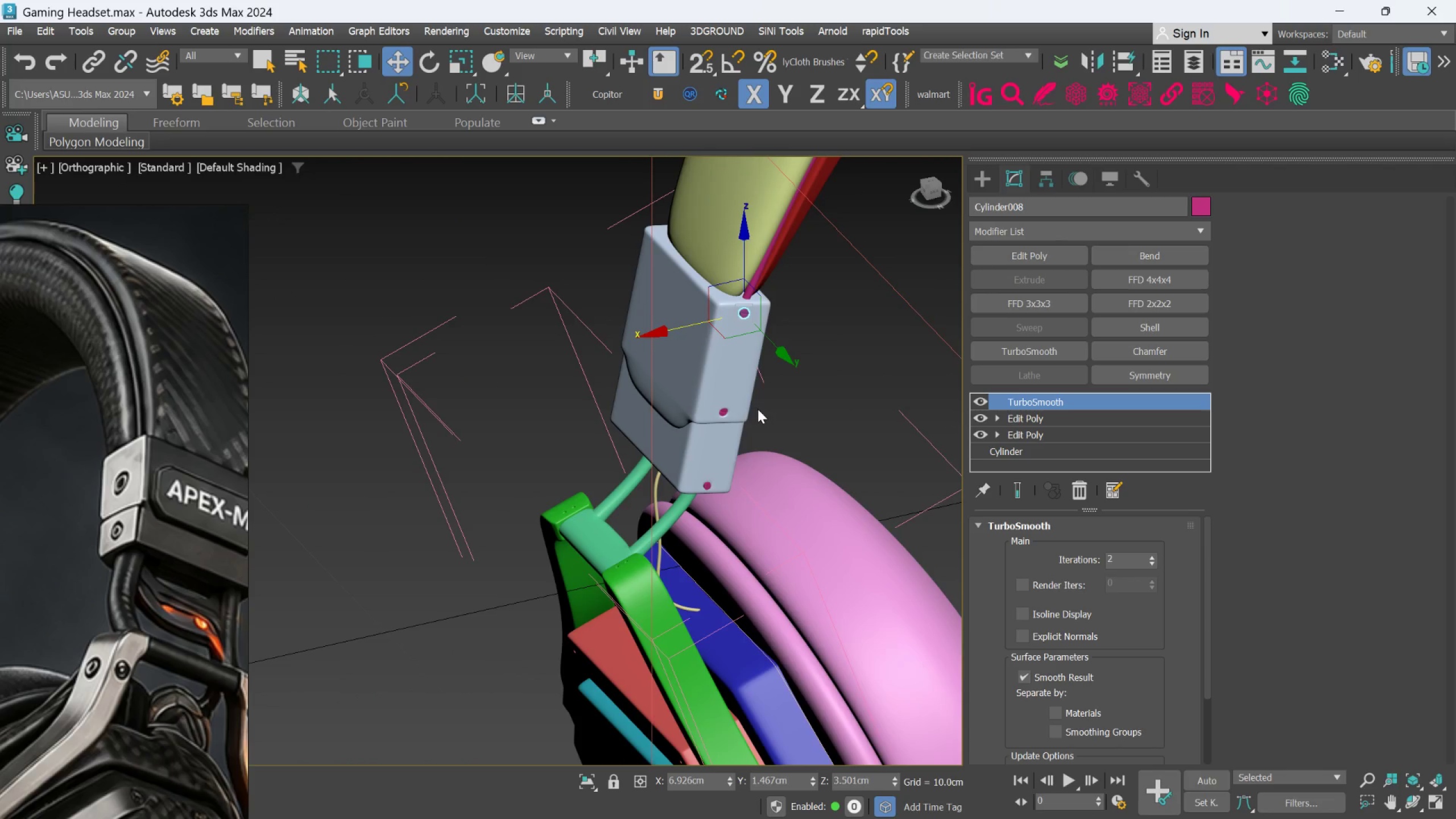 
scroll: coordinate [759, 406], scroll_direction: down, amount: 2.0
 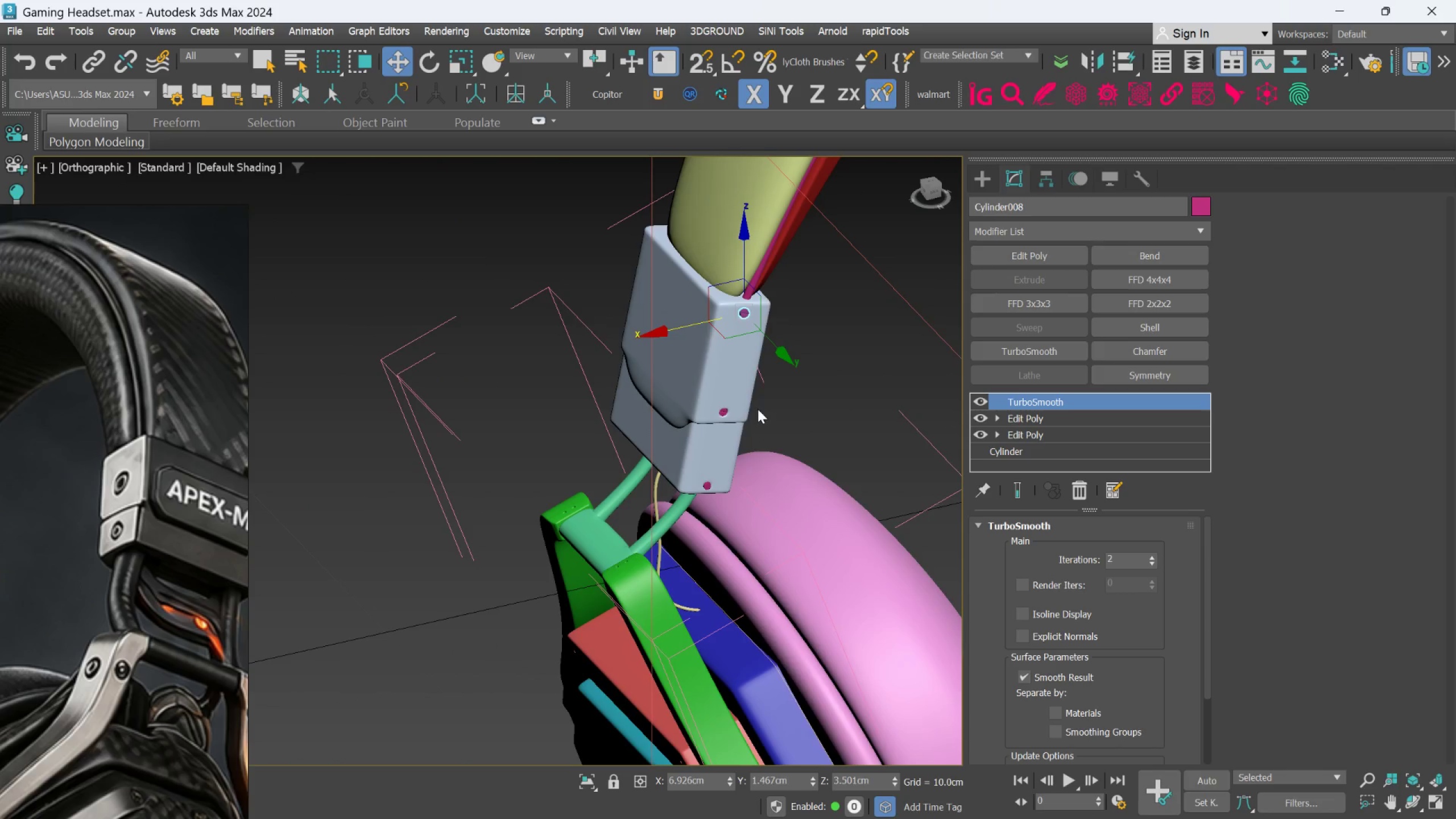 
hold_key(key=AltLeft, duration=0.62)
 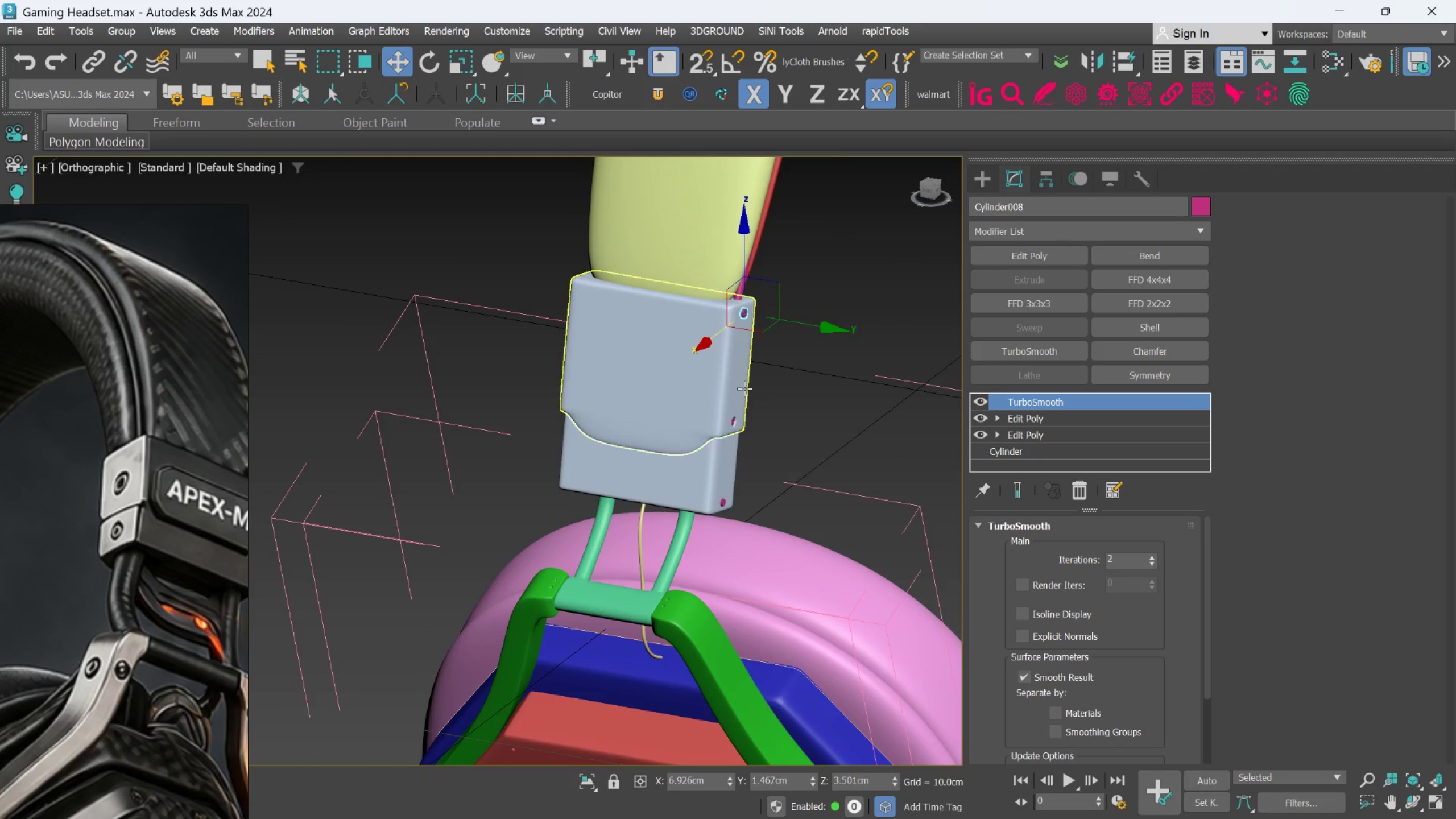 
scroll: coordinate [736, 471], scroll_direction: up, amount: 3.0
 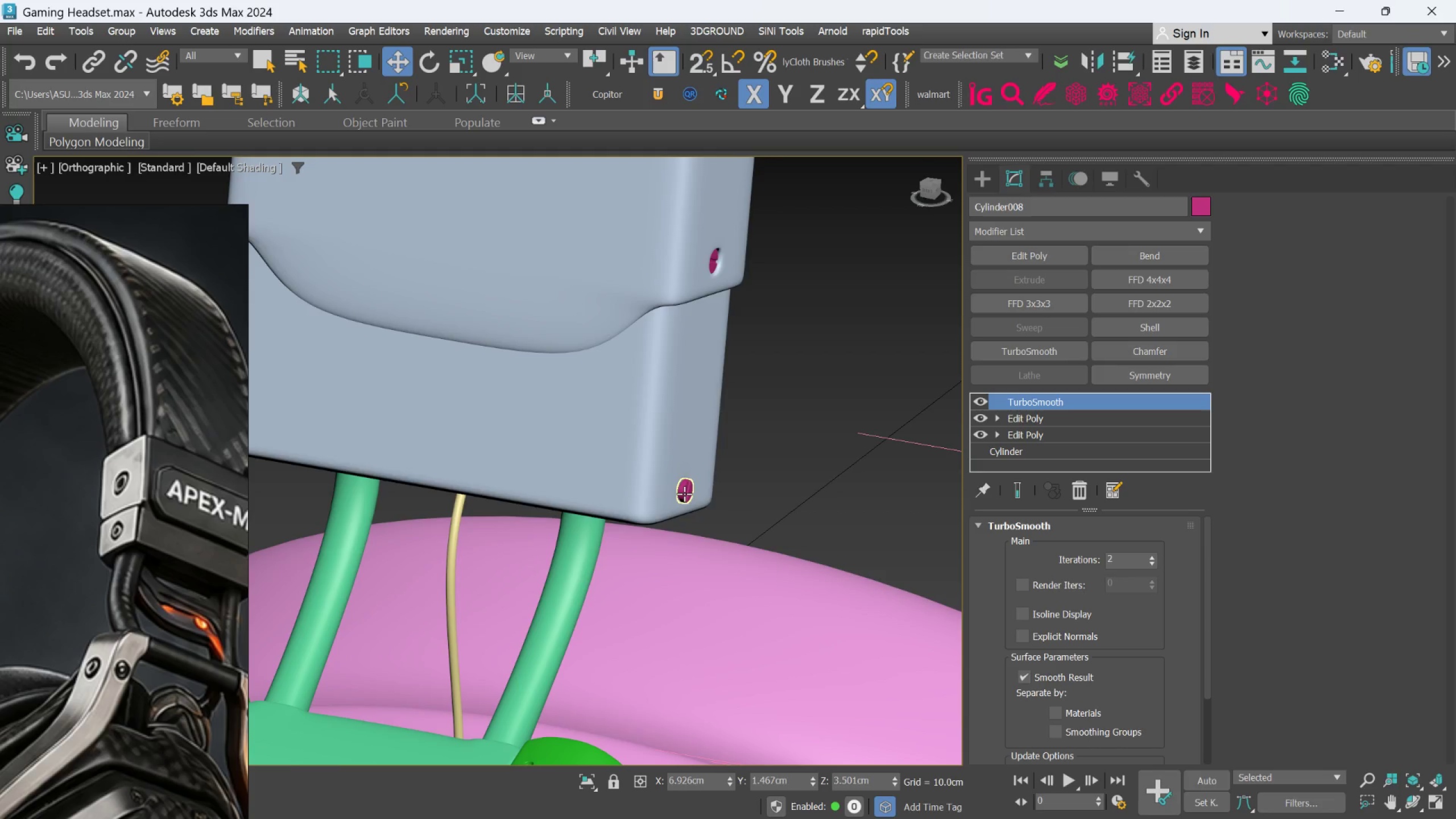 
left_click([684, 494])
 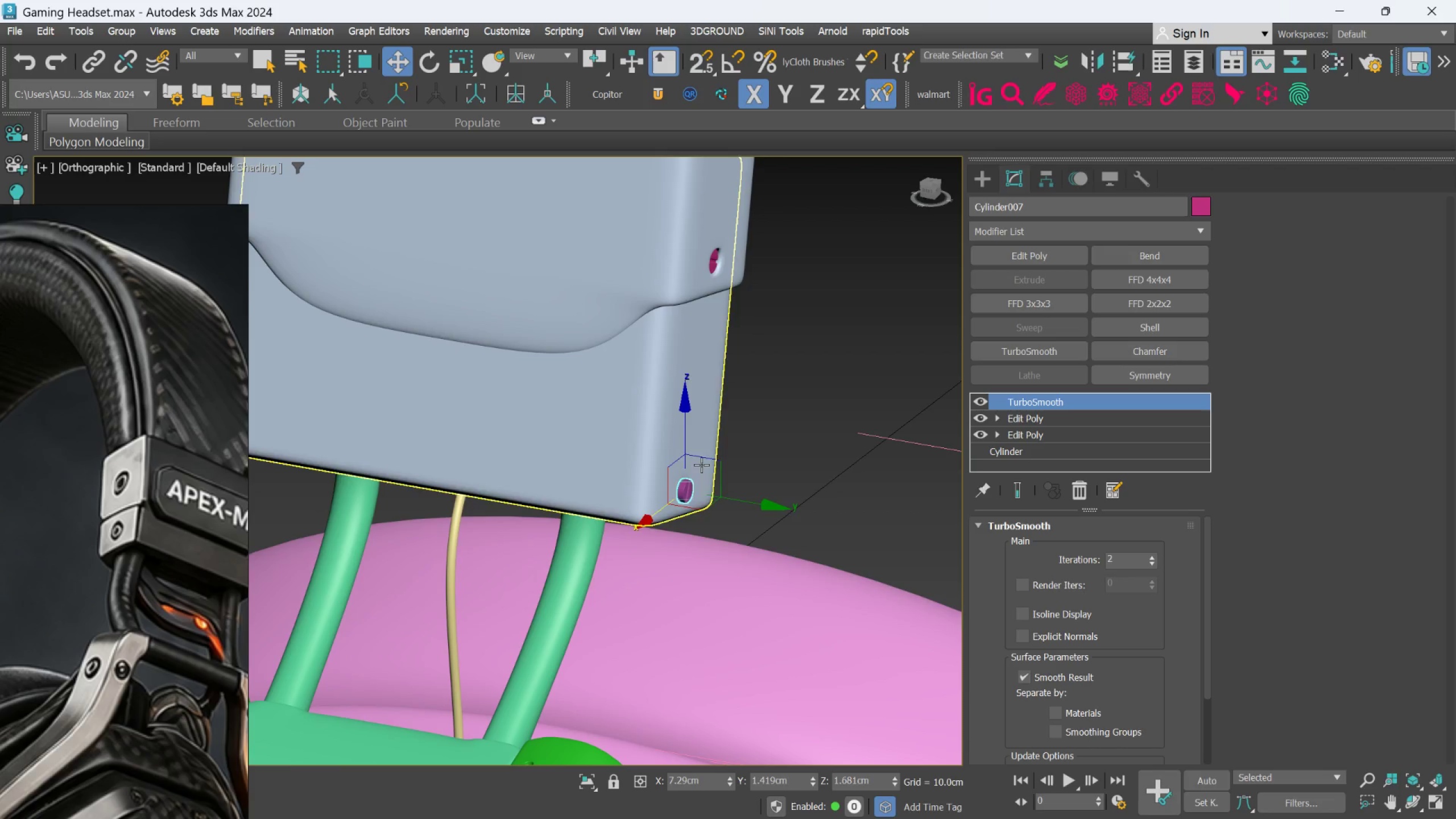 
hold_key(key=ShiftLeft, duration=0.75)
 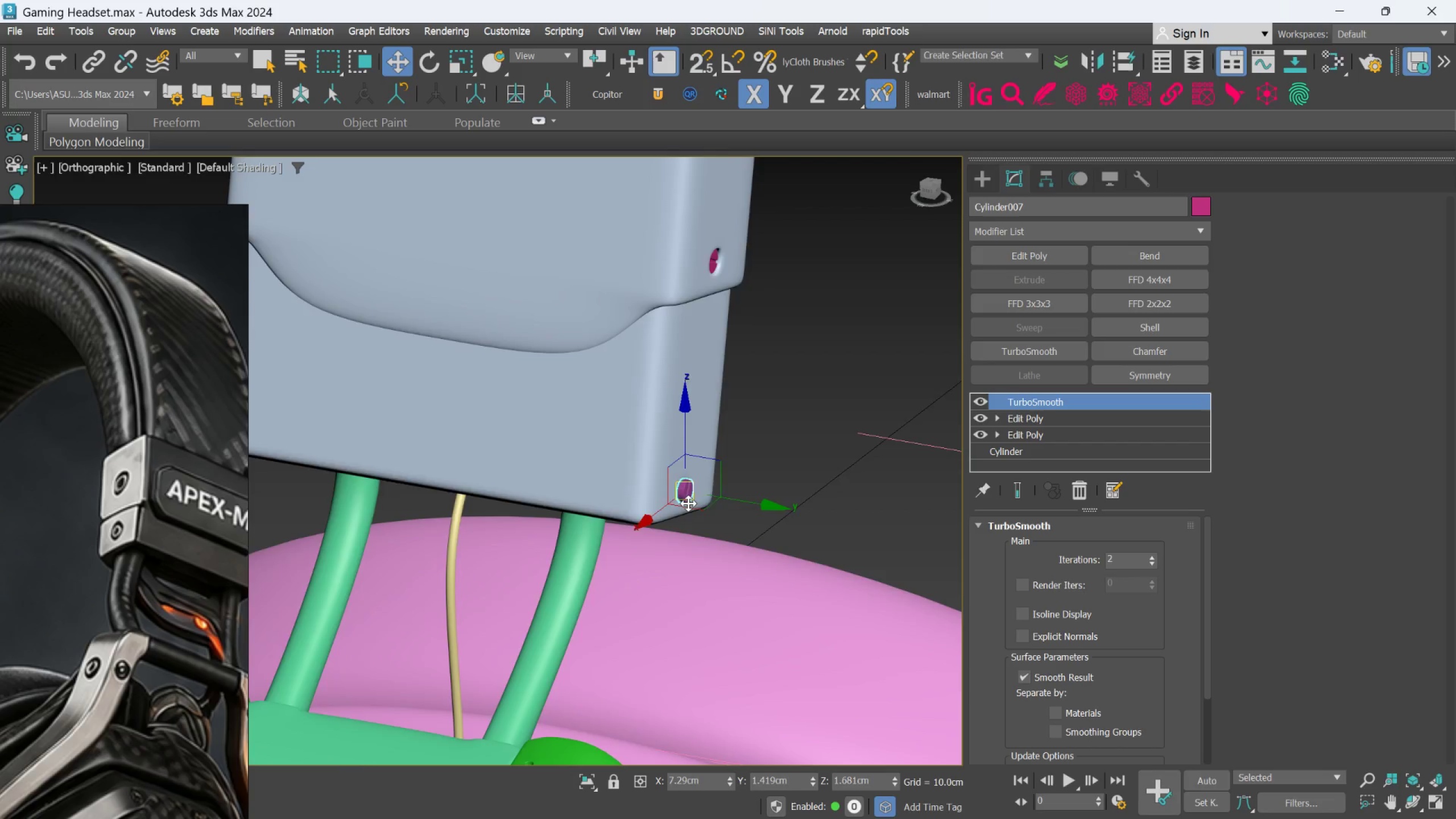 
scroll: coordinate [688, 498], scroll_direction: up, amount: 6.0
 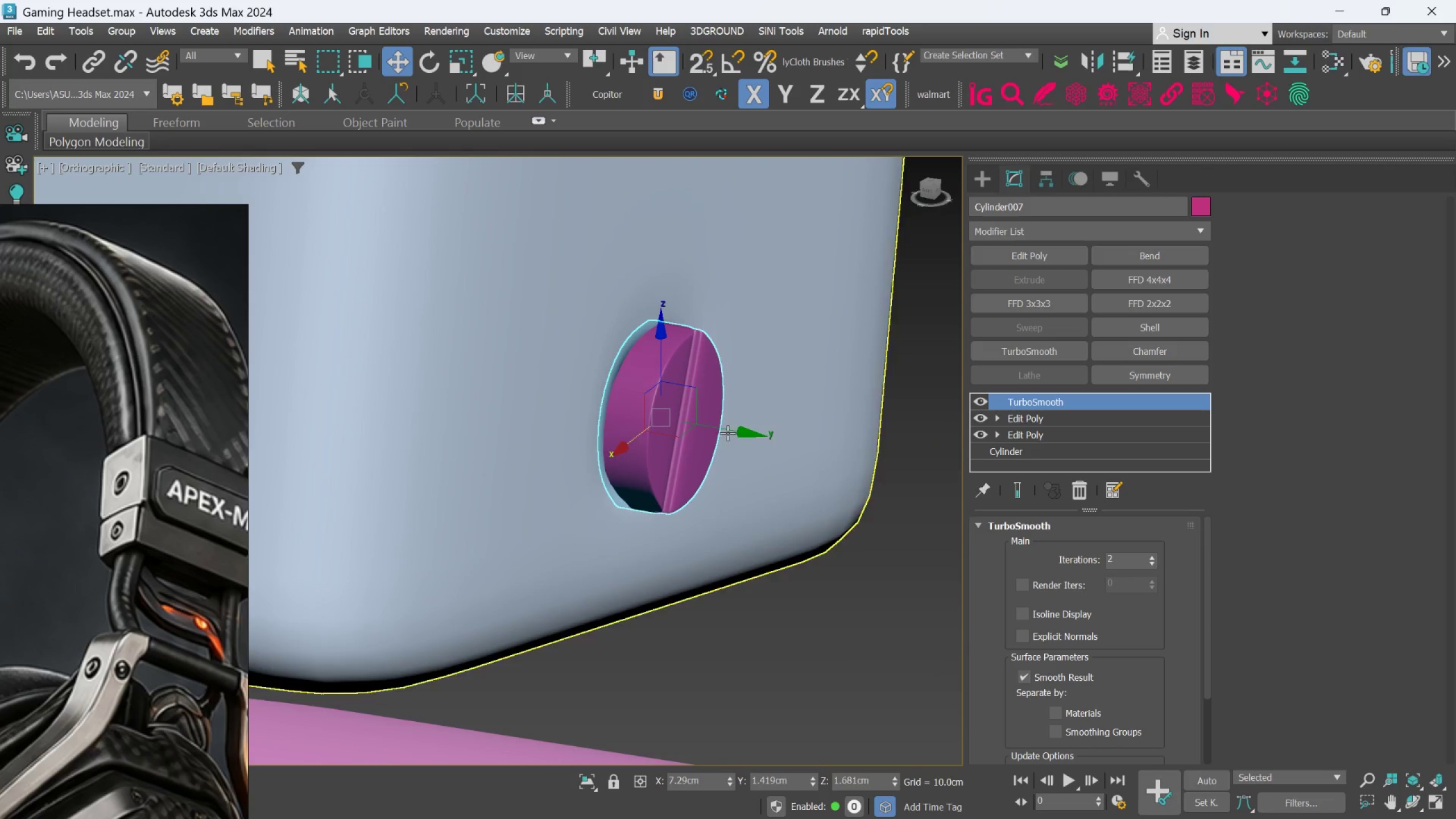 
left_click_drag(start_coordinate=[729, 431], to_coordinate=[719, 424])
 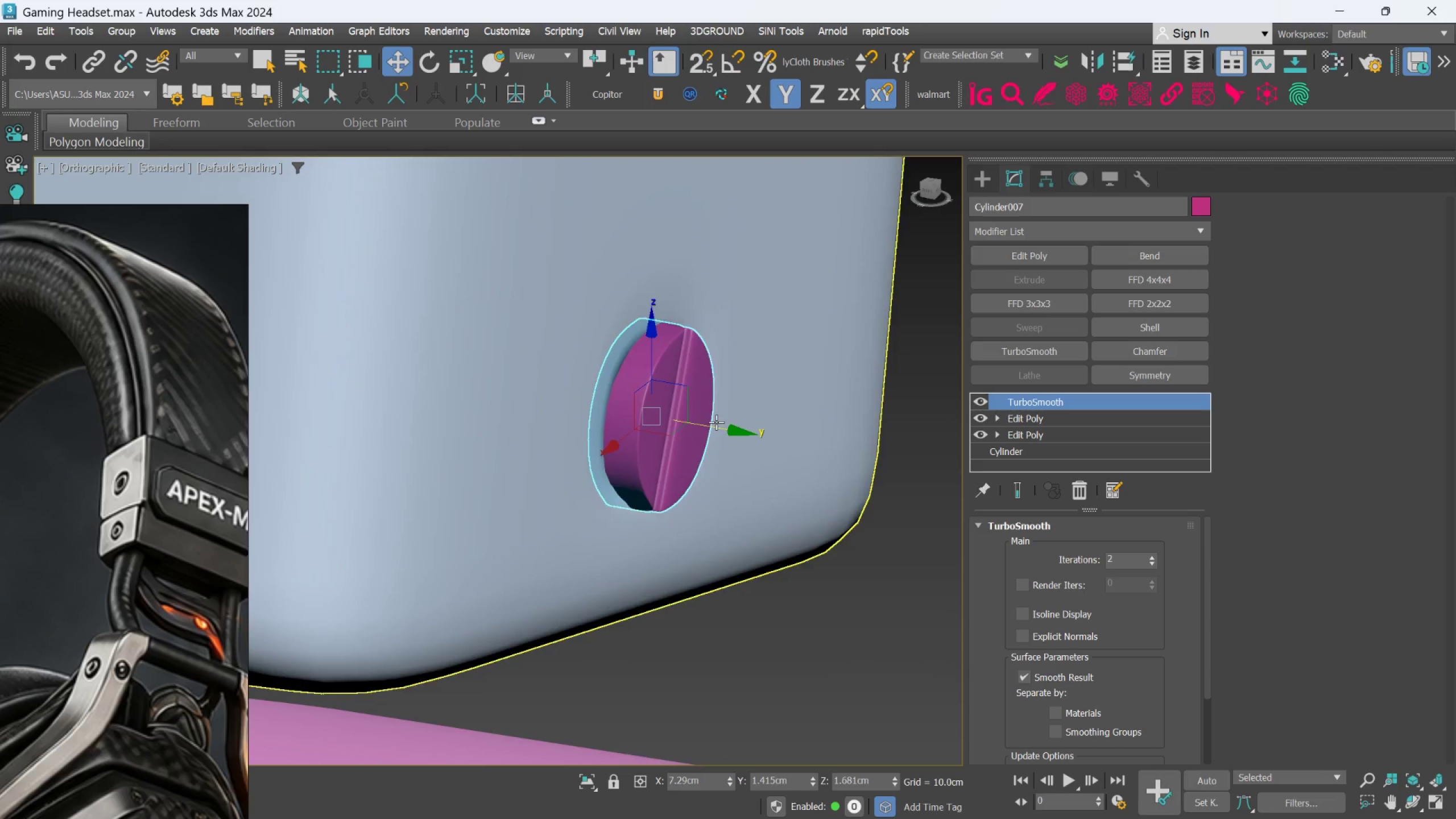 
scroll: coordinate [724, 451], scroll_direction: down, amount: 7.0
 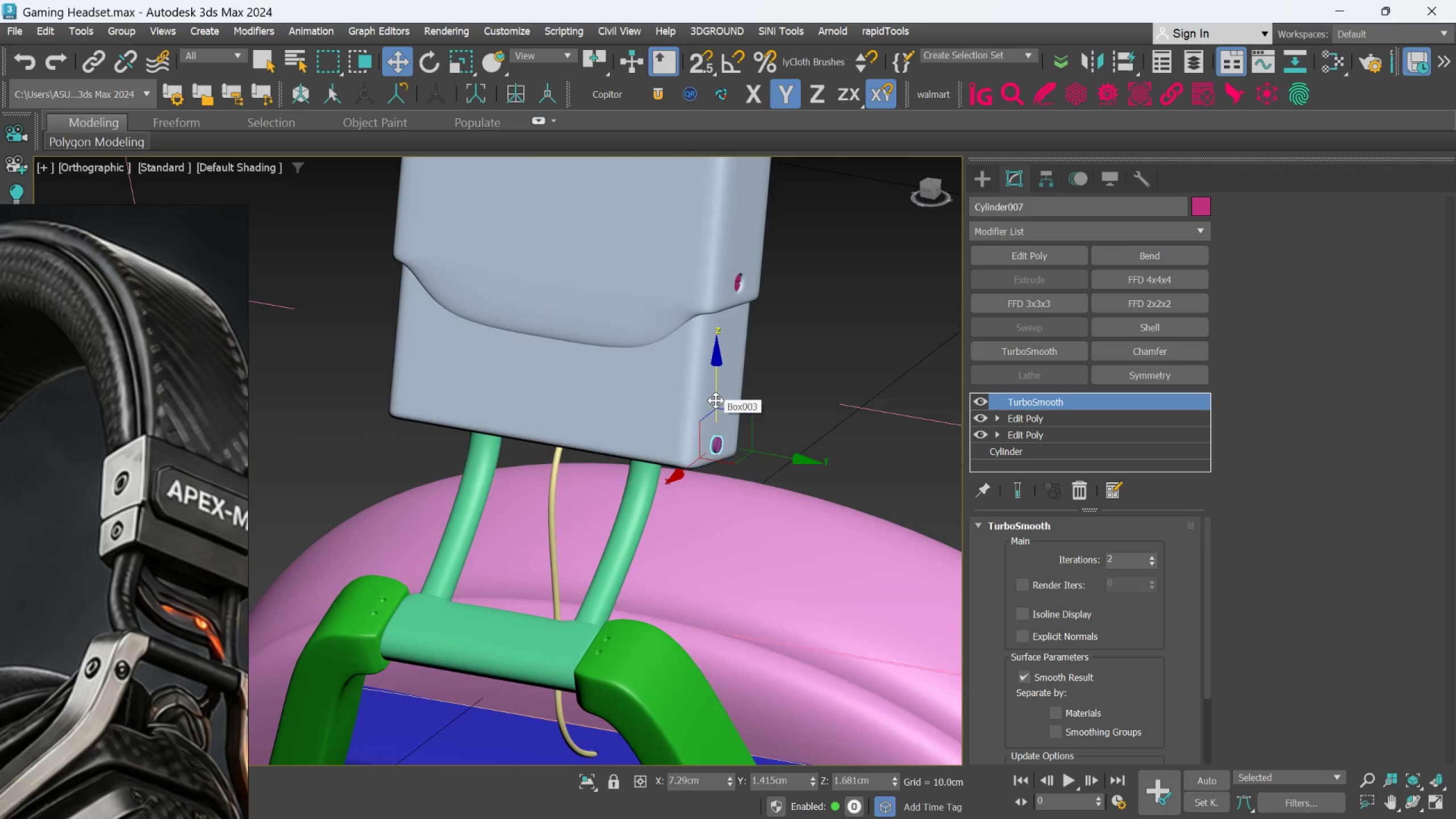 
key(F4)
 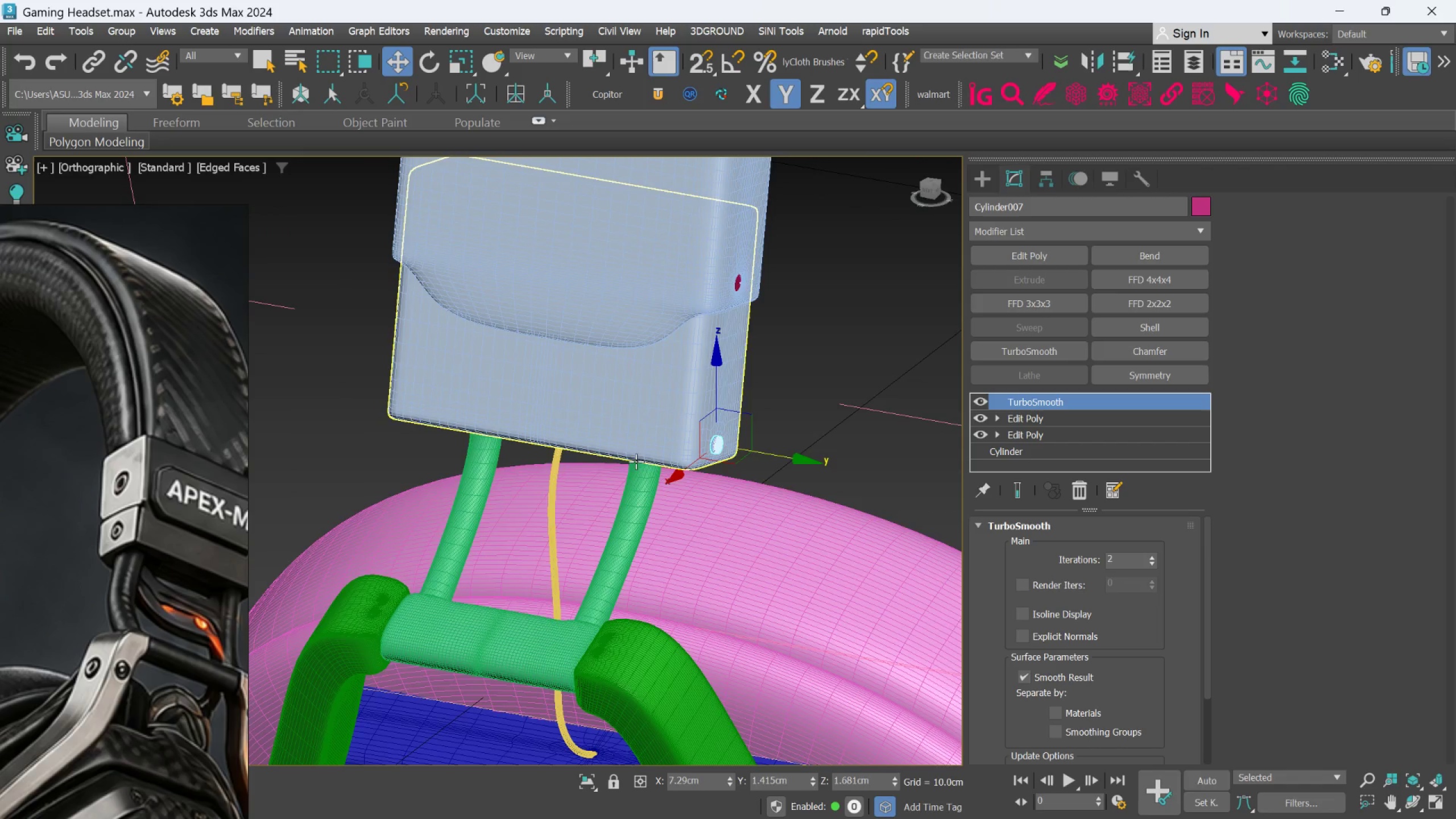 
scroll: coordinate [636, 445], scroll_direction: up, amount: 4.0
 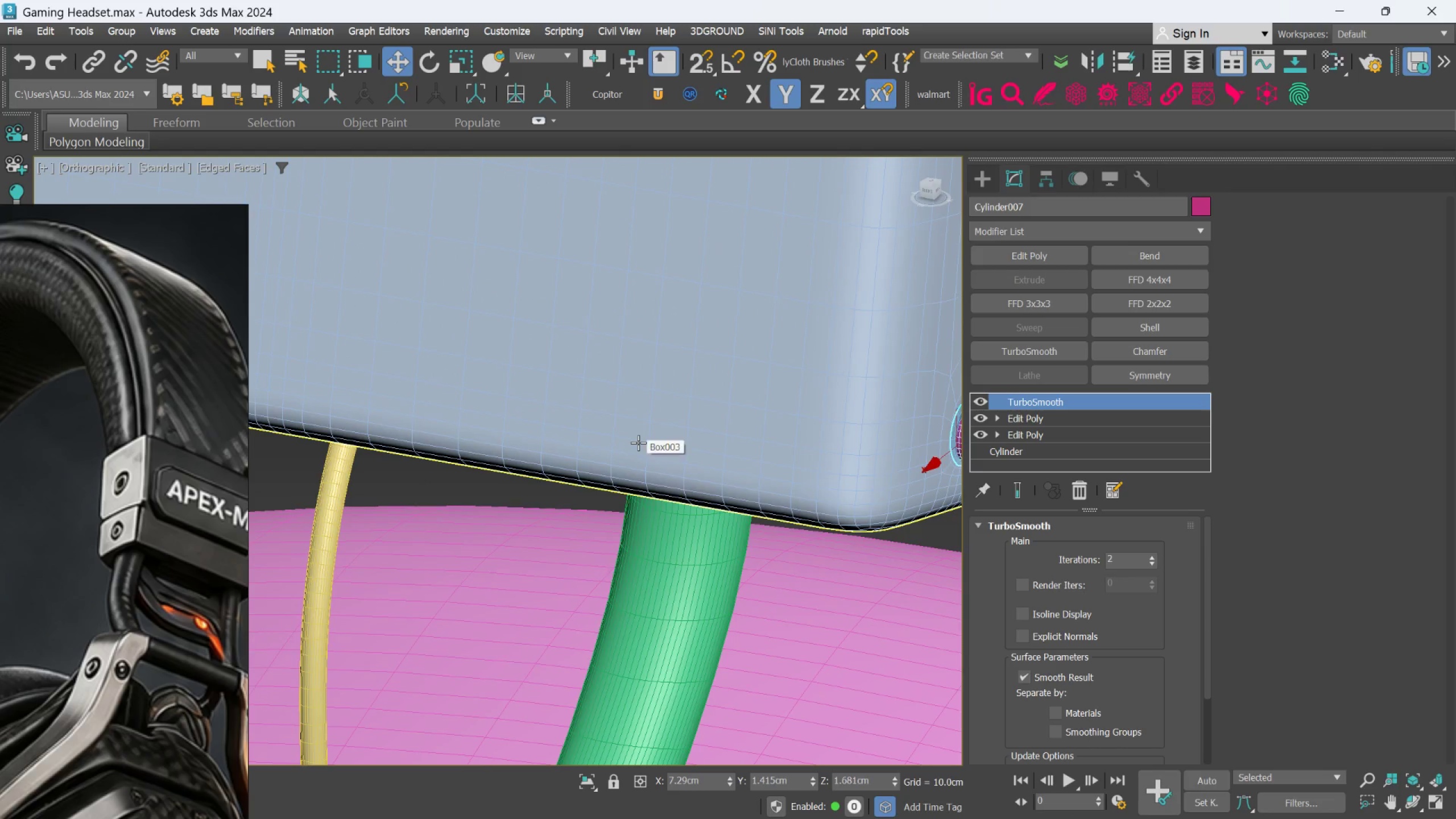 
scroll: coordinate [639, 443], scroll_direction: down, amount: 5.0
 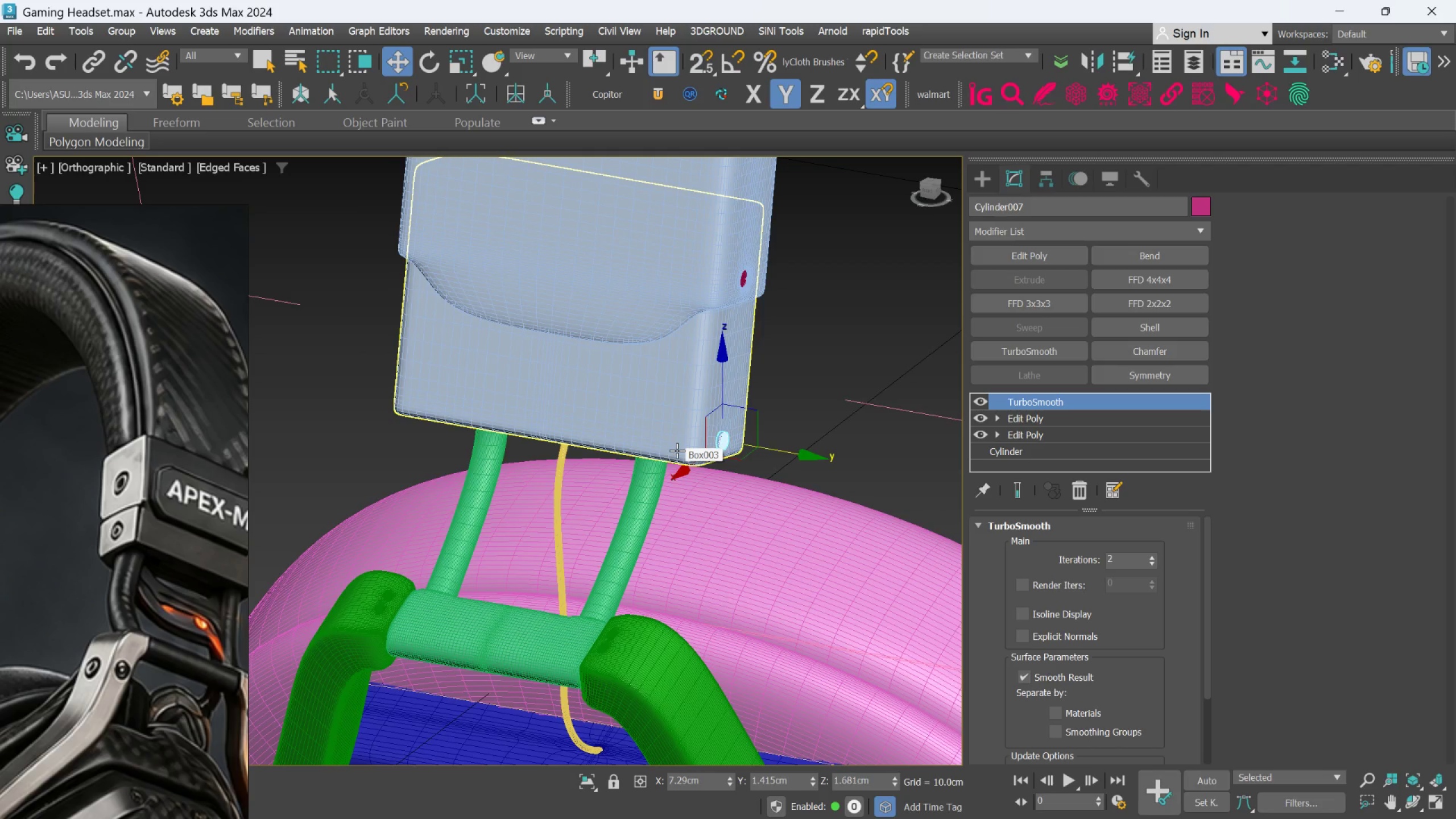 
wait(14.8)
 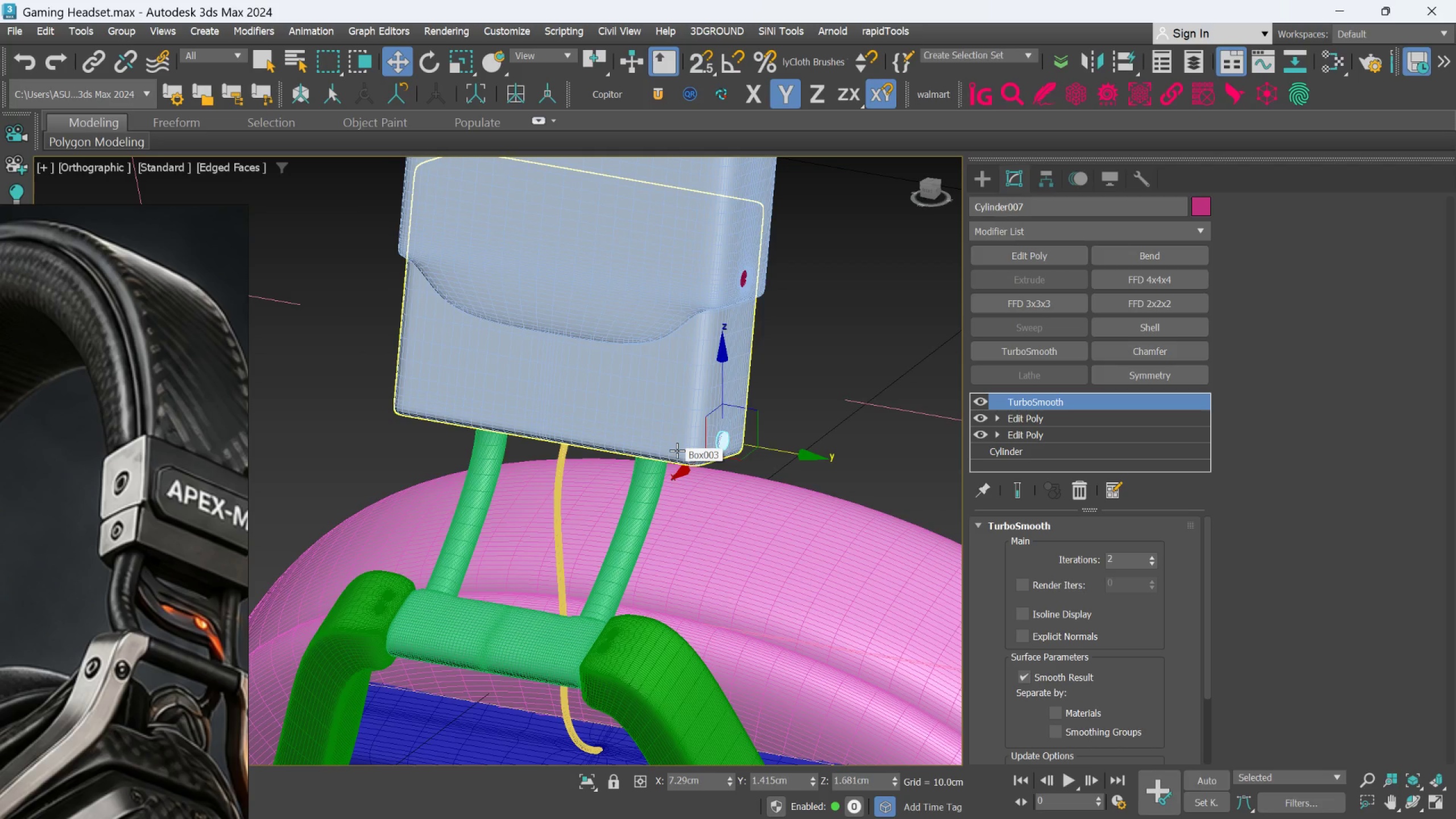 
scroll: coordinate [648, 452], scroll_direction: down, amount: 1.0
 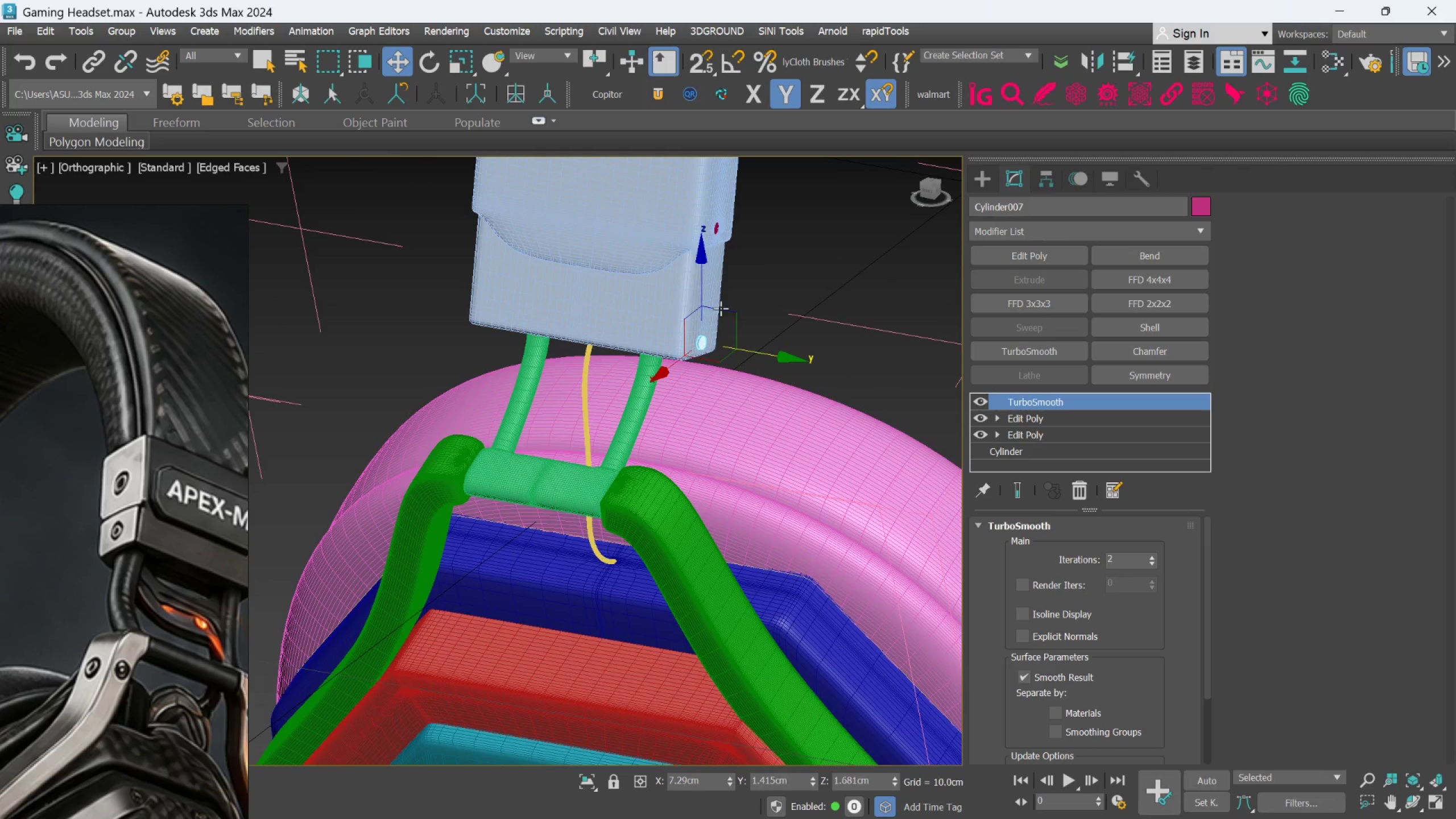 
scroll: coordinate [693, 254], scroll_direction: up, amount: 2.0
 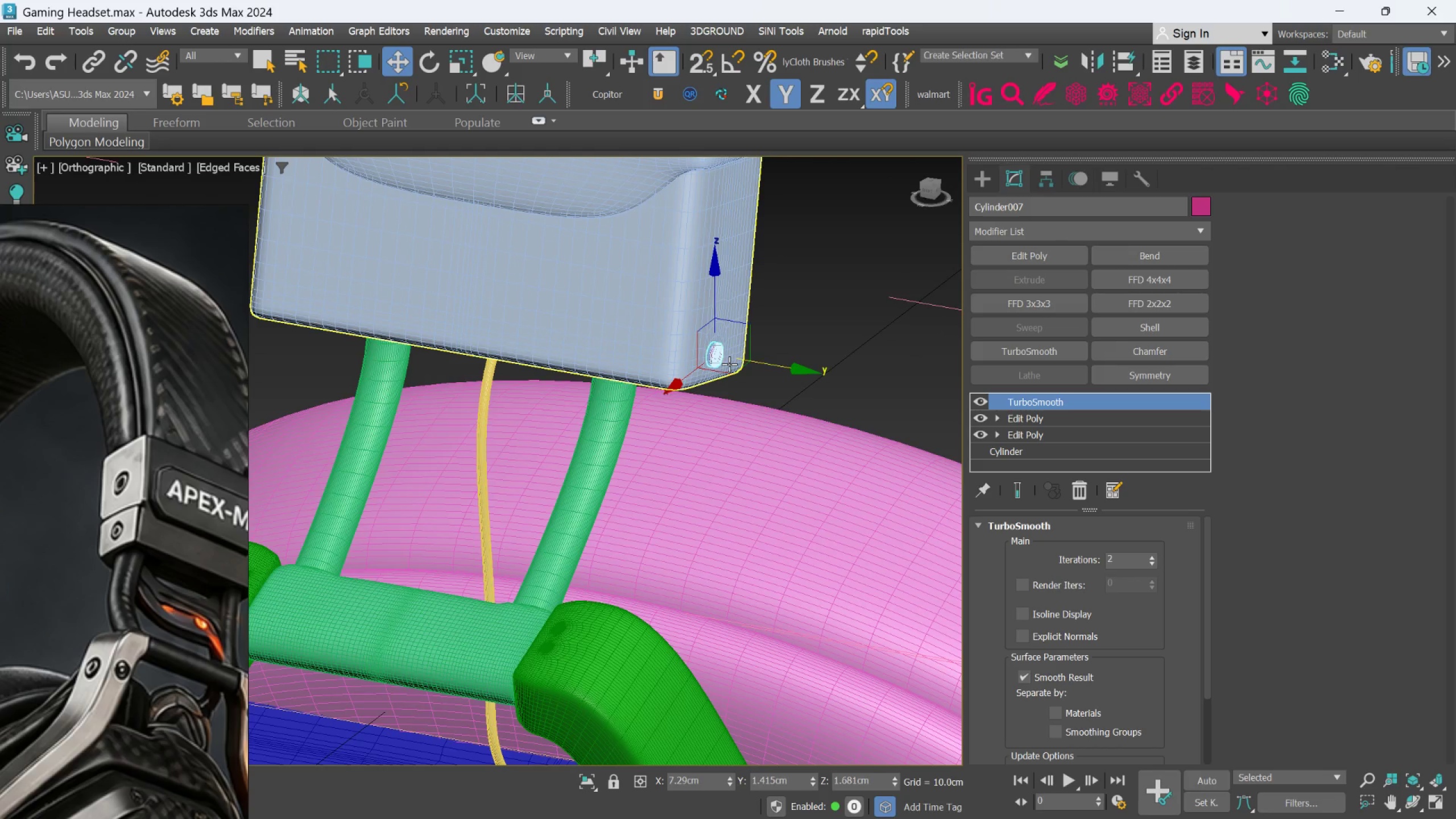 
hold_key(key=ShiftLeft, duration=0.31)
 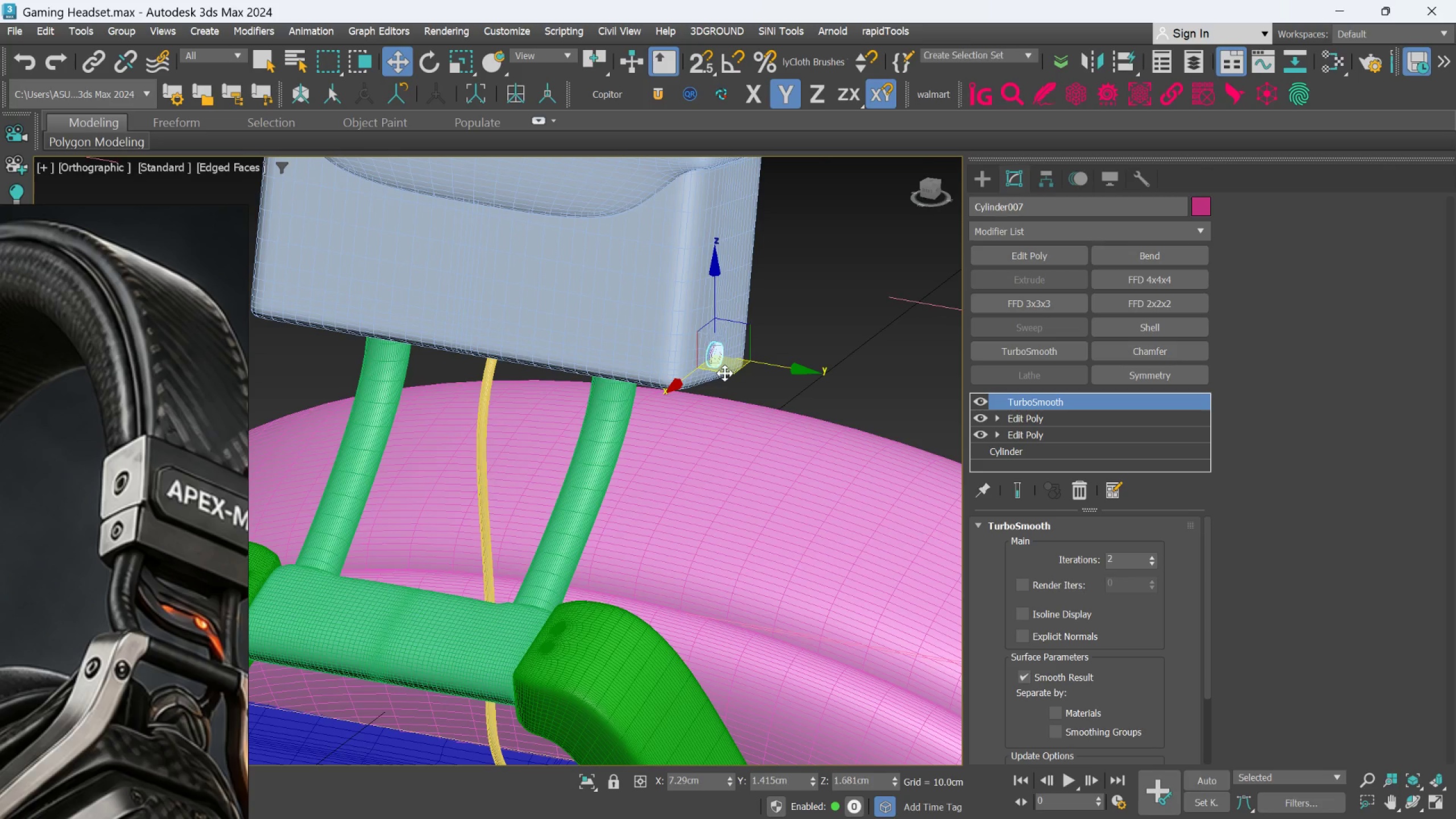 
hold_key(key=ShiftLeft, duration=1.5)
left_click_drag(start_coordinate=[725, 371], to_coordinate=[581, 649])
 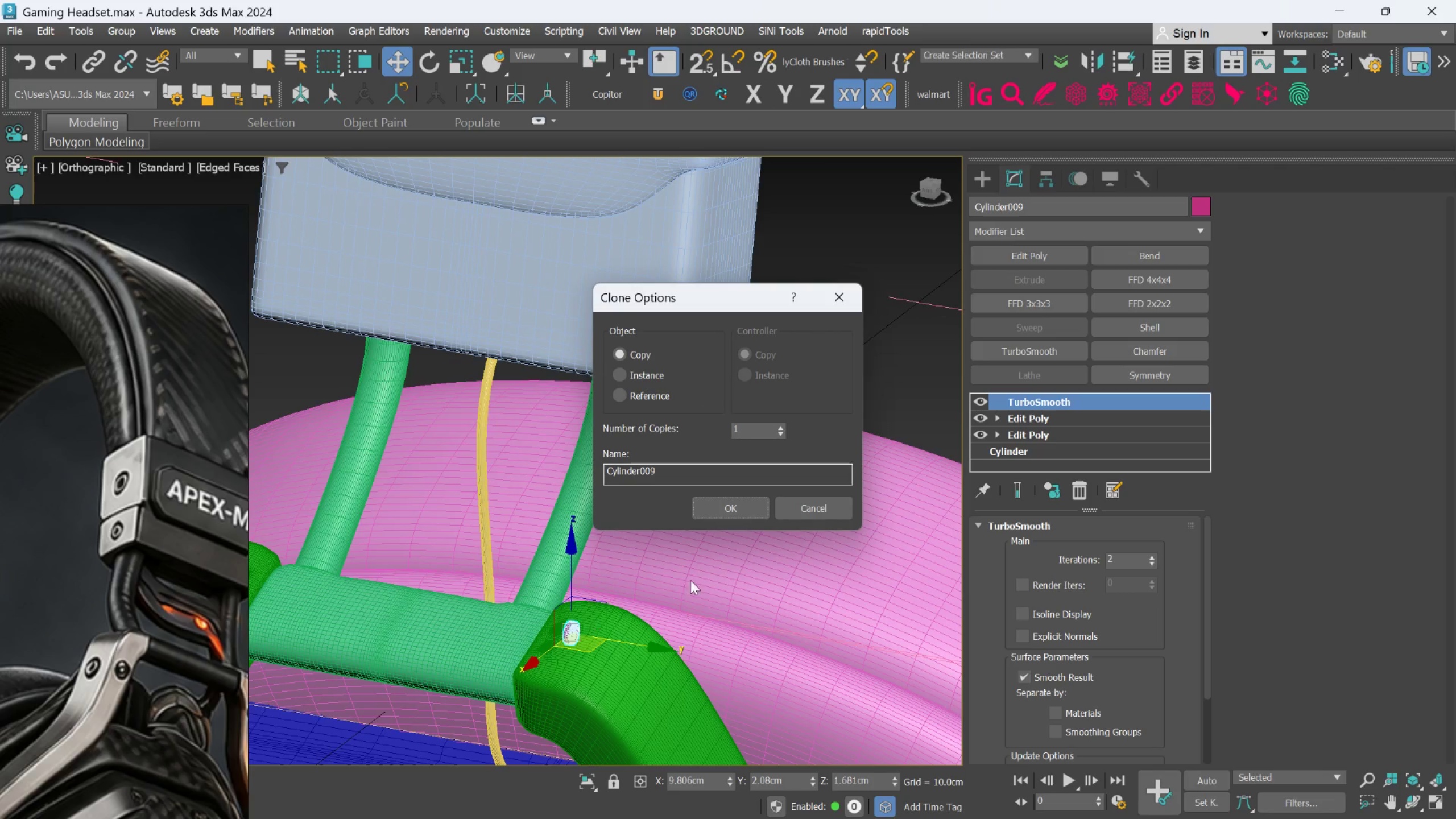 
hold_key(key=ShiftLeft, duration=0.41)
 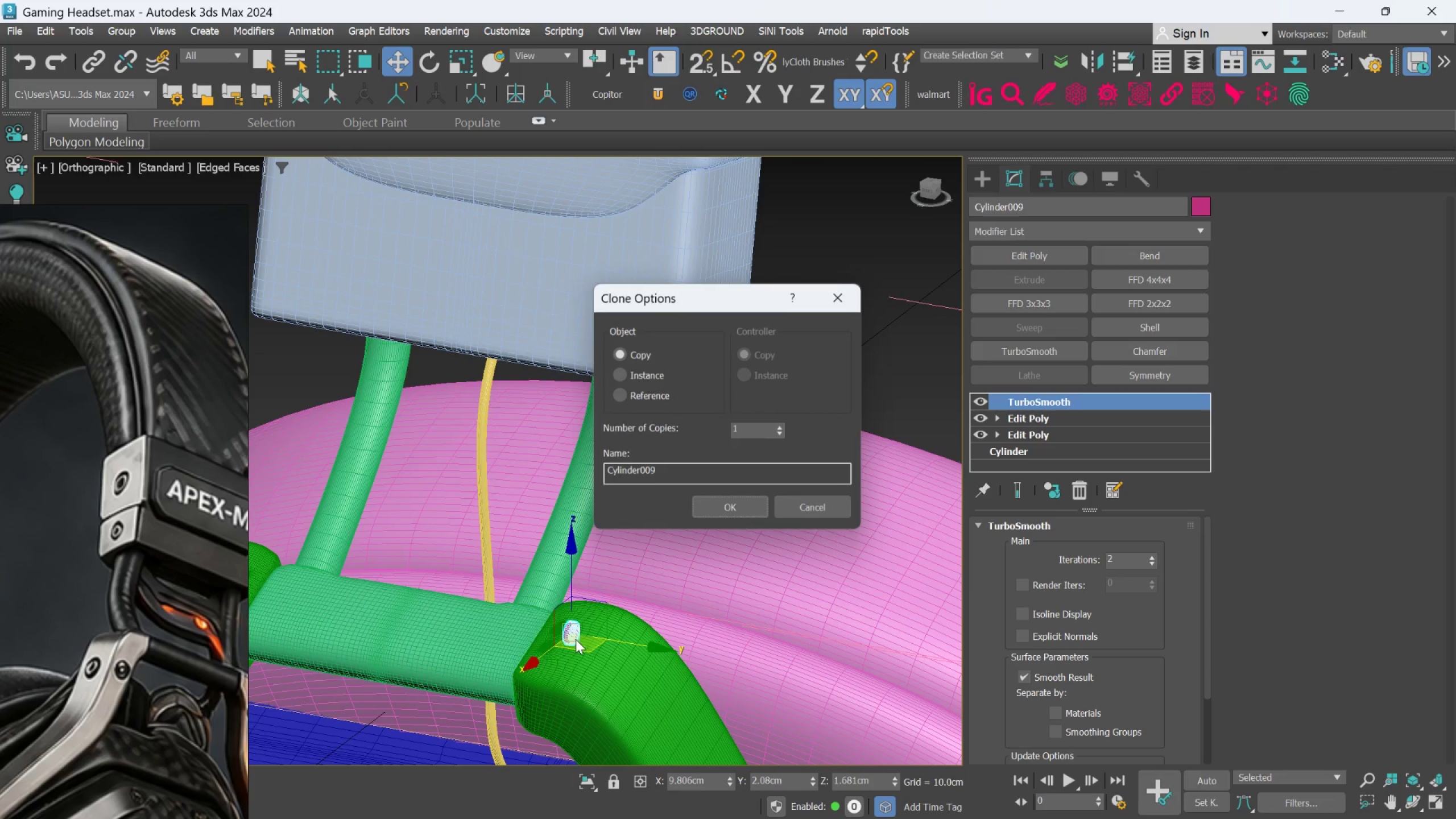 
scroll: coordinate [576, 639], scroll_direction: up, amount: 2.0
 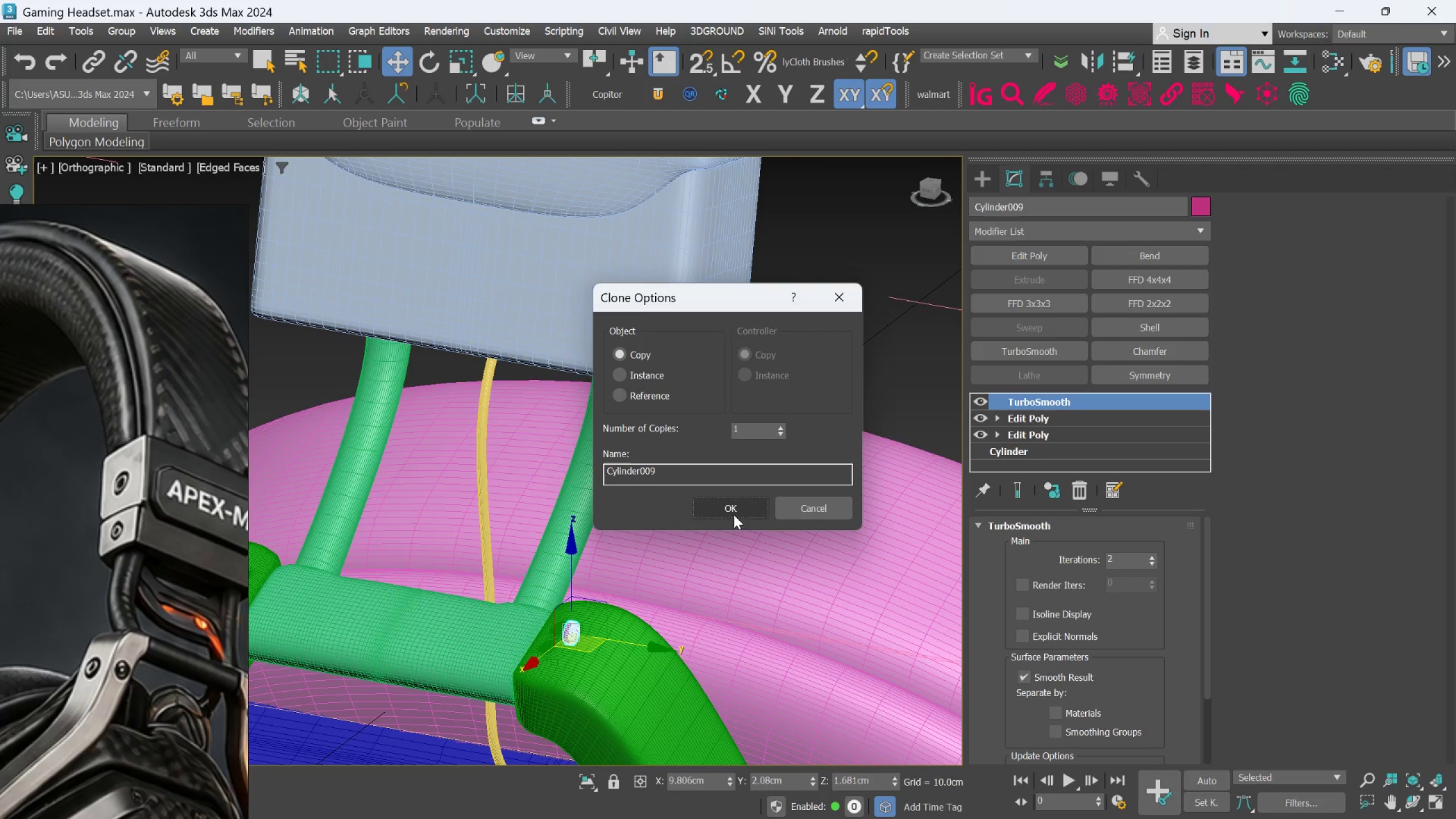 
left_click([737, 506])
 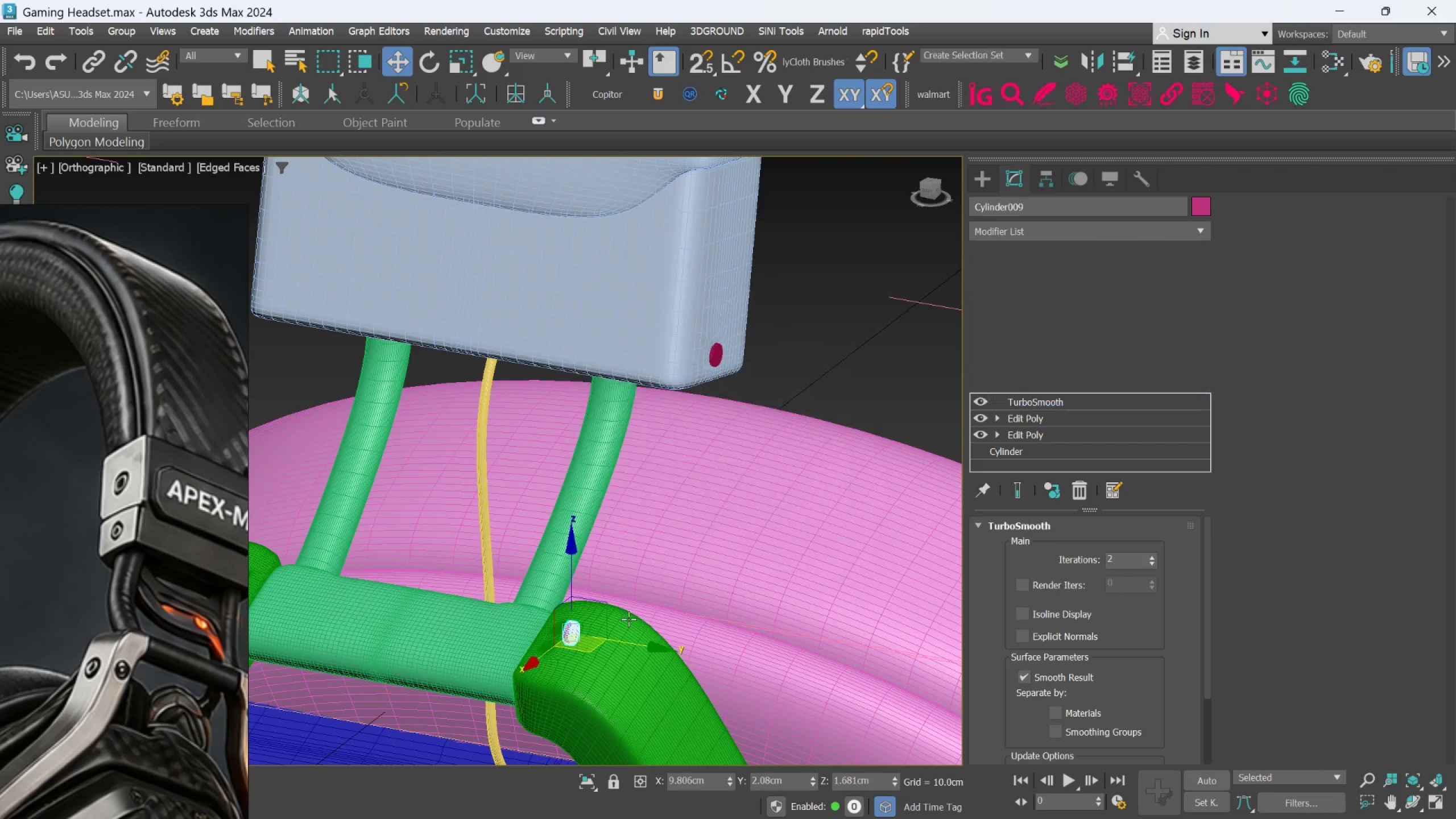 
scroll: coordinate [572, 625], scroll_direction: up, amount: 5.0
 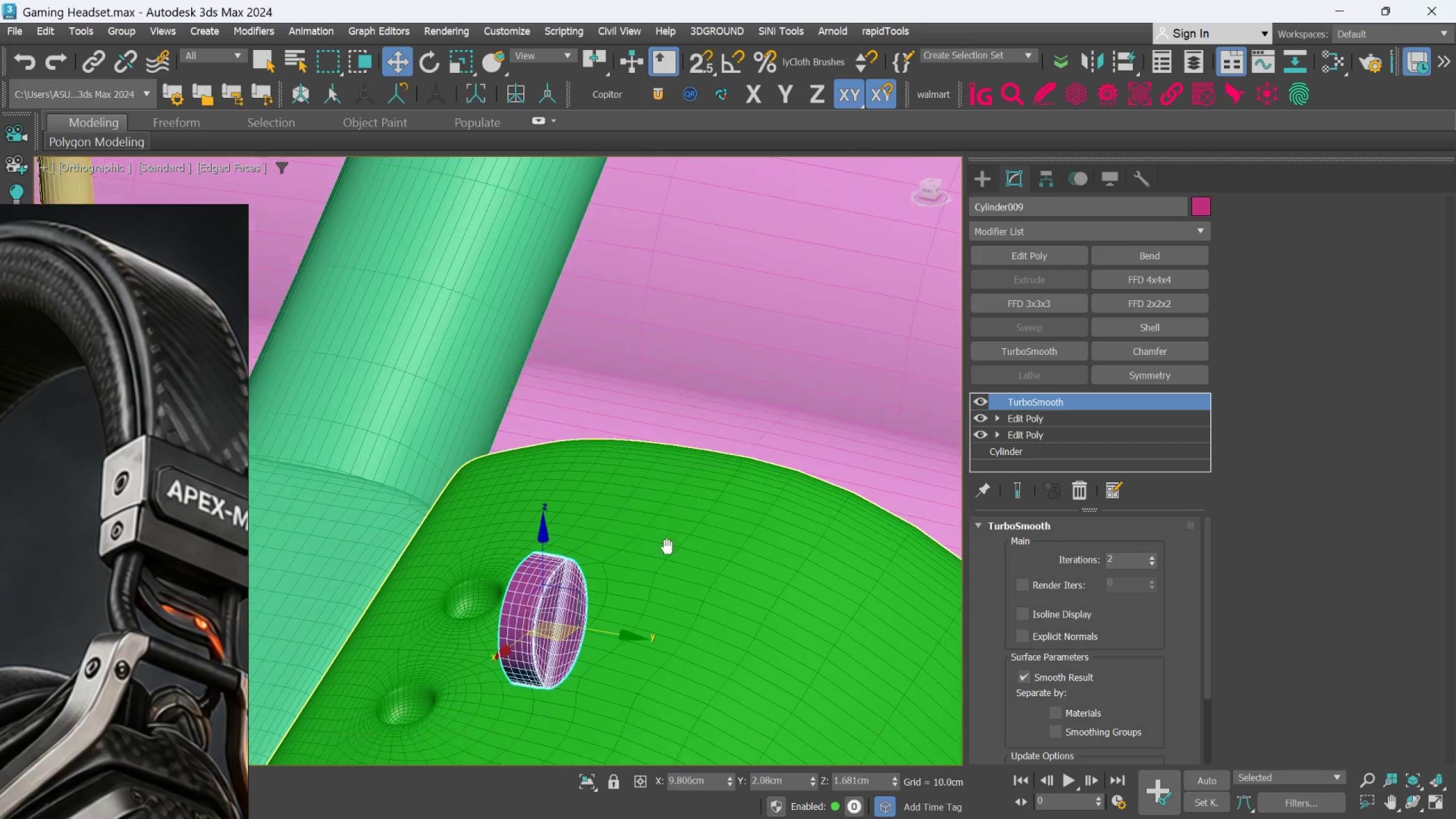 
scroll: coordinate [673, 553], scroll_direction: down, amount: 2.0
 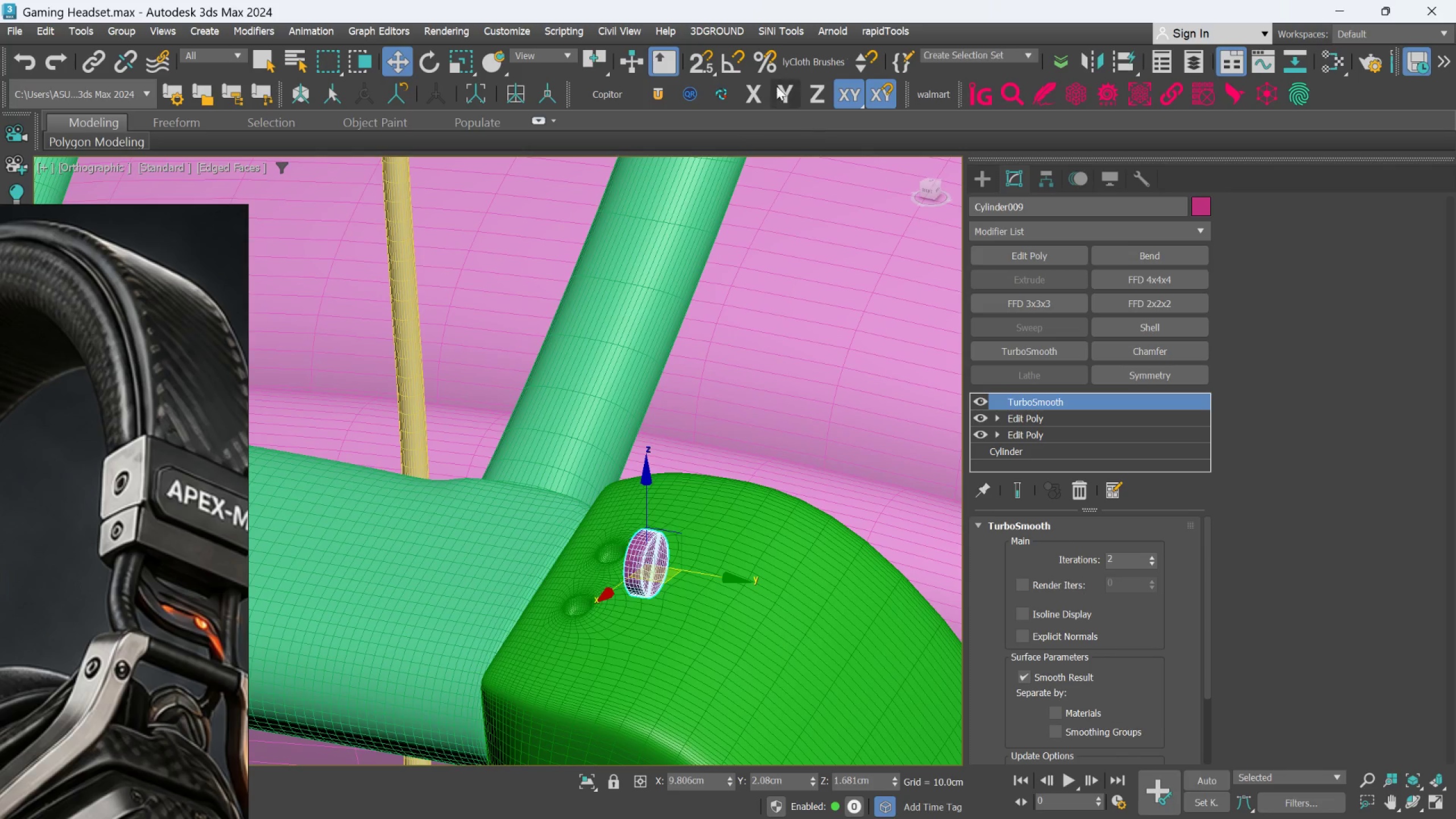 
left_click([735, 70])
 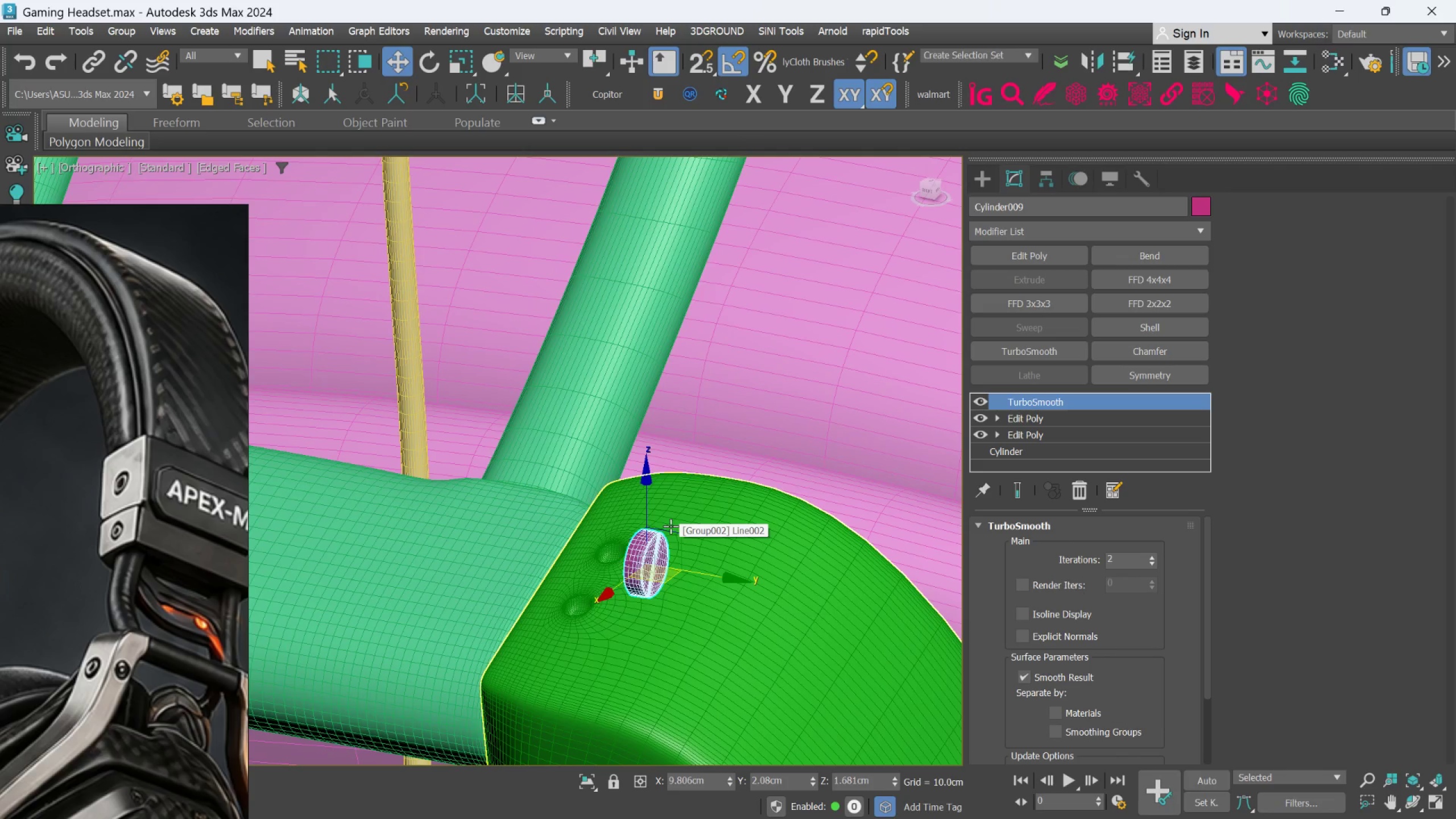 
key(E)
 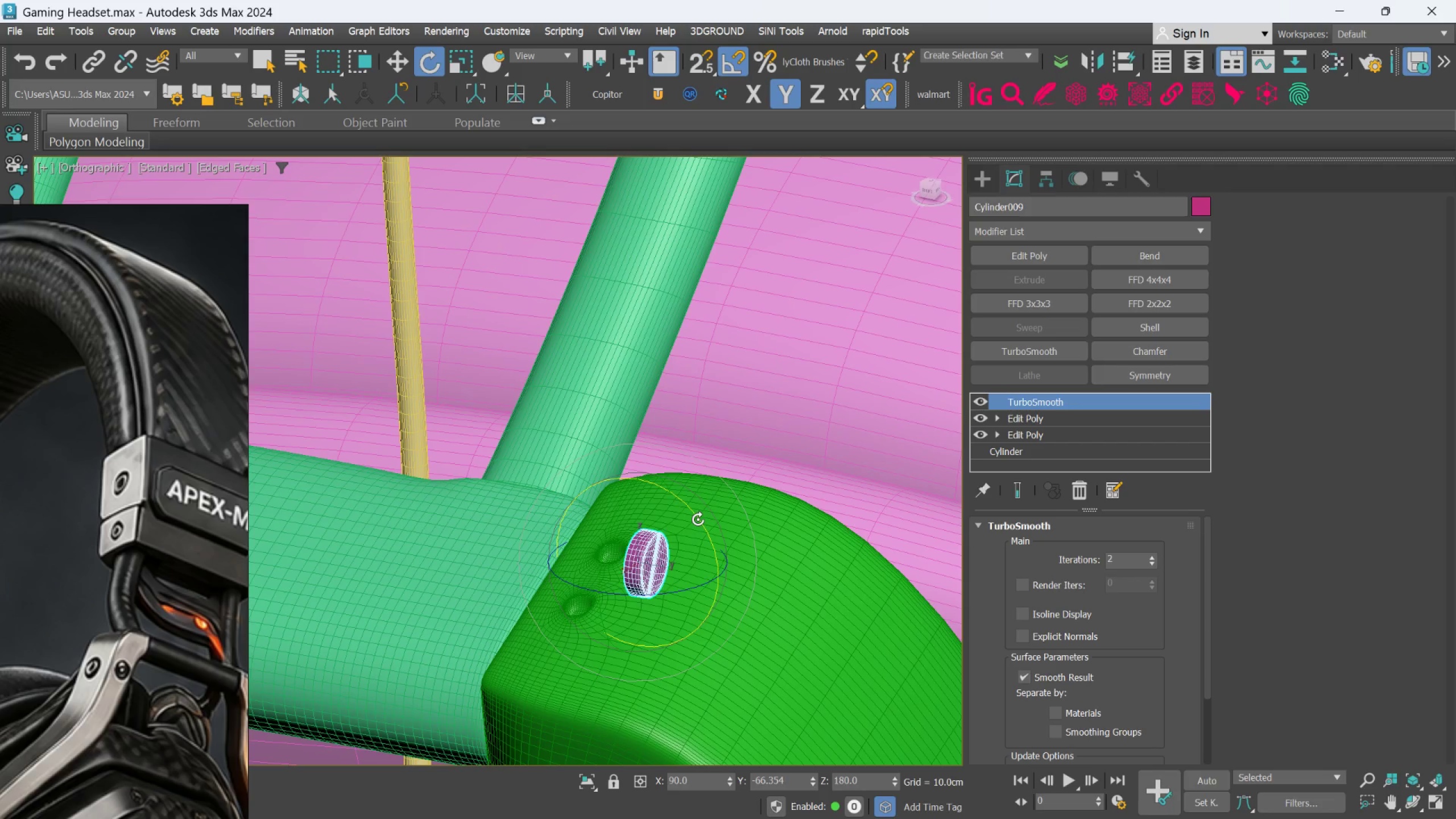 
left_click_drag(start_coordinate=[698, 519], to_coordinate=[694, 515])
 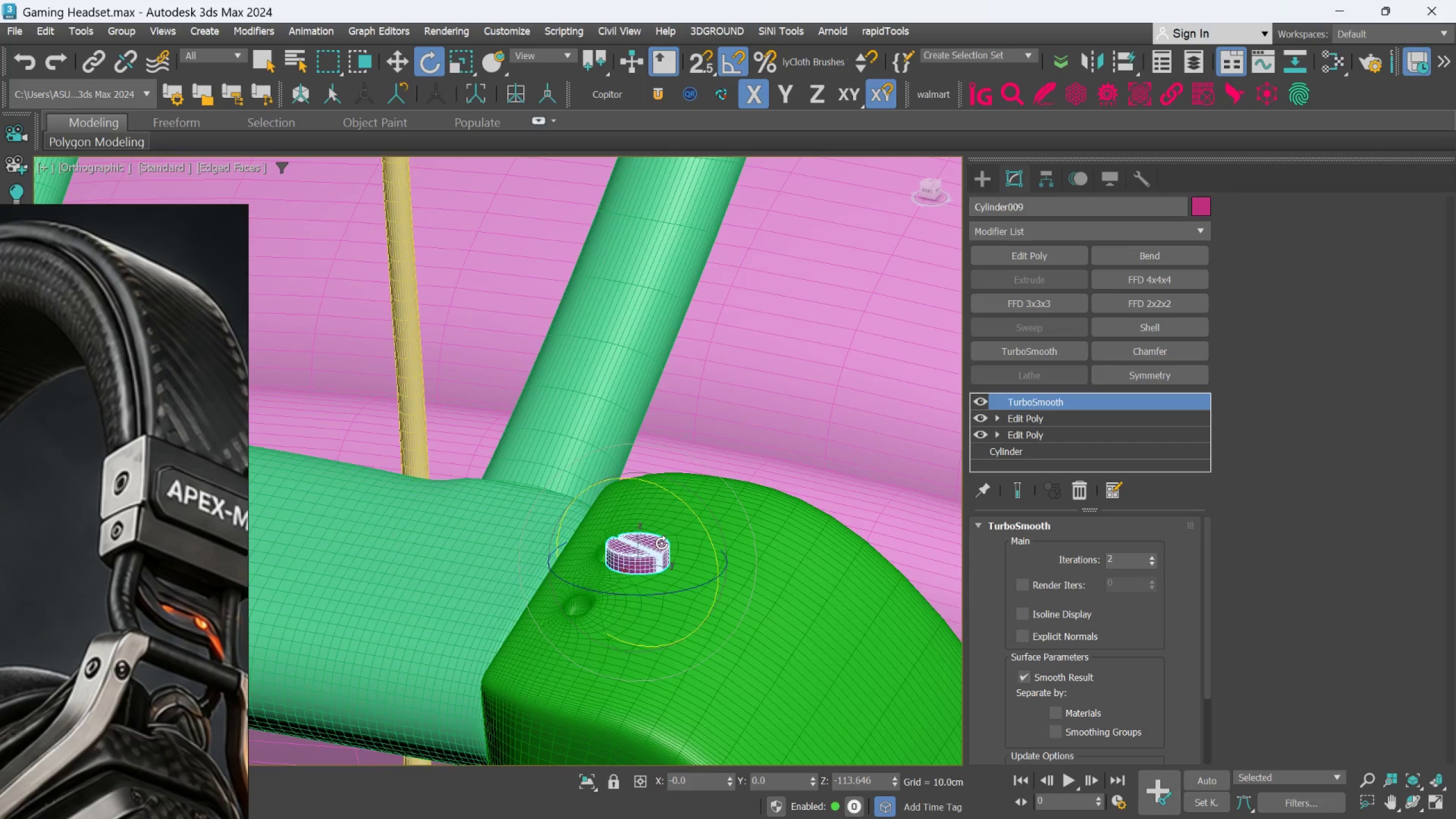 
hold_key(key=AltLeft, duration=0.94)
 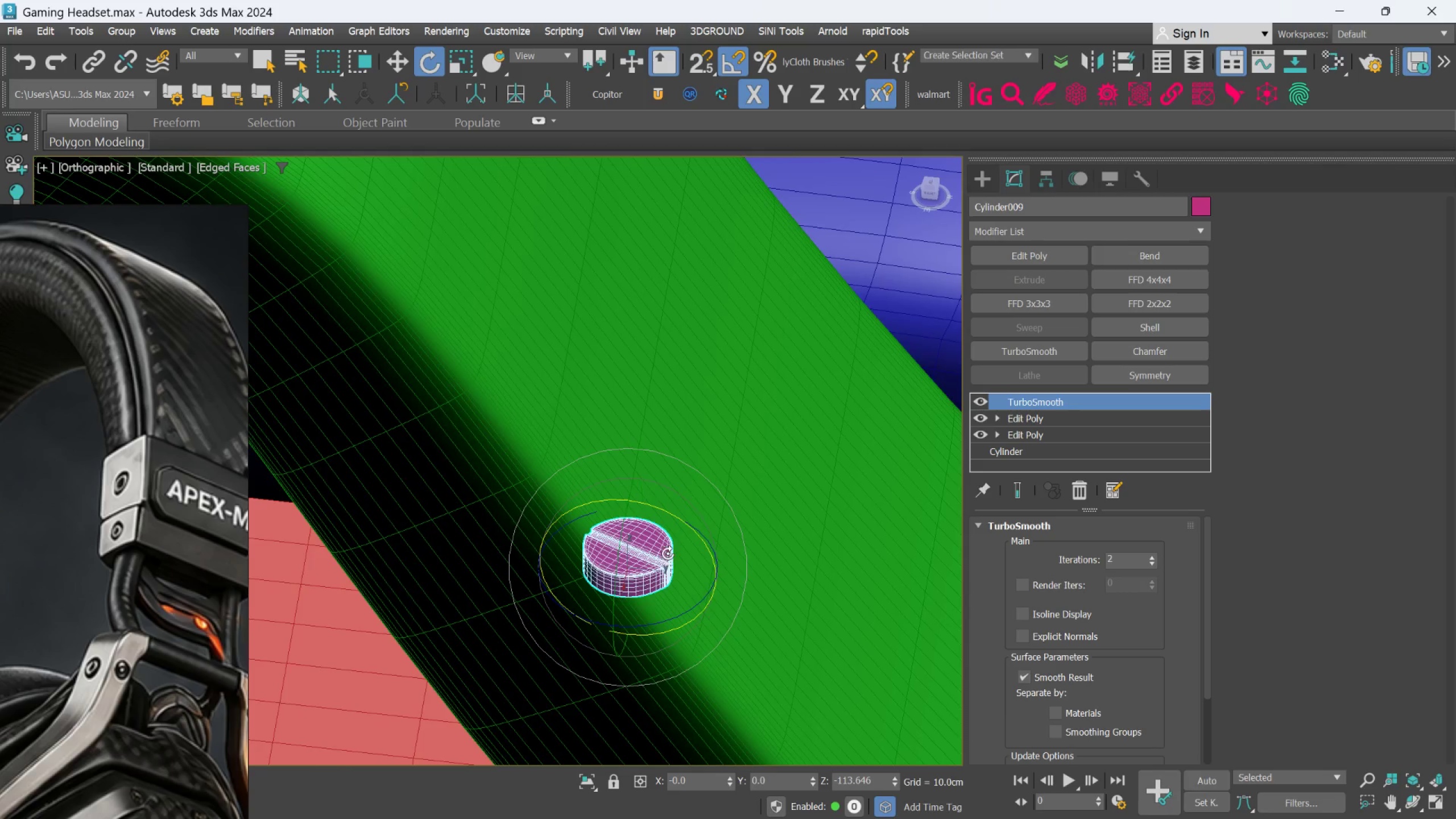 
scroll: coordinate [661, 544], scroll_direction: up, amount: 1.0
 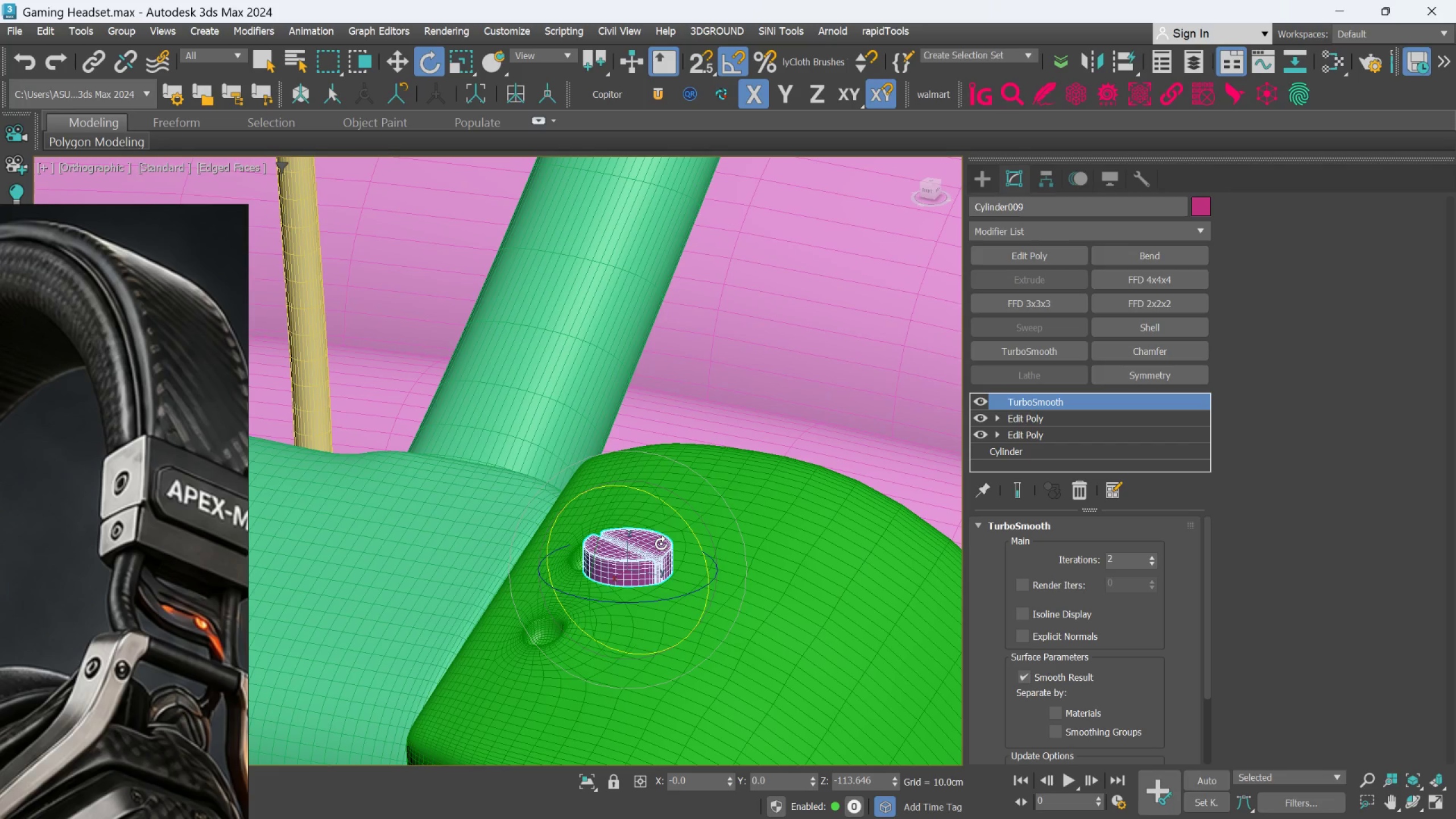 
scroll: coordinate [667, 549], scroll_direction: down, amount: 6.0
 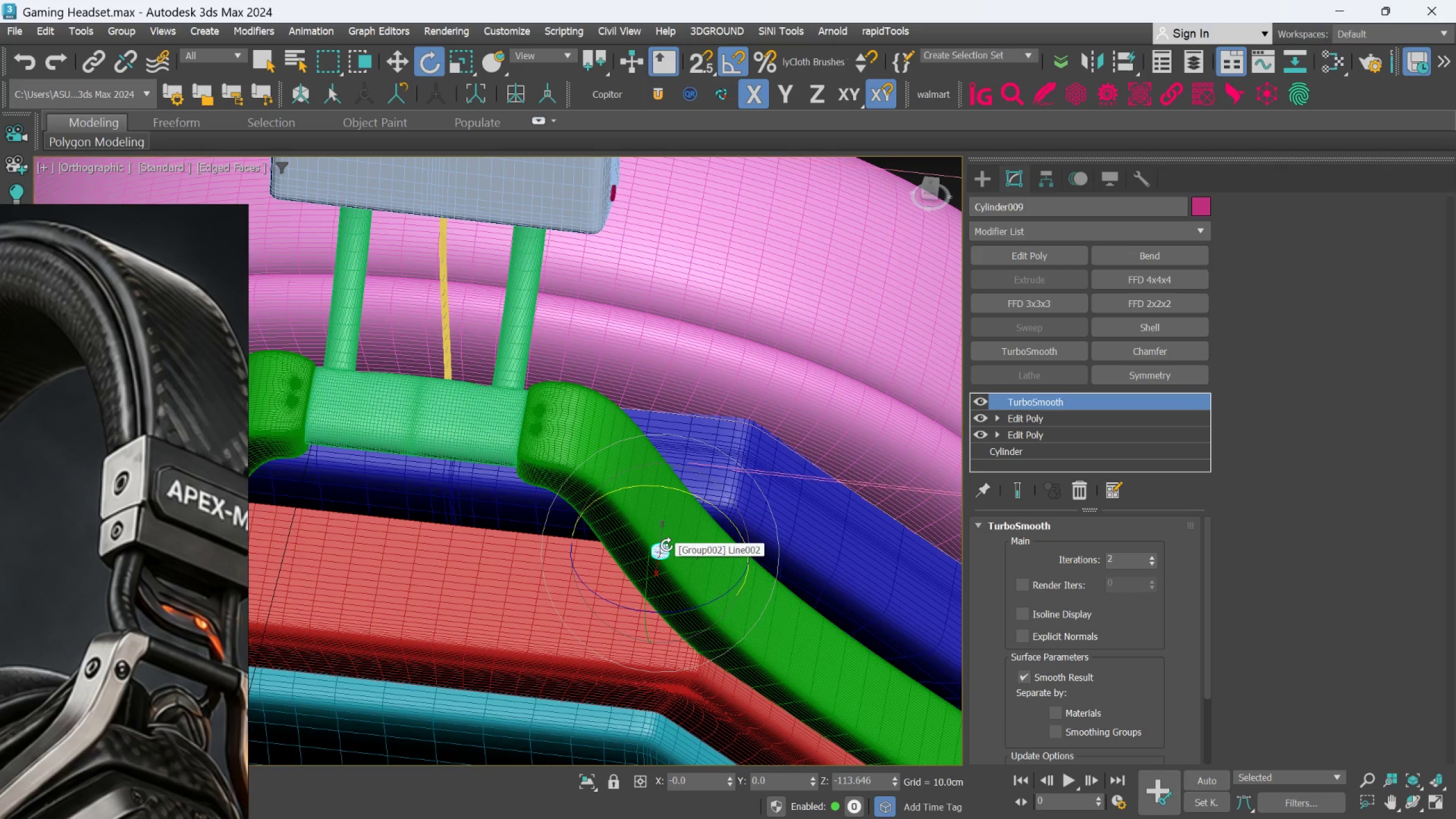 
key(R)
 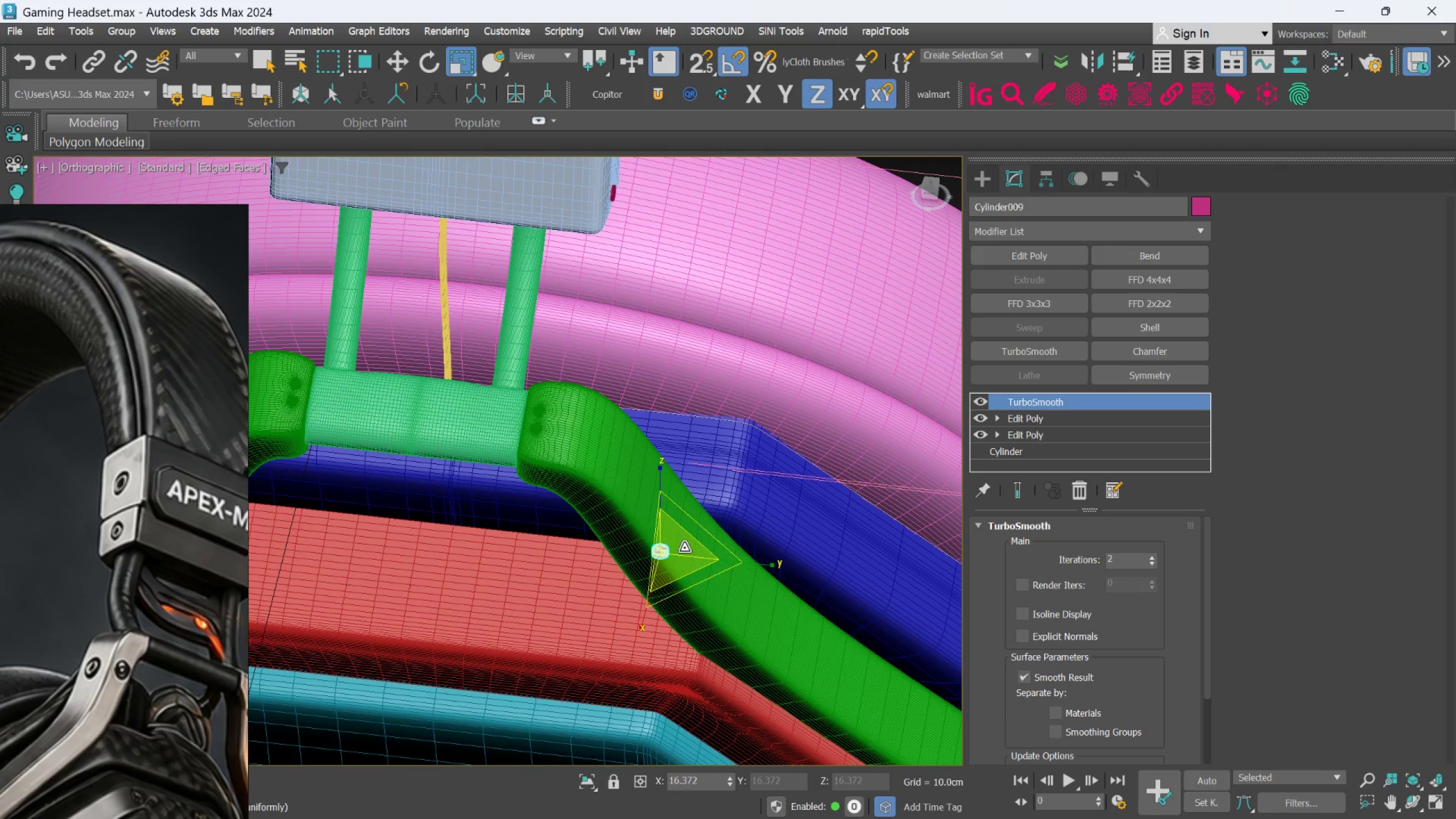 
key(W)
 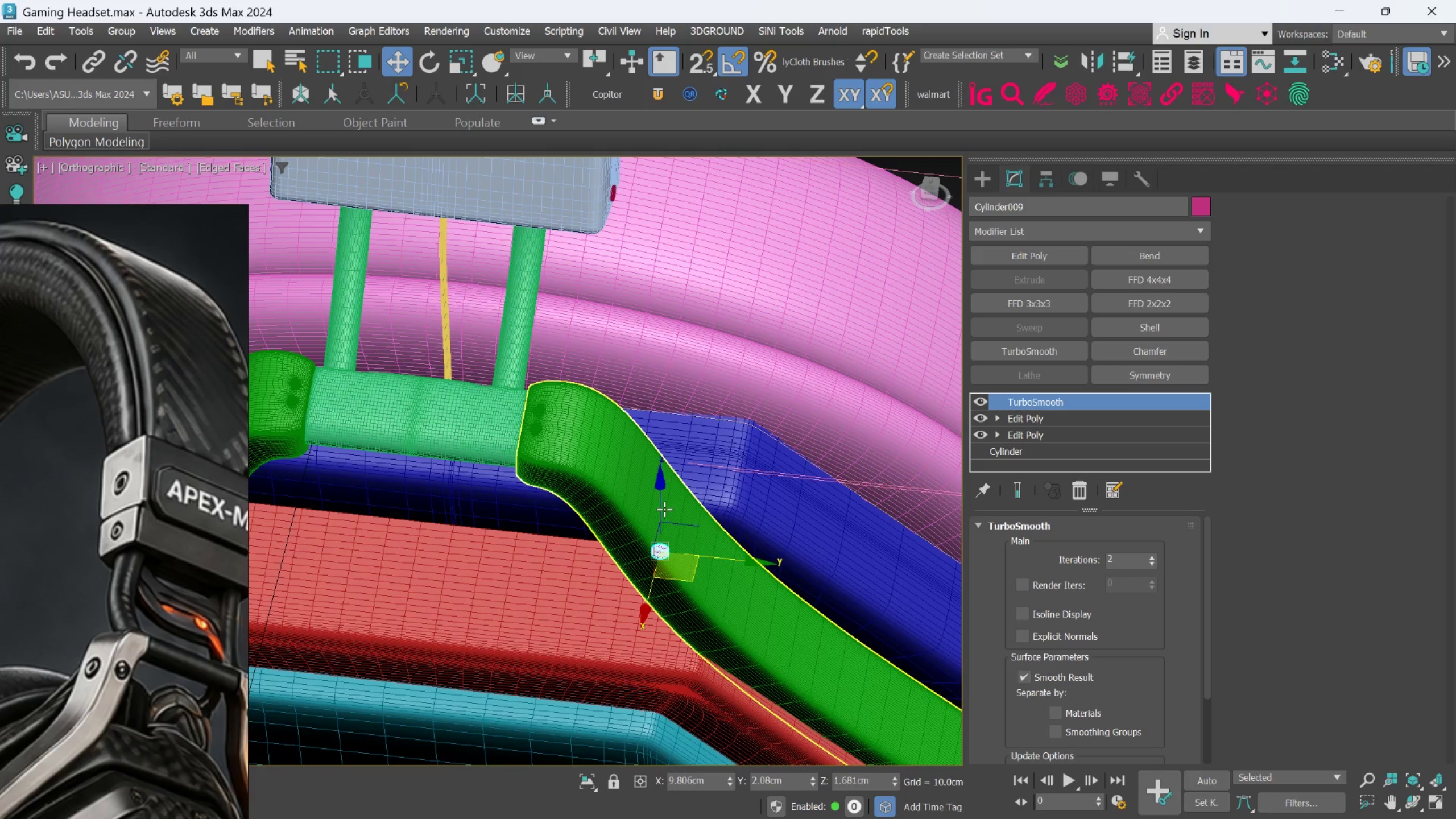 
left_click_drag(start_coordinate=[663, 507], to_coordinate=[626, 415])
 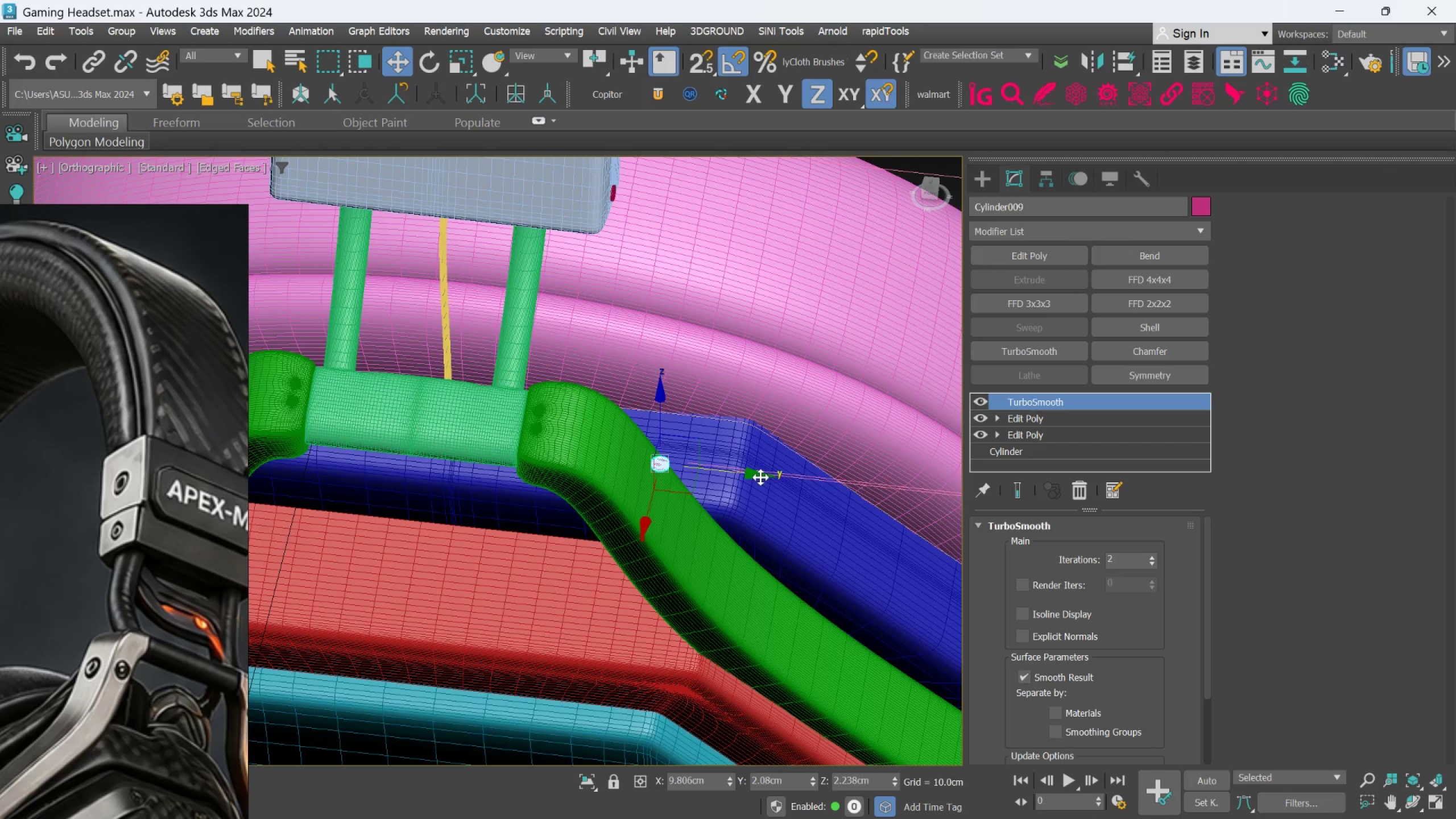 
left_click_drag(start_coordinate=[757, 475], to_coordinate=[634, 418])
 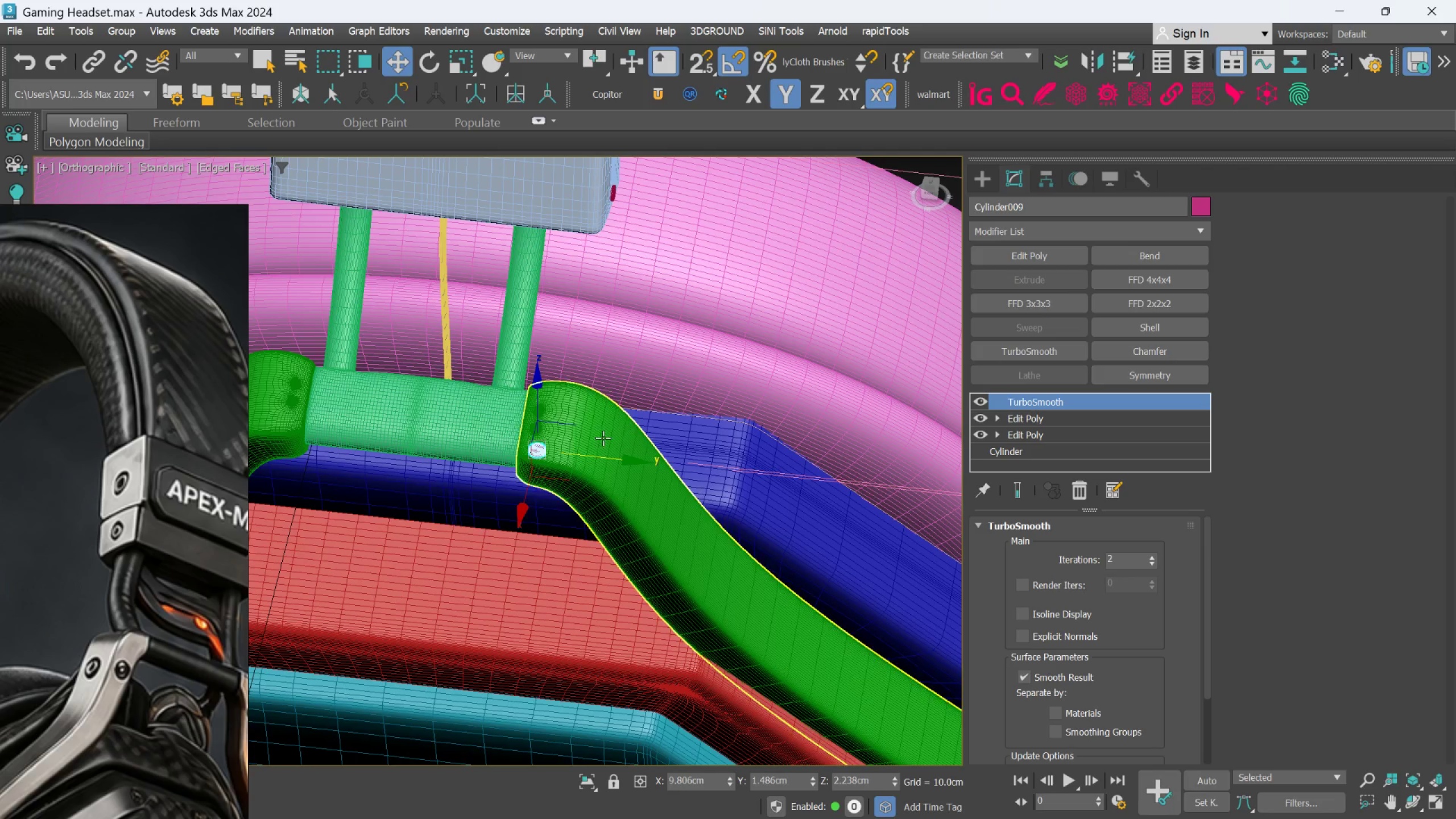 
scroll: coordinate [586, 441], scroll_direction: up, amount: 3.0
 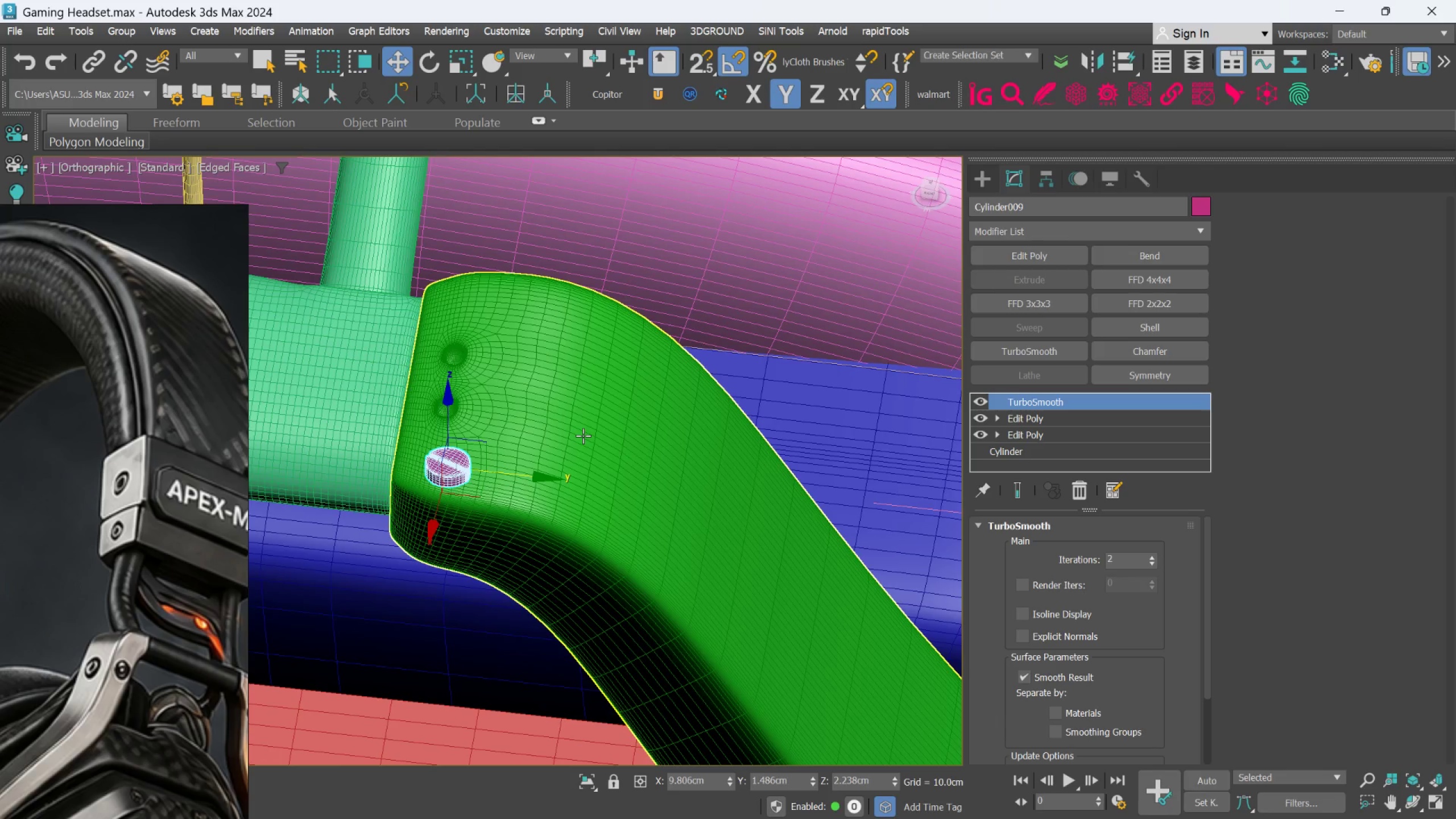 
hold_key(key=AltLeft, duration=0.64)
 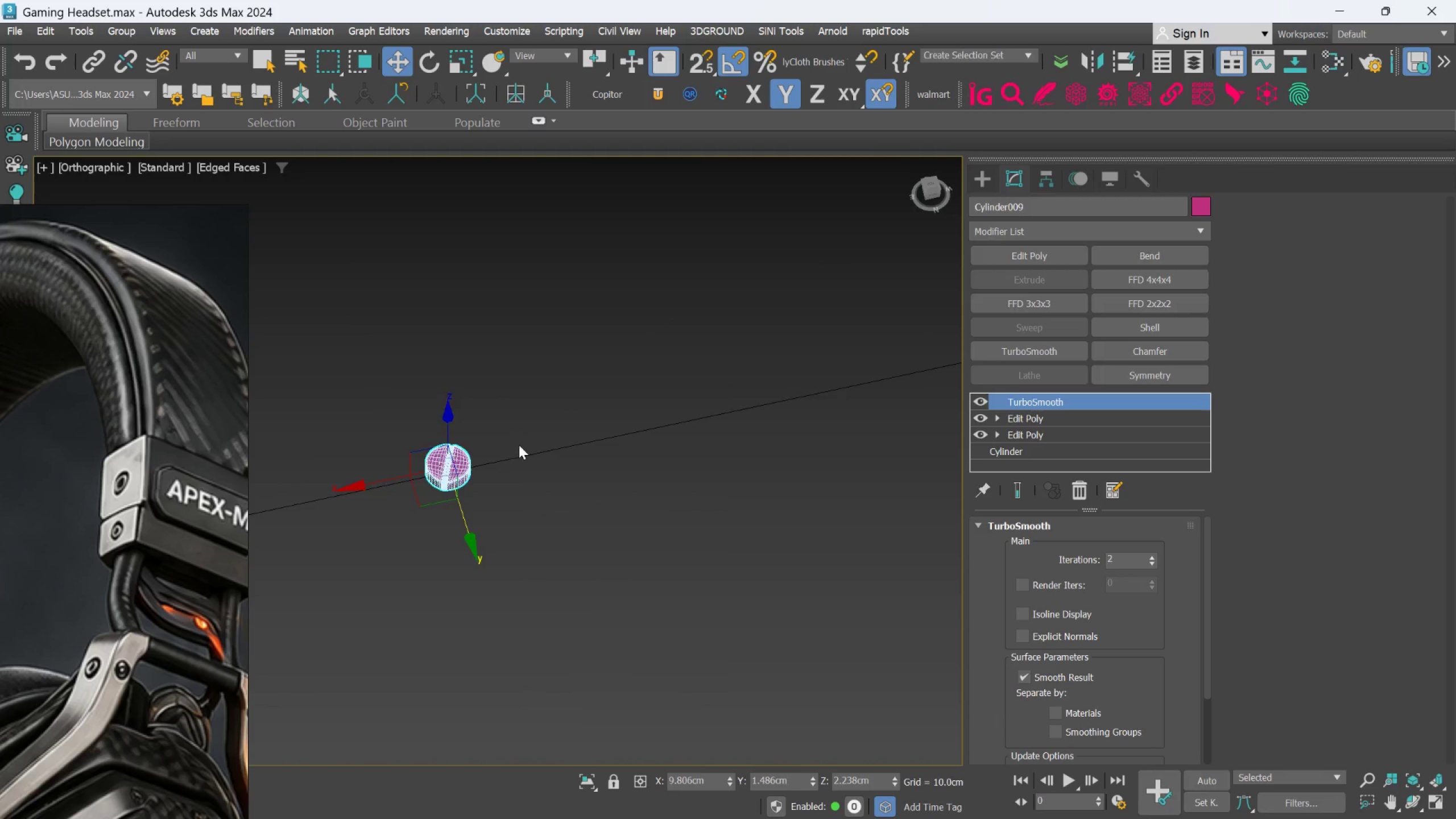 
scroll: coordinate [543, 459], scroll_direction: down, amount: 4.0
 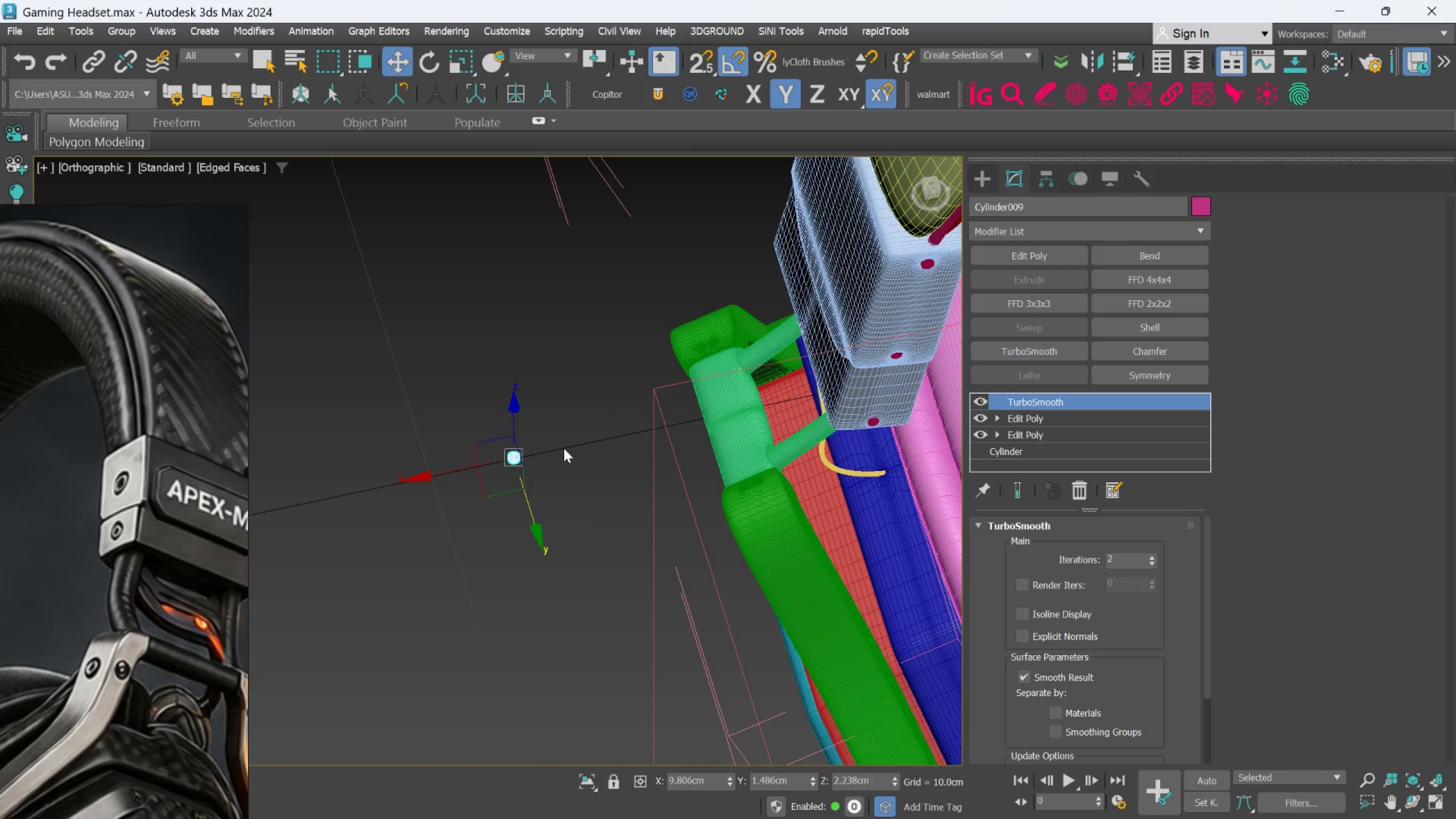 
scroll: coordinate [618, 448], scroll_direction: up, amount: 2.0
 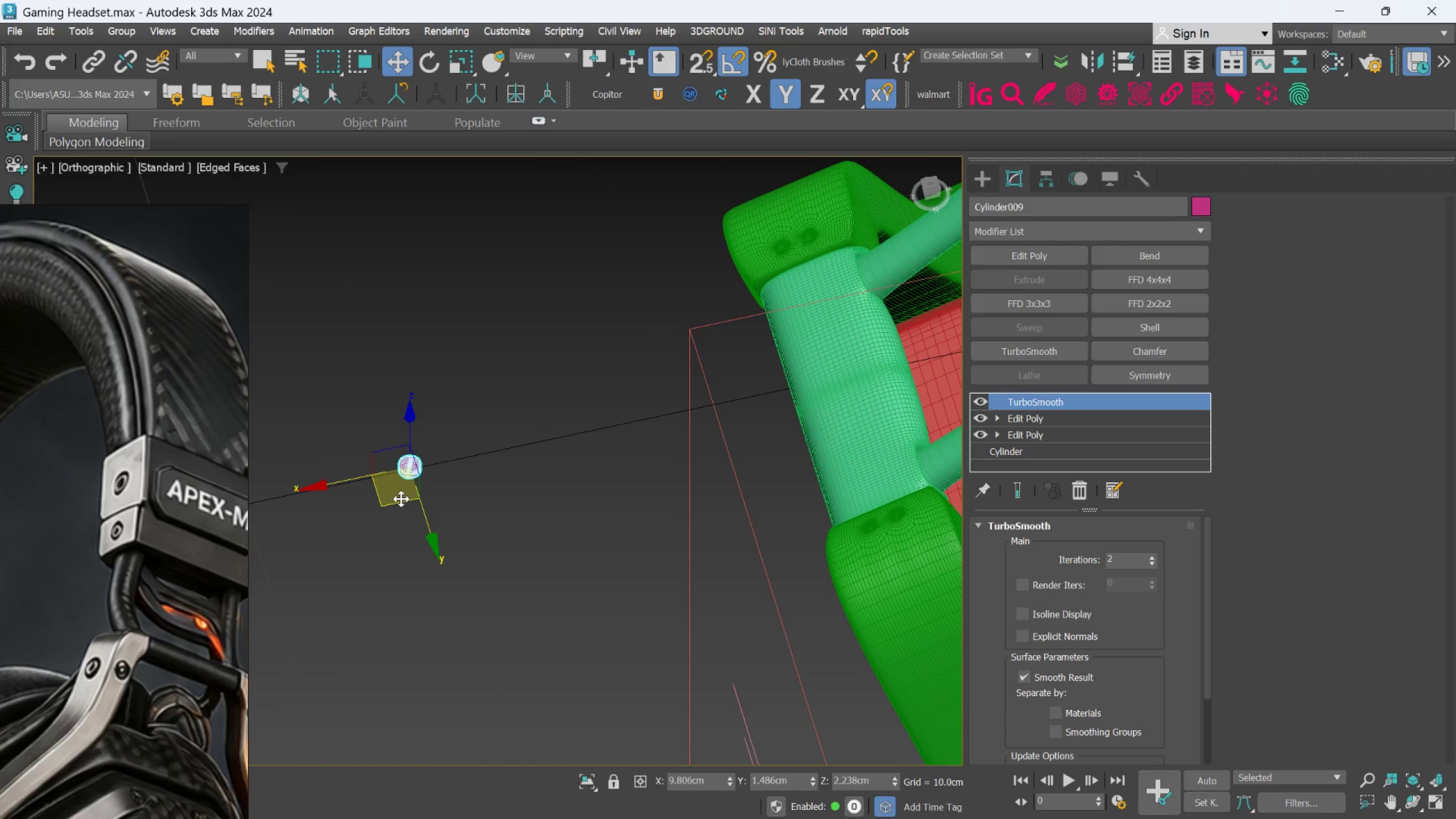 
wait(8.62)
 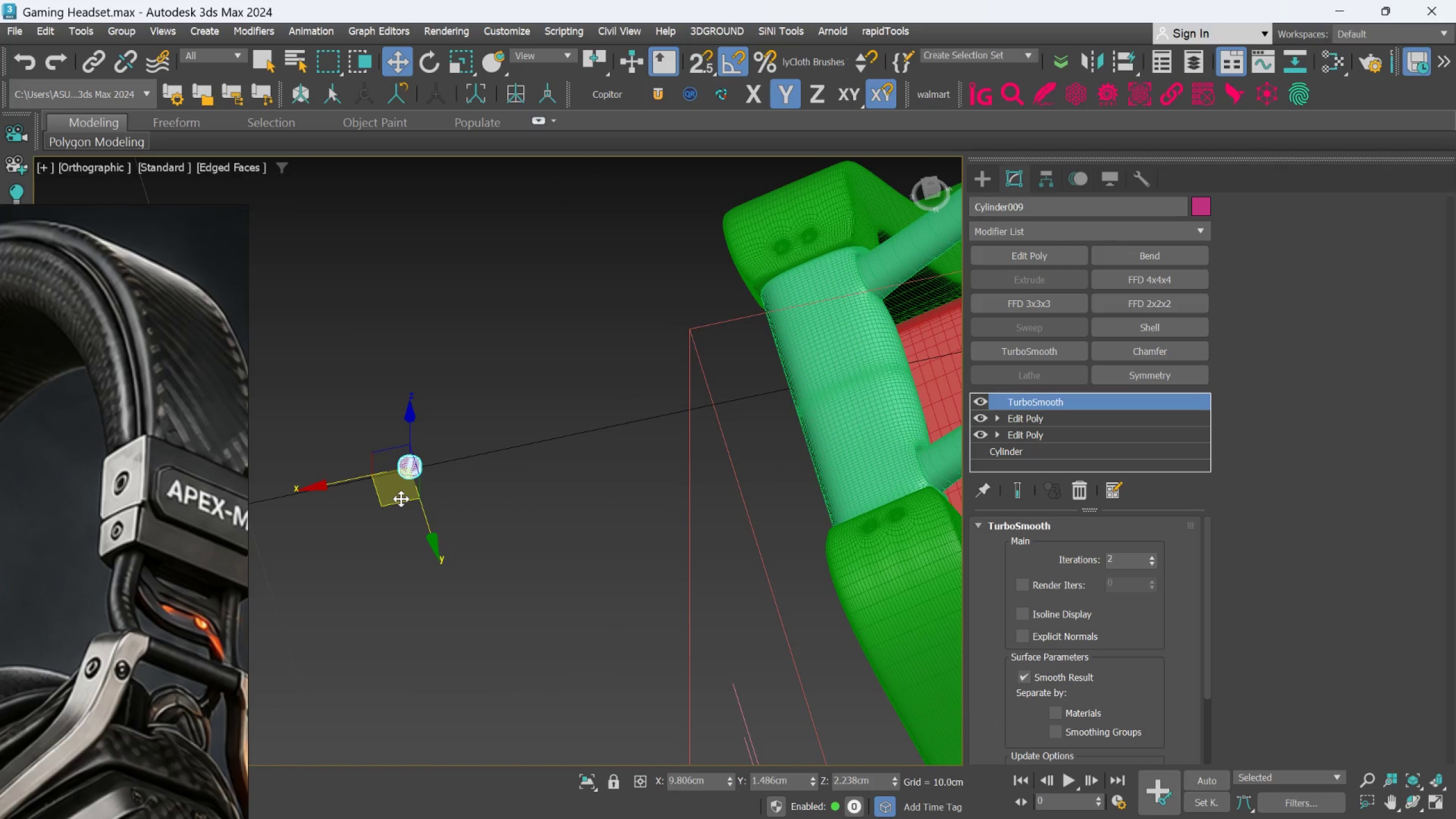 
left_click_drag(start_coordinate=[414, 498], to_coordinate=[879, 499])
 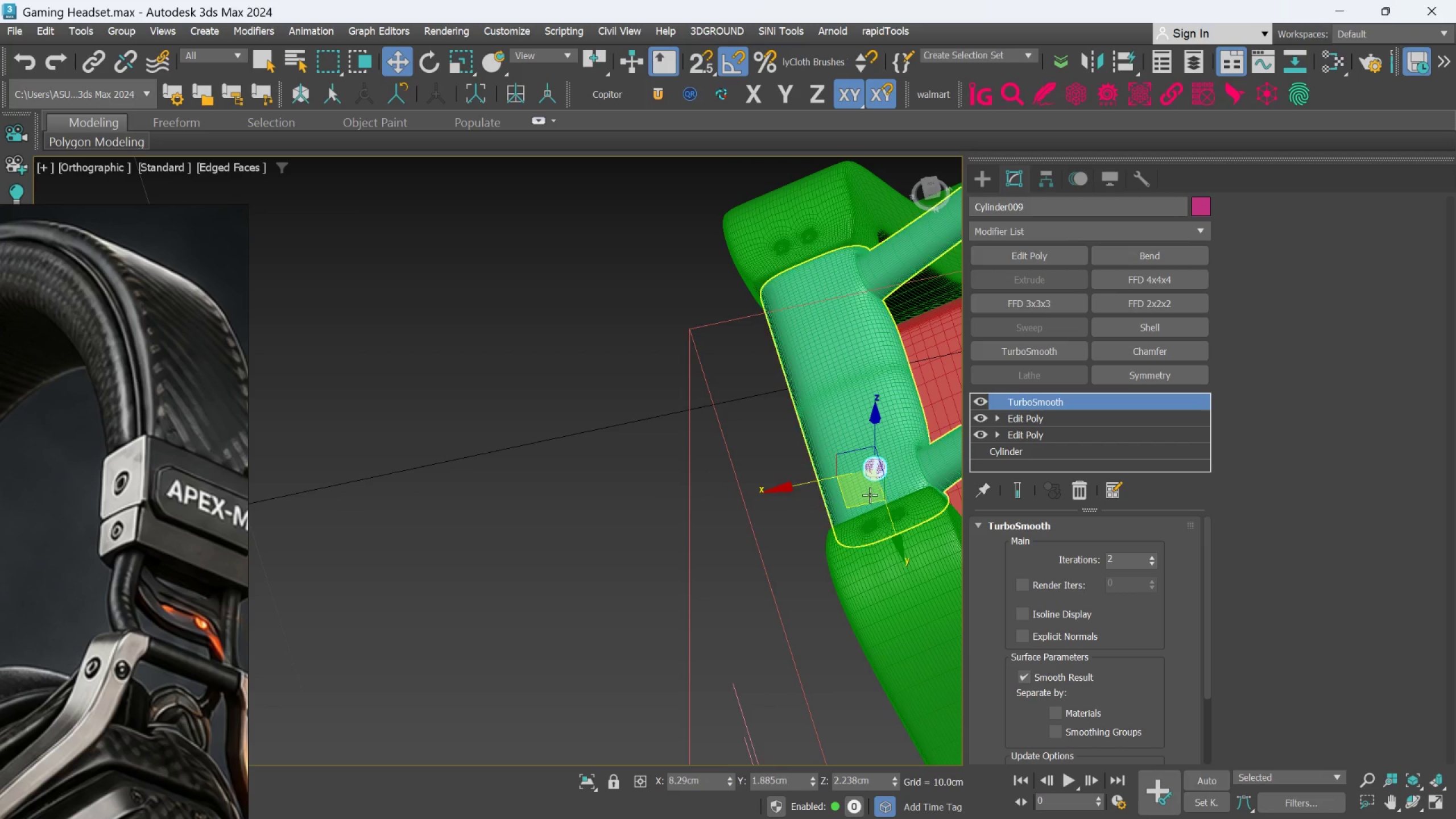 
hold_key(key=AltLeft, duration=0.55)
 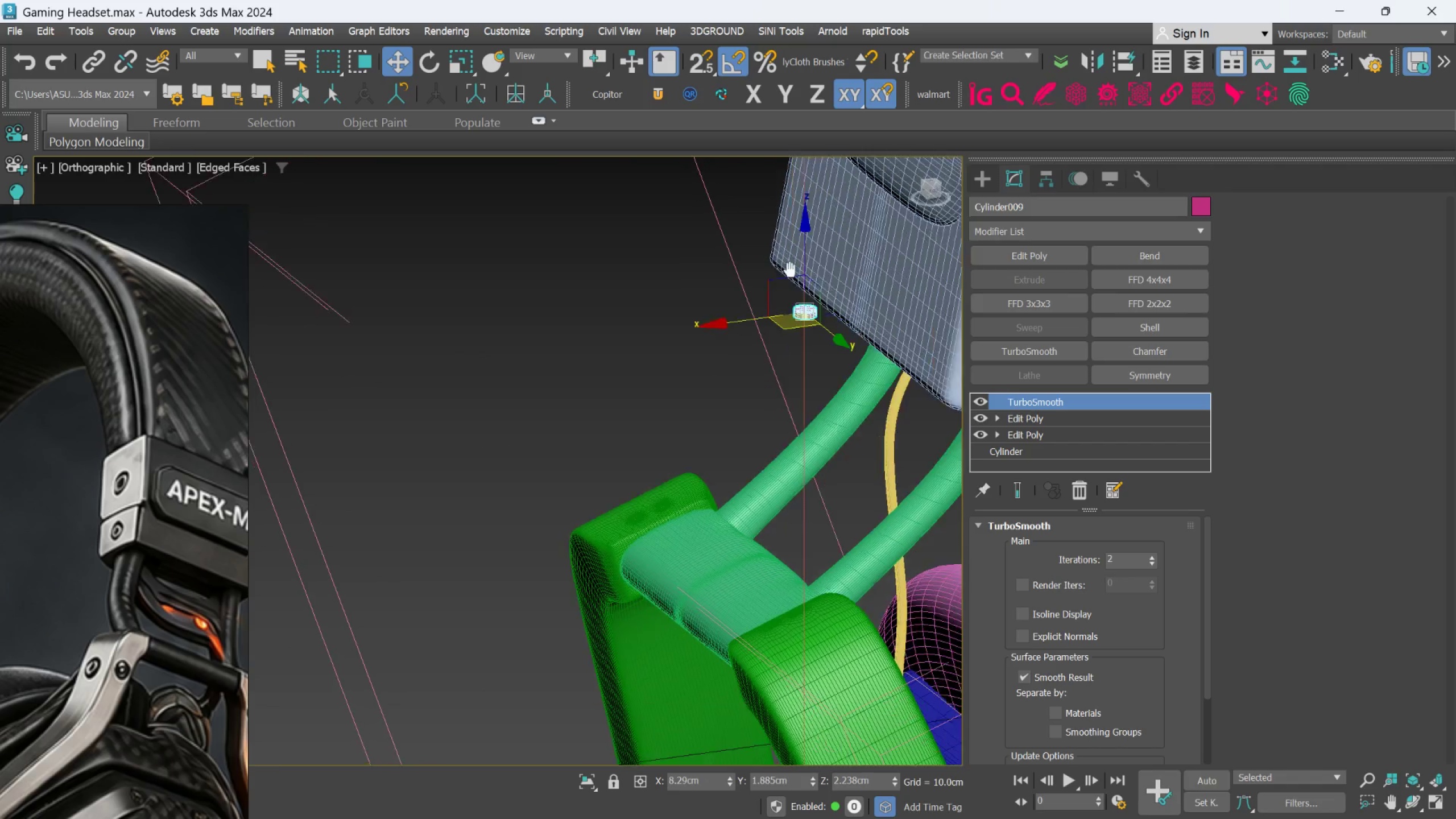 
hold_key(key=AltLeft, duration=3.78)
left_click_drag(start_coordinate=[806, 209], to_coordinate=[810, 541])
 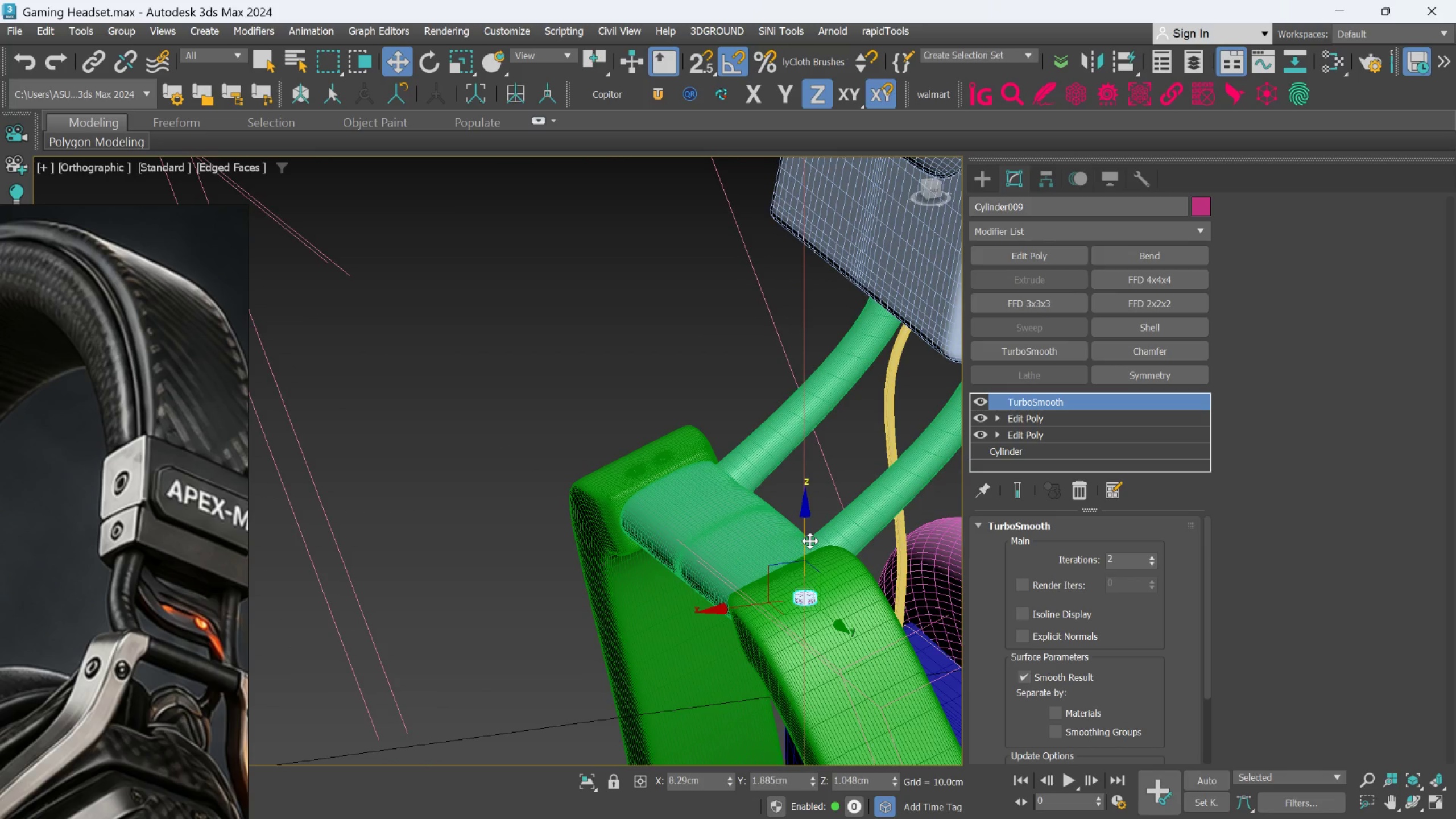 
hold_key(key=AltLeft, duration=0.62)
 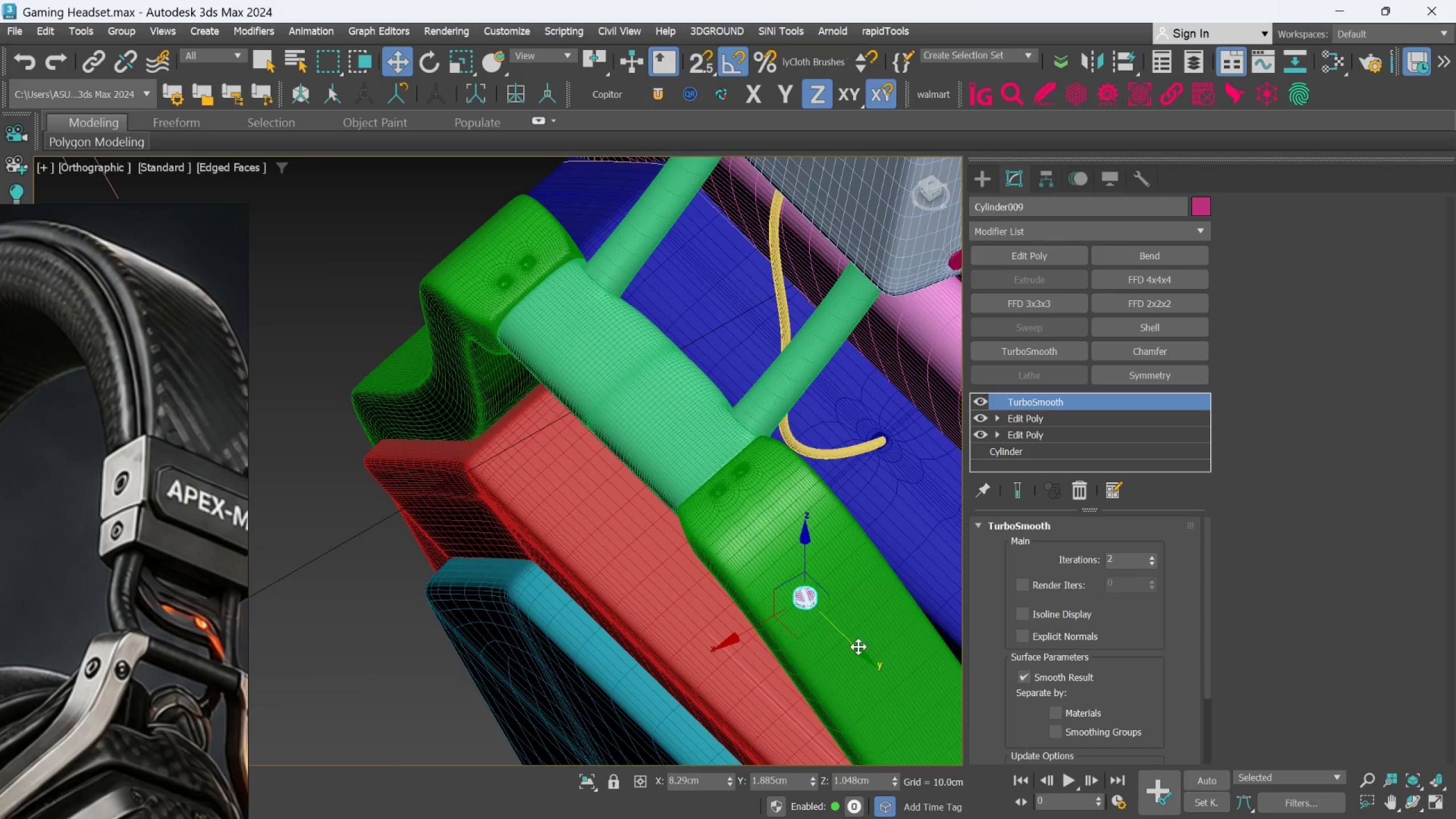 
left_click_drag(start_coordinate=[858, 648], to_coordinate=[793, 527])
 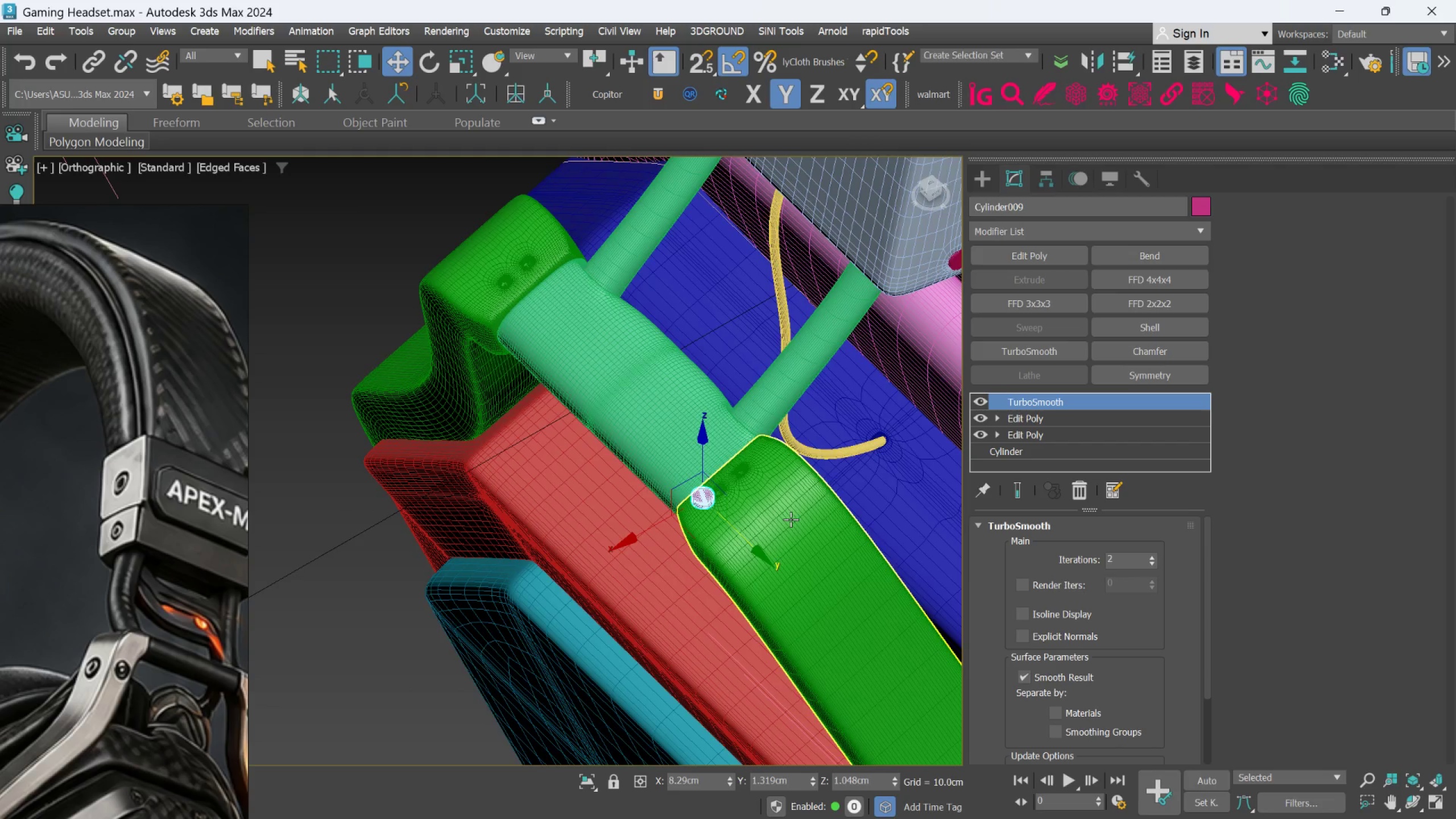 
hold_key(key=AltLeft, duration=0.59)
 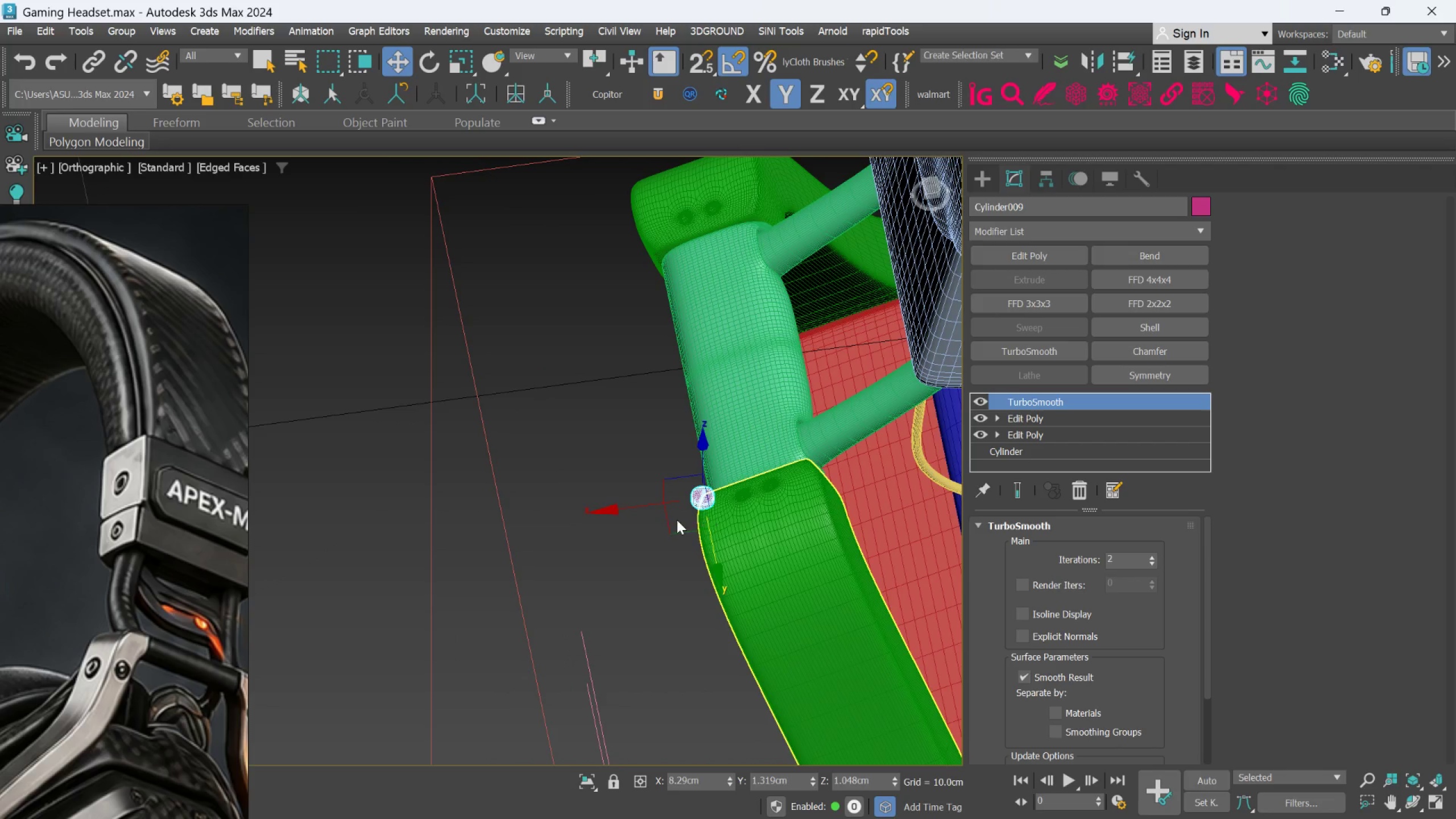 
scroll: coordinate [677, 520], scroll_direction: up, amount: 1.0
 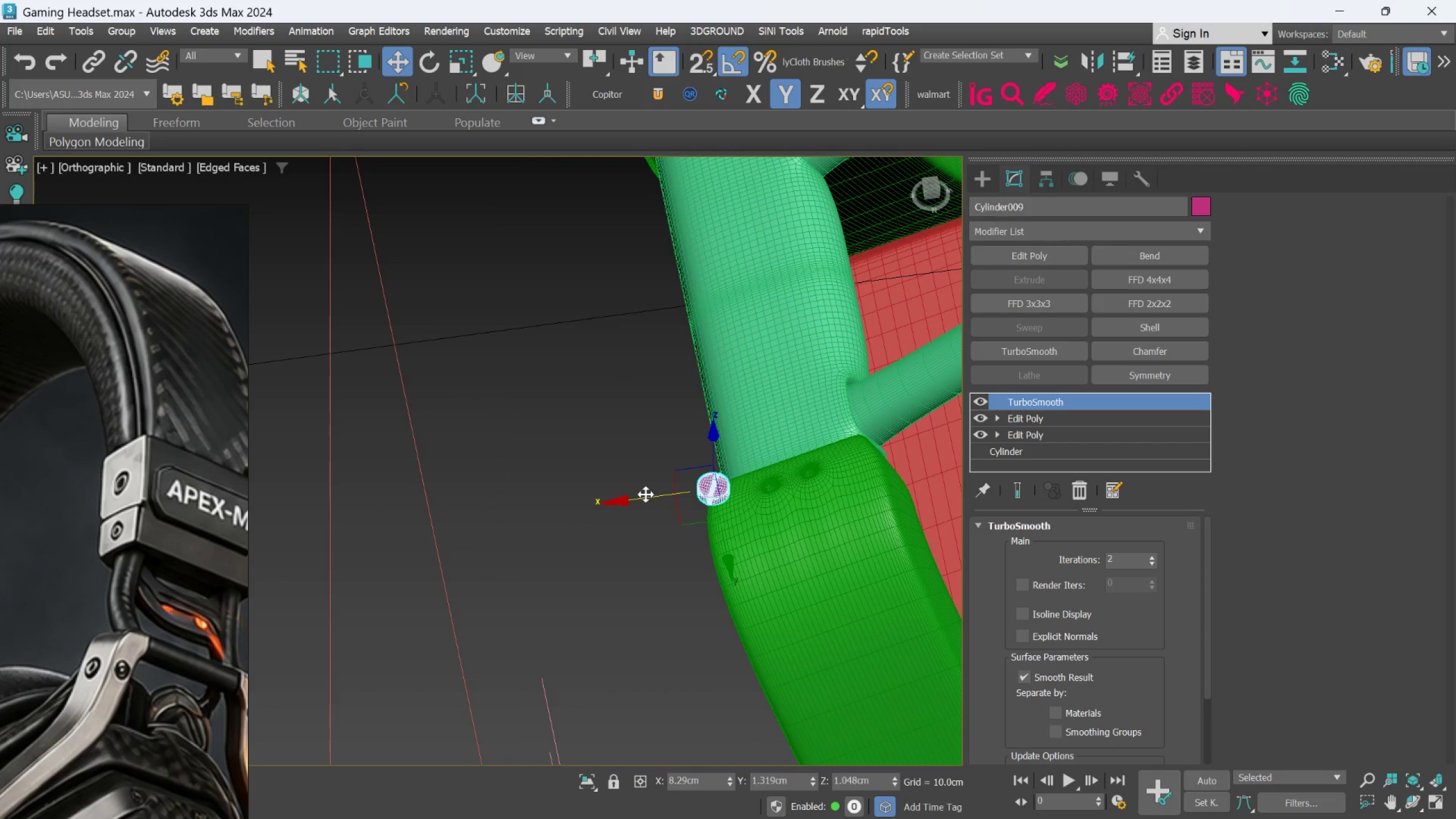 
left_click_drag(start_coordinate=[646, 494], to_coordinate=[734, 502])
 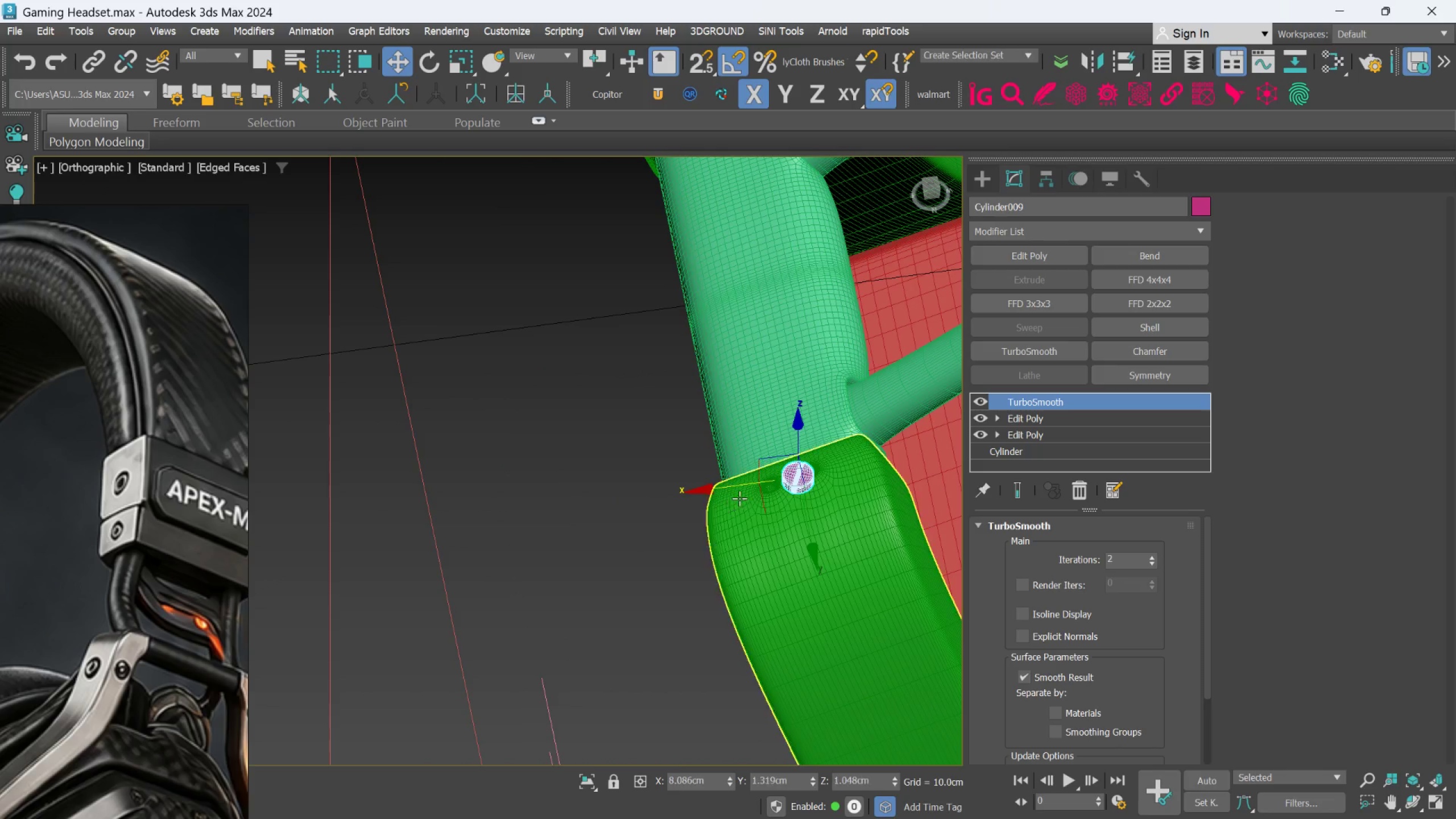 
hold_key(key=AltLeft, duration=0.62)
scroll: coordinate [740, 491], scroll_direction: up, amount: 1.0
 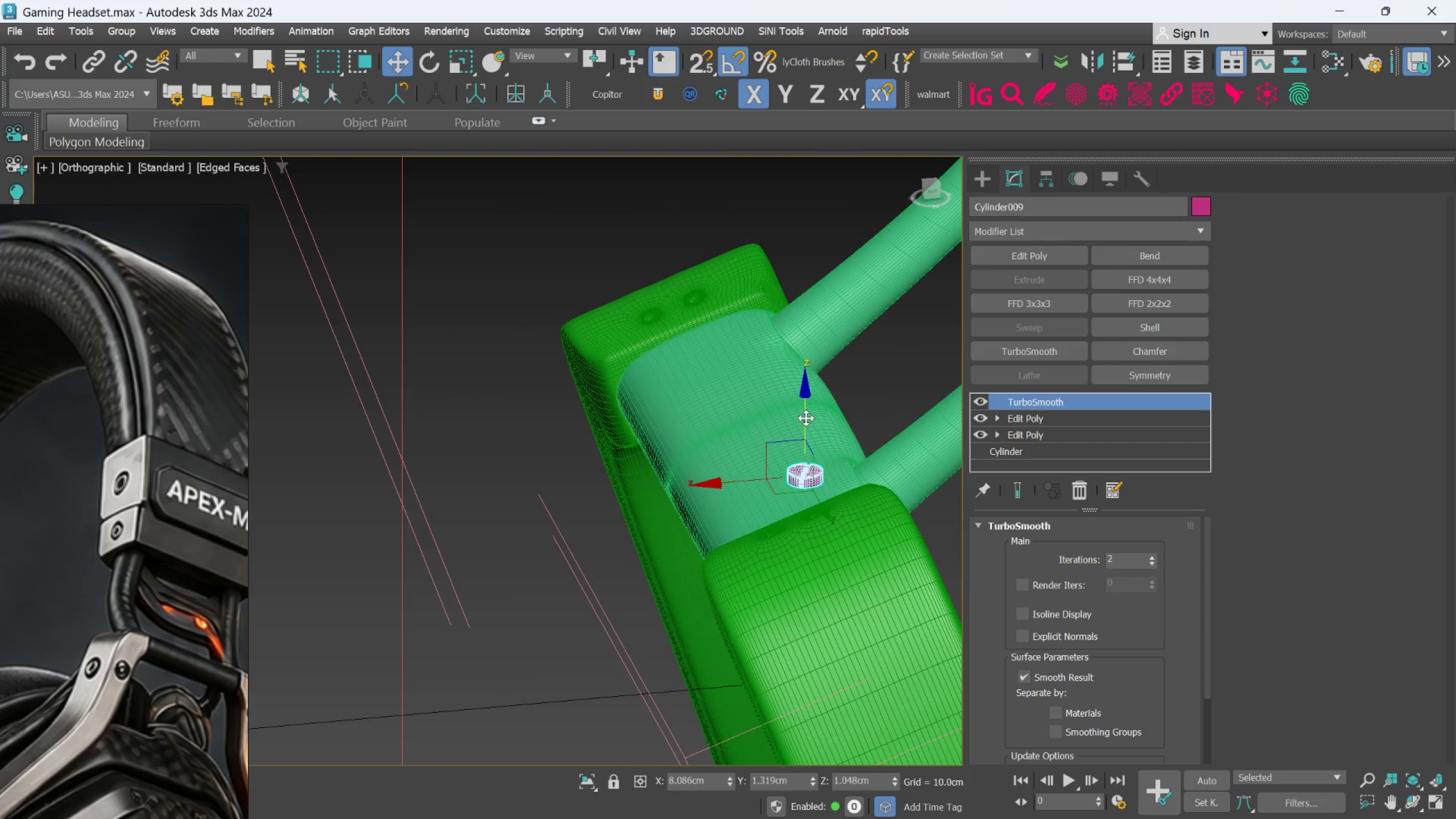 
left_click_drag(start_coordinate=[803, 416], to_coordinate=[808, 476])
 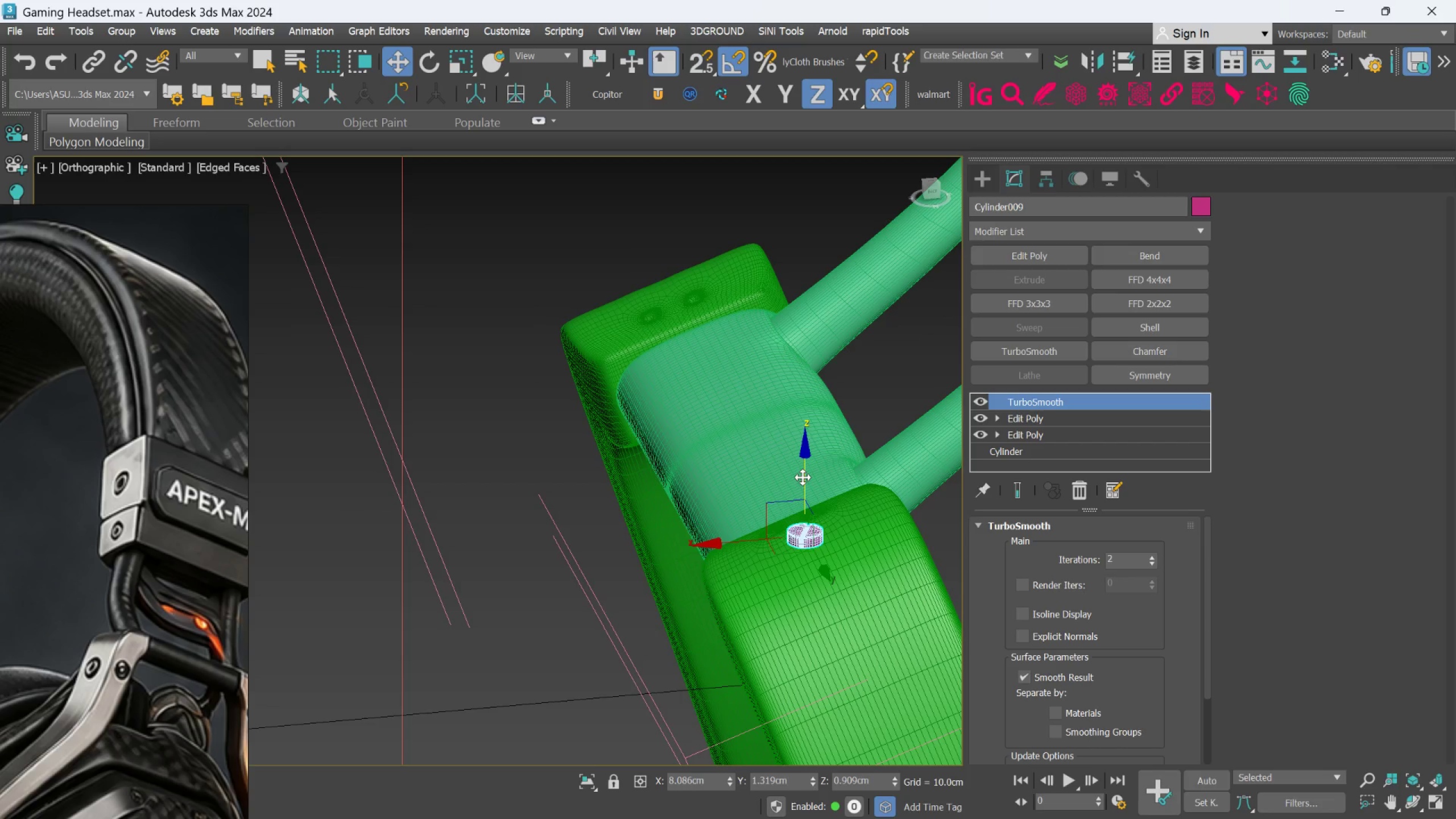 
hold_key(key=AltLeft, duration=0.53)
 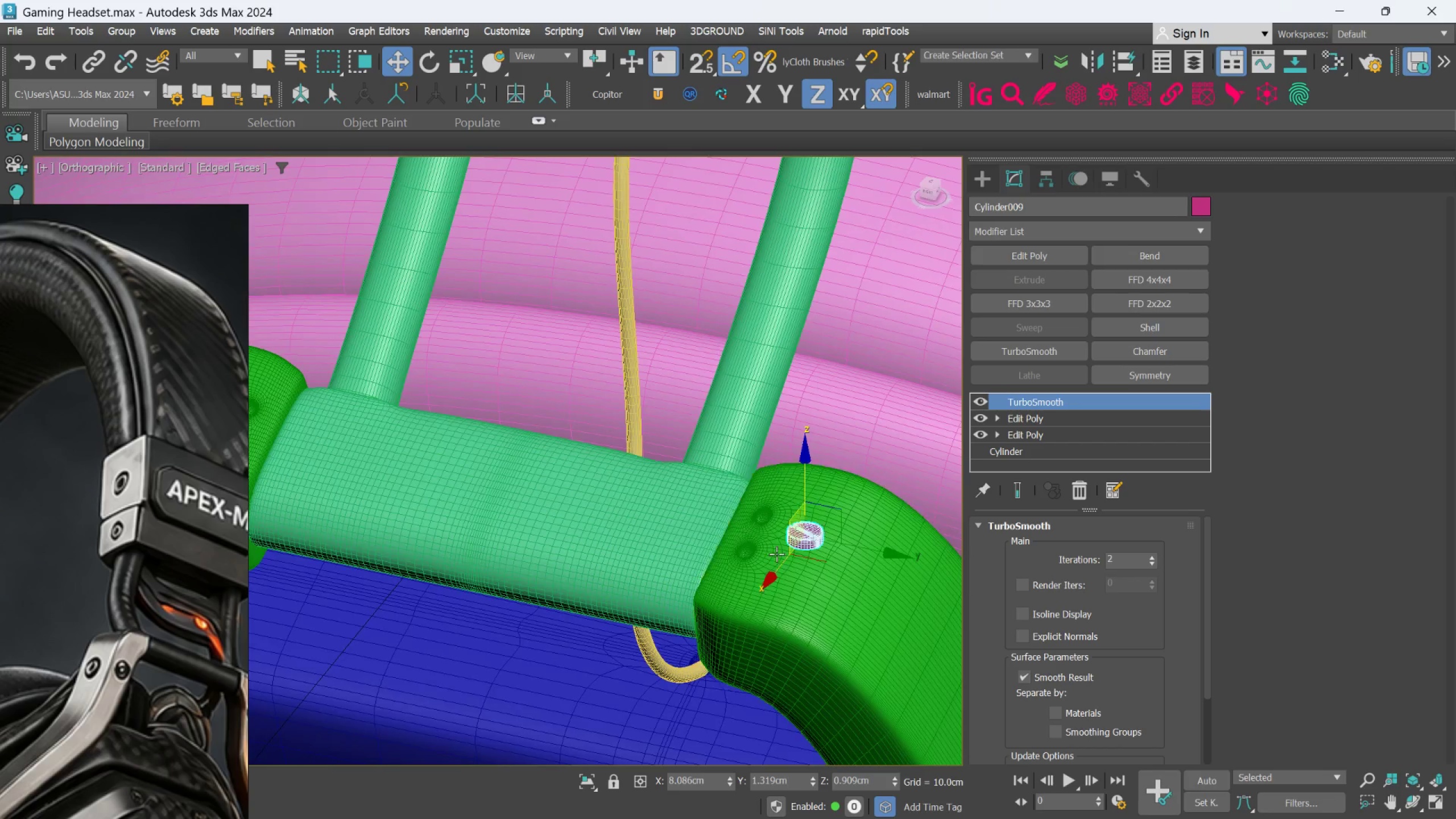 
hold_key(key=AltLeft, duration=1.0)
 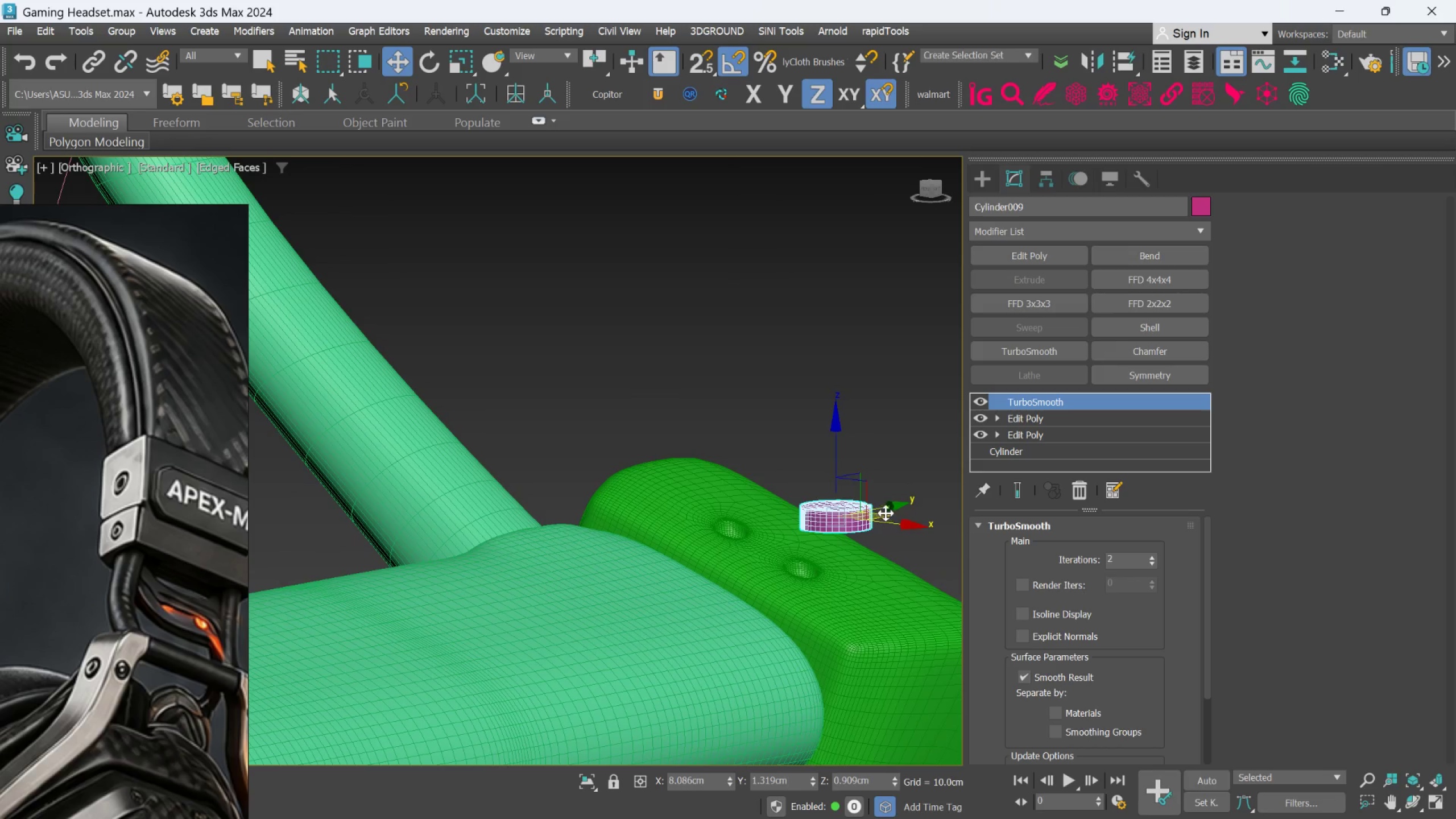 
scroll: coordinate [774, 555], scroll_direction: up, amount: 2.0
 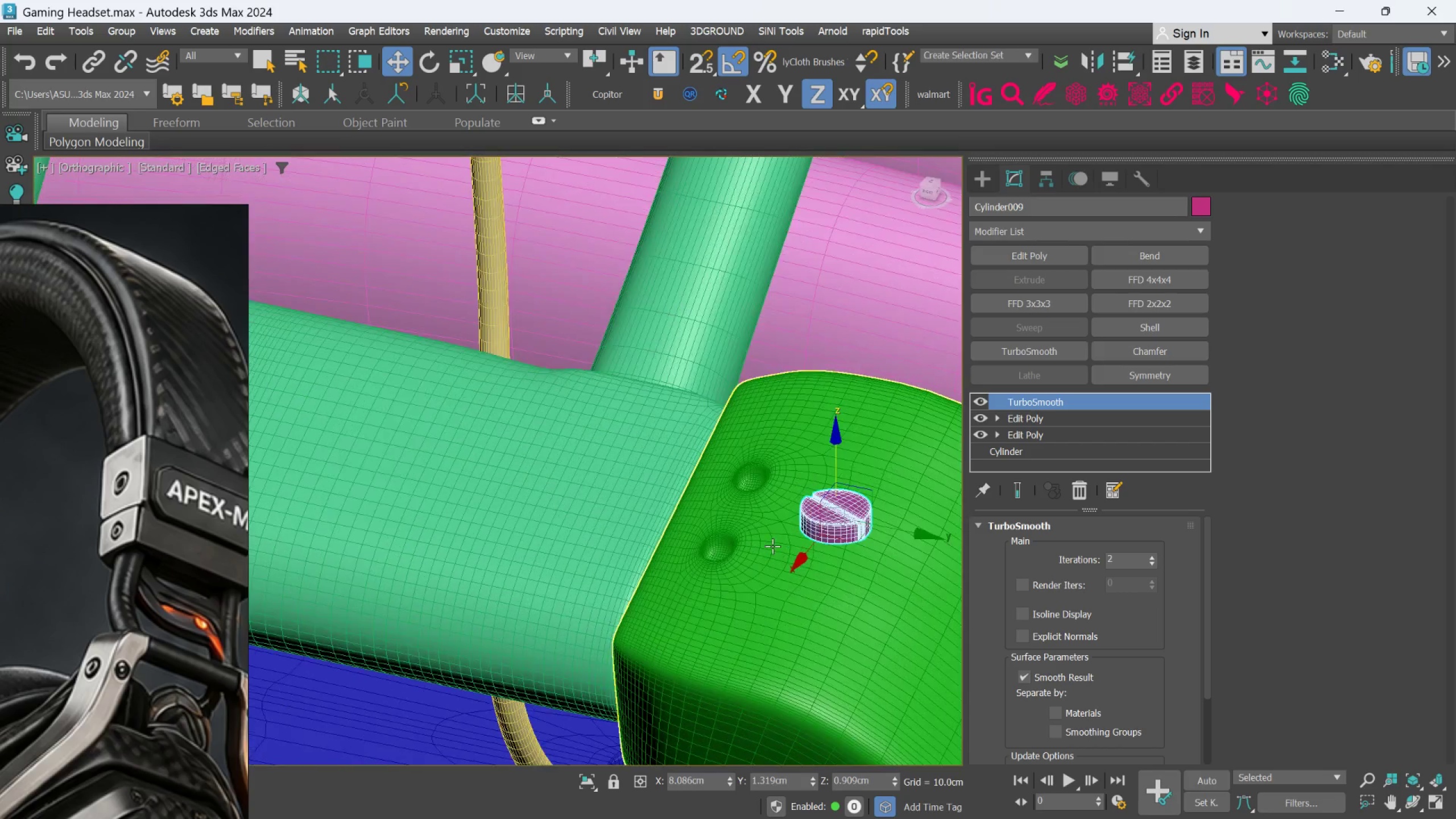 
left_click_drag(start_coordinate=[882, 512], to_coordinate=[796, 521])
 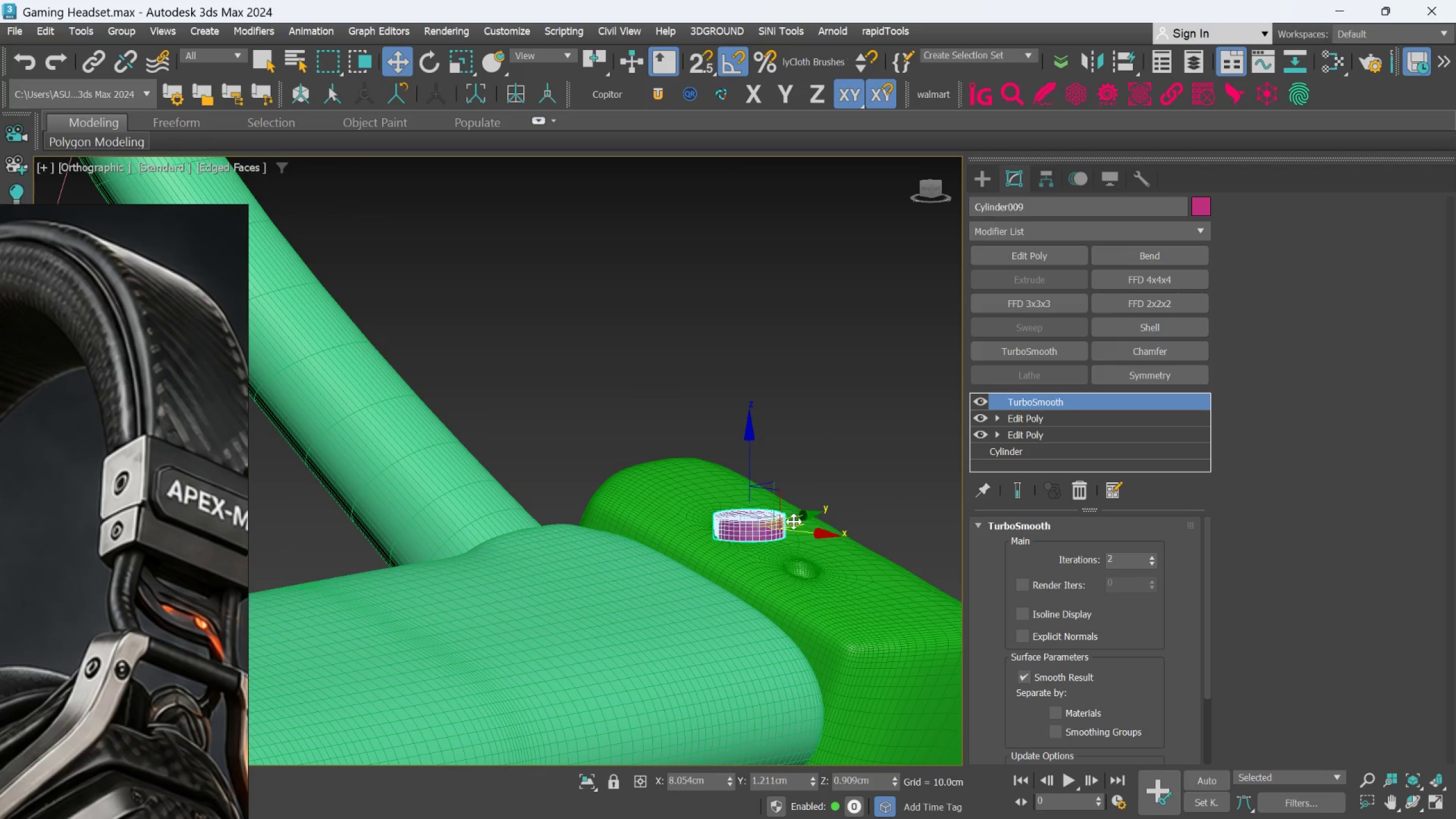 
hold_key(key=AltLeft, duration=0.61)
 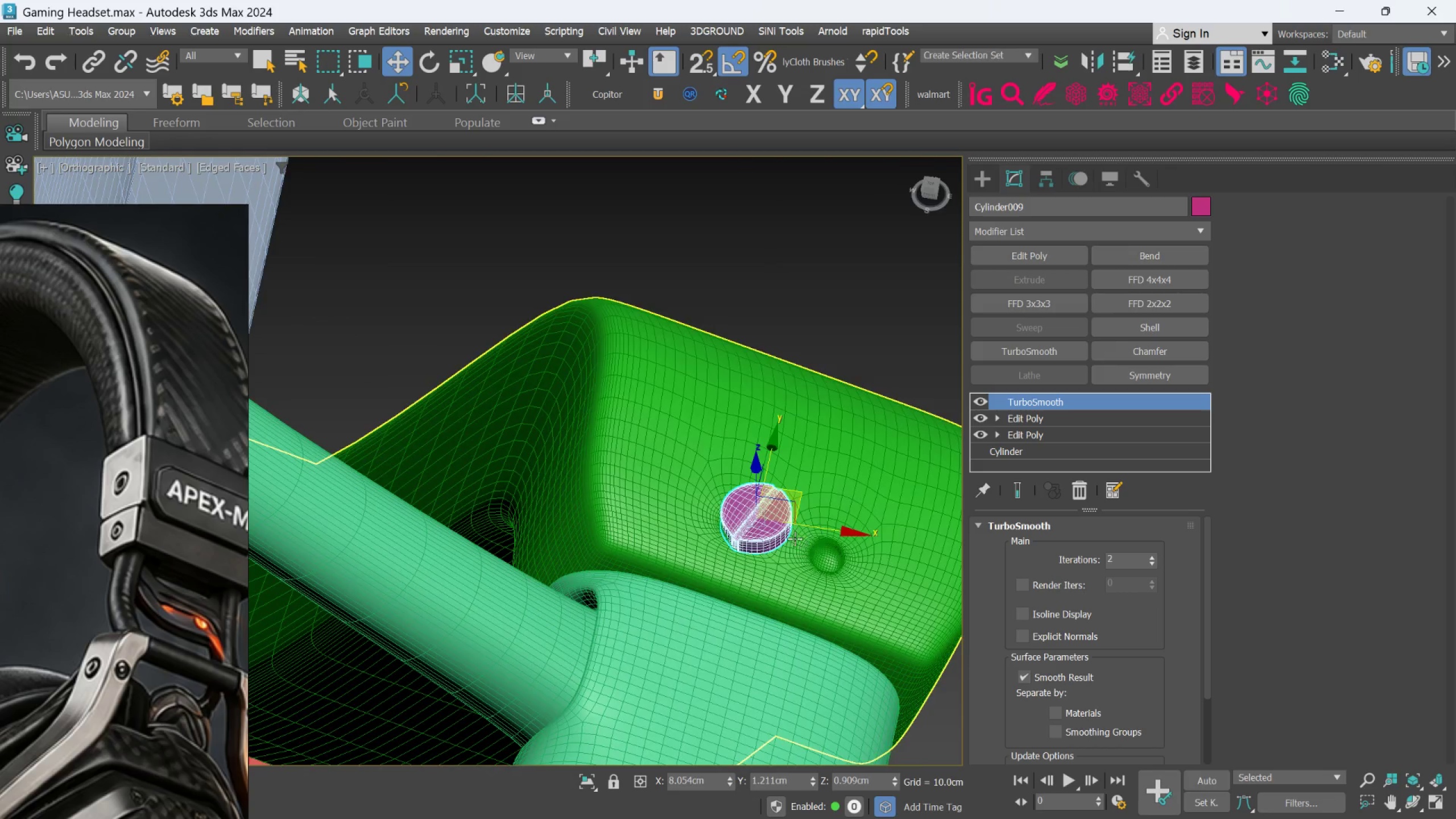 
scroll: coordinate [781, 526], scroll_direction: up, amount: 1.0
 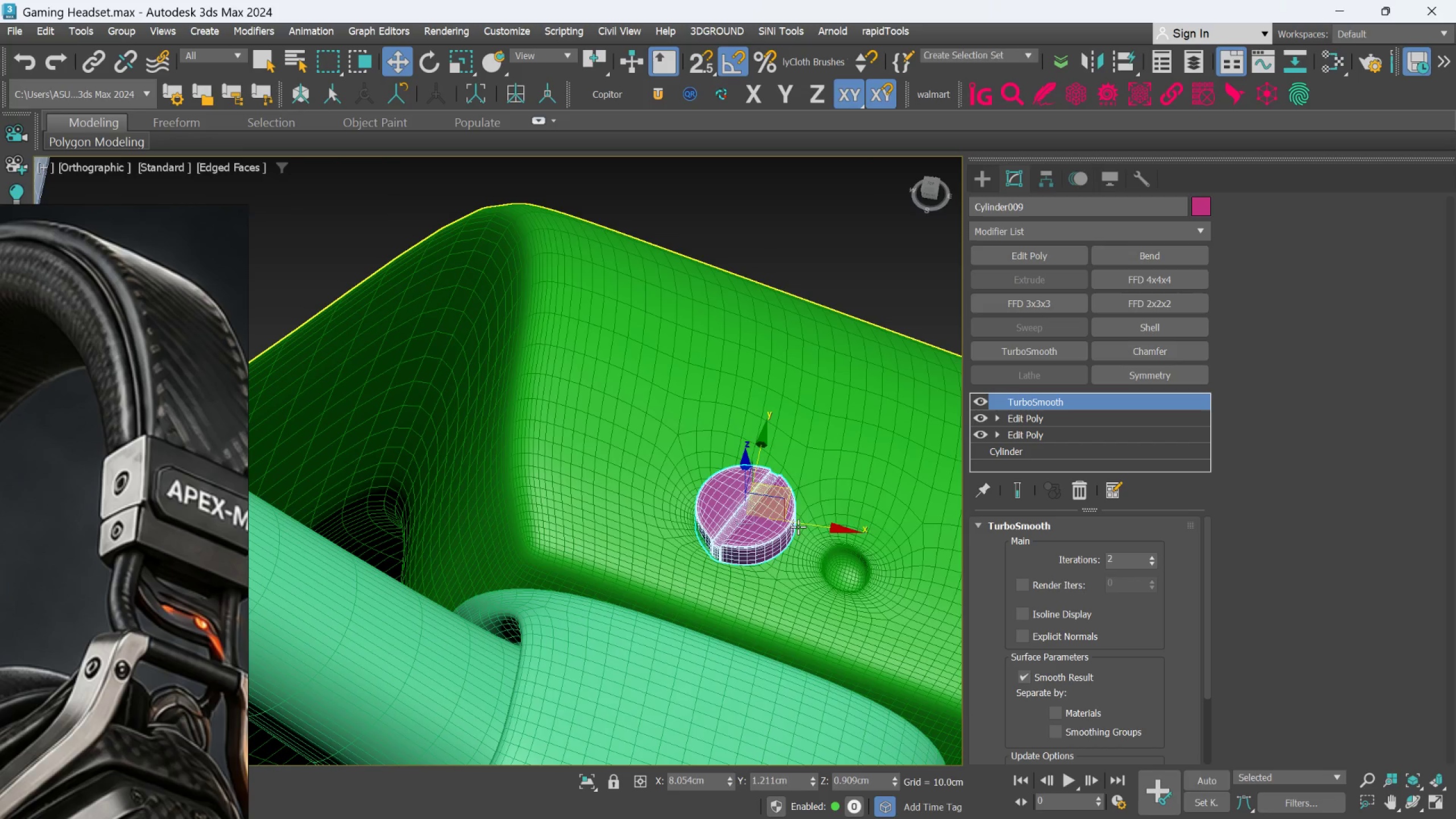 
key(E)
 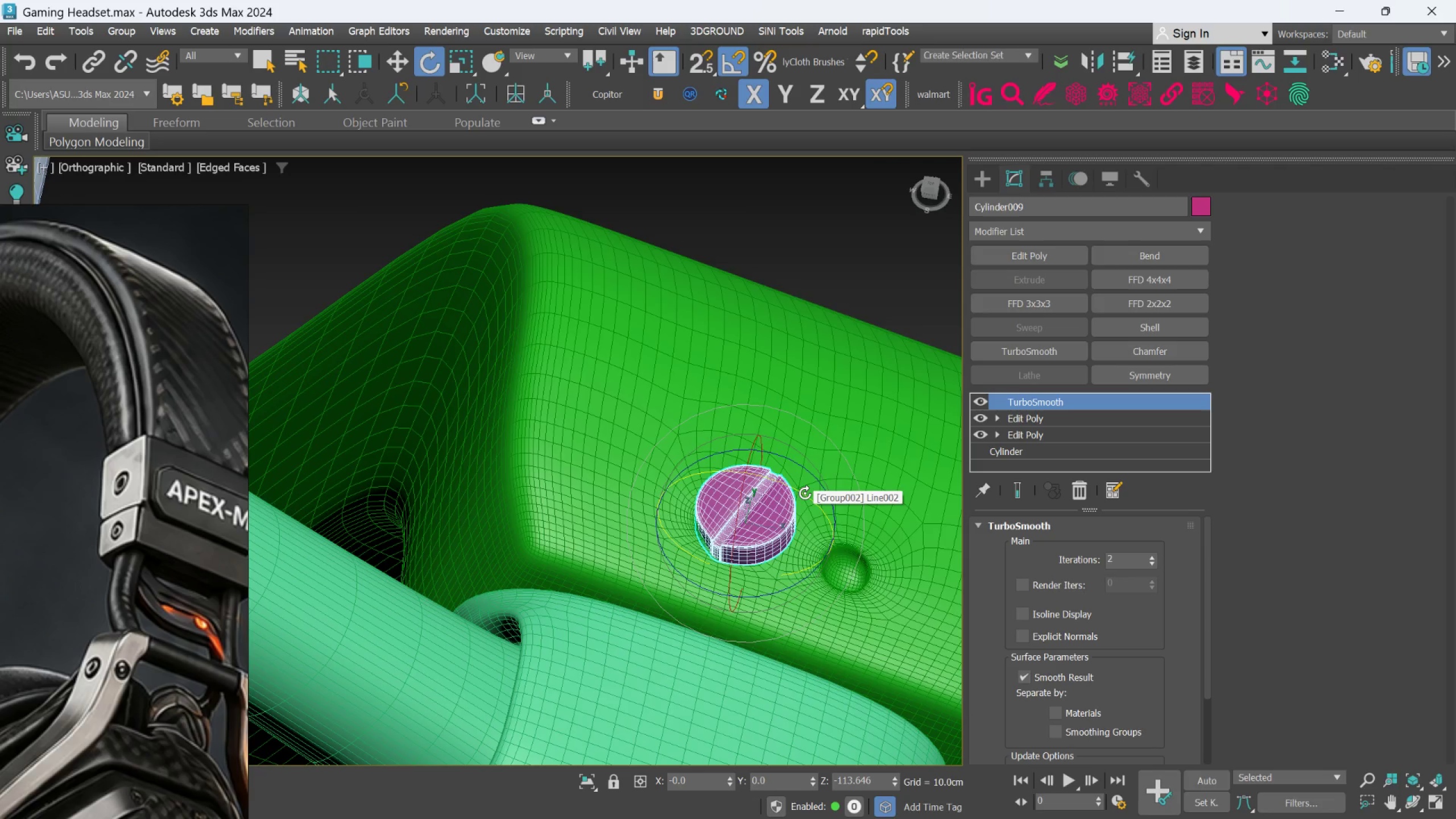 
key(A)
 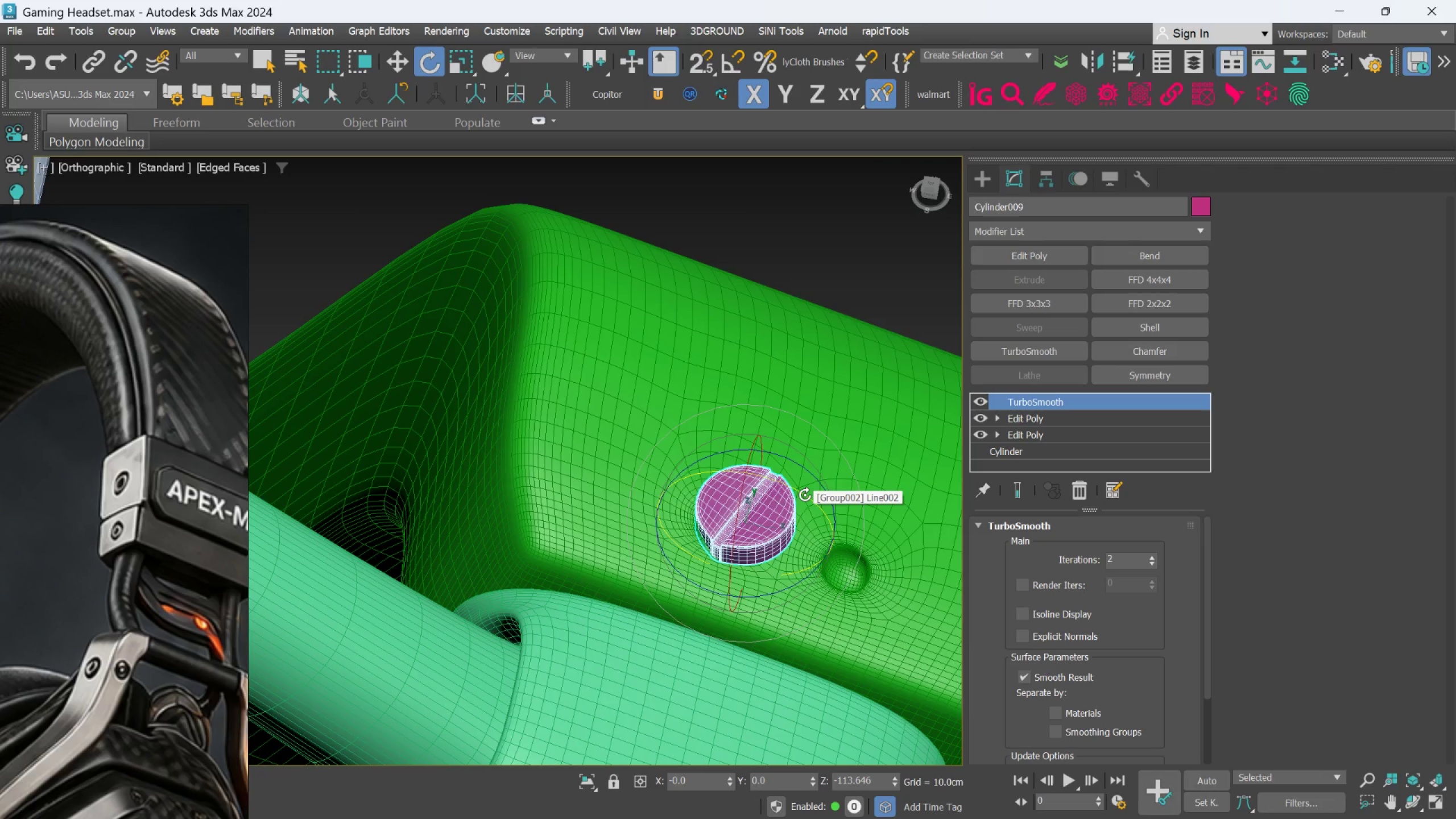 
left_click_drag(start_coordinate=[805, 495], to_coordinate=[815, 503])
 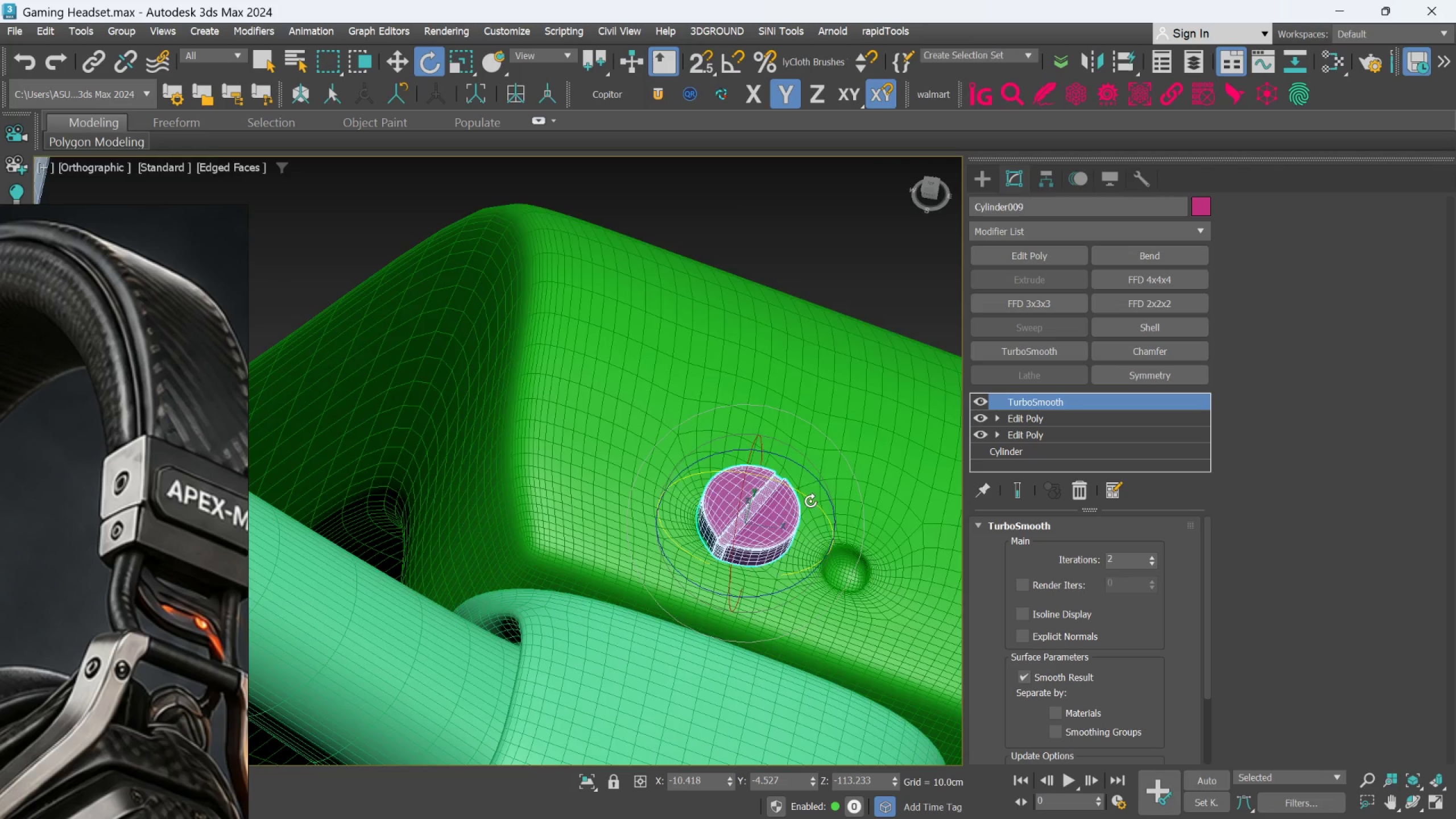 
scroll: coordinate [810, 501], scroll_direction: up, amount: 1.0
 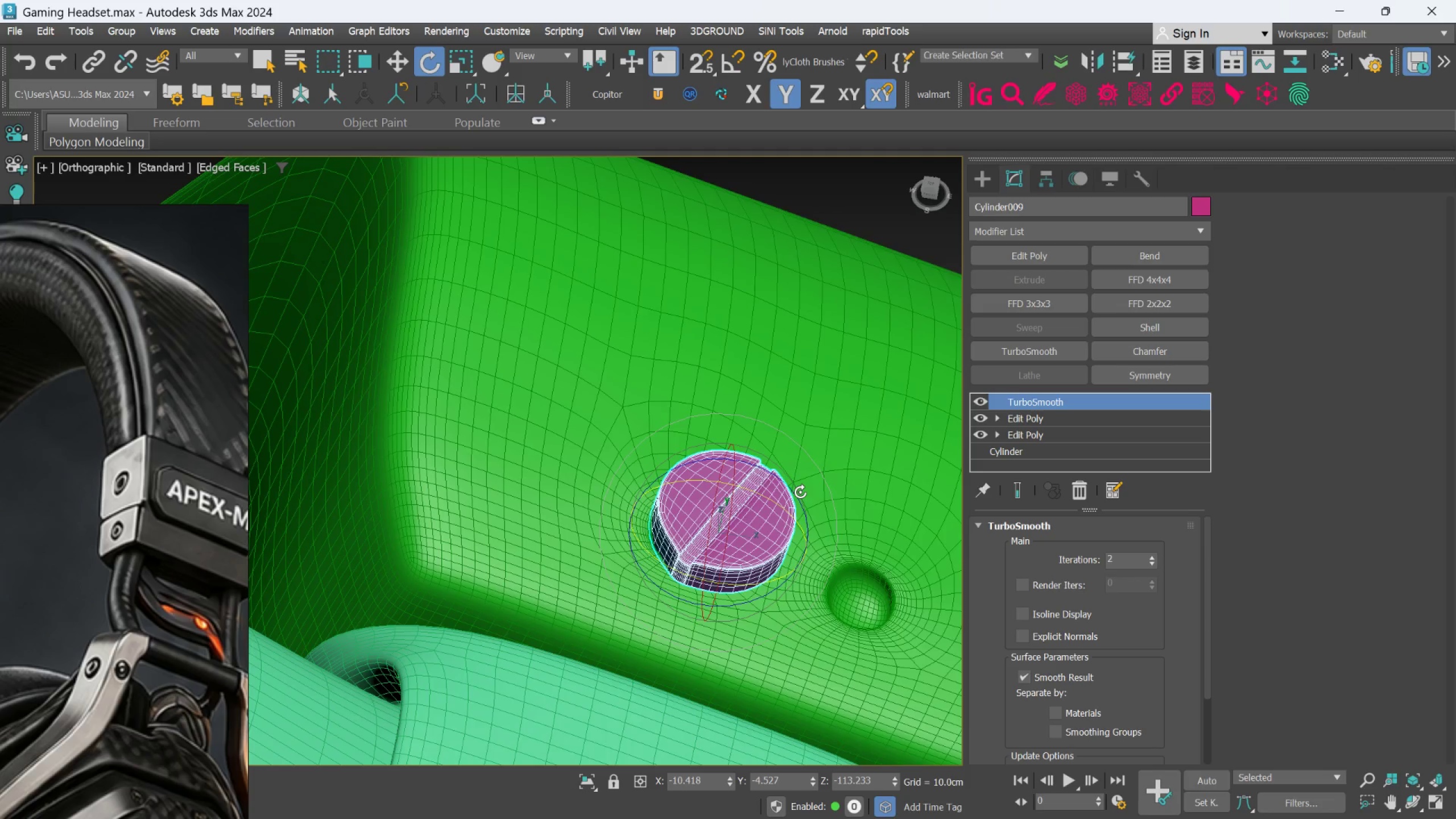 
hold_key(key=AltLeft, duration=0.78)
 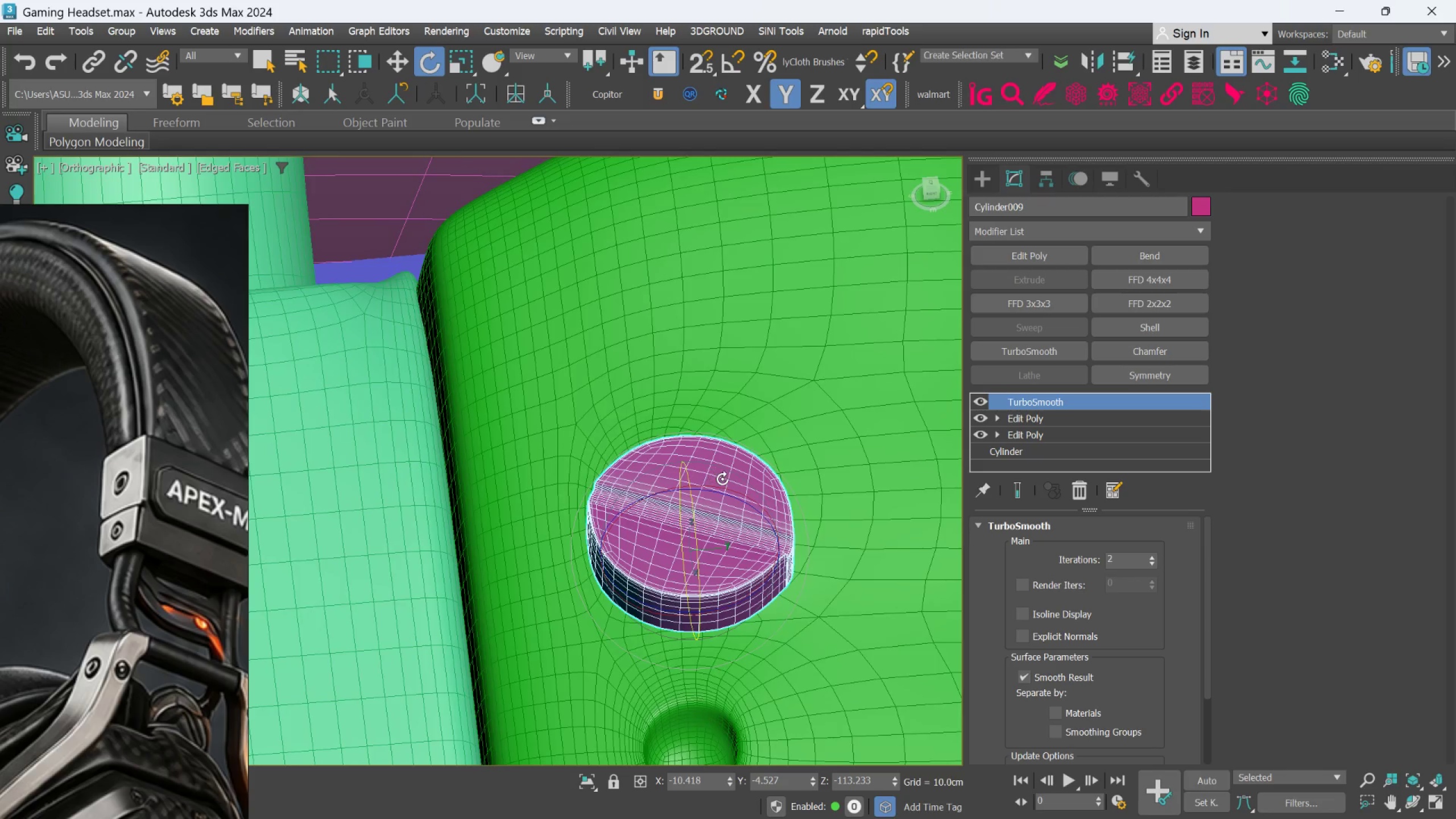 
scroll: coordinate [800, 492], scroll_direction: up, amount: 1.0
 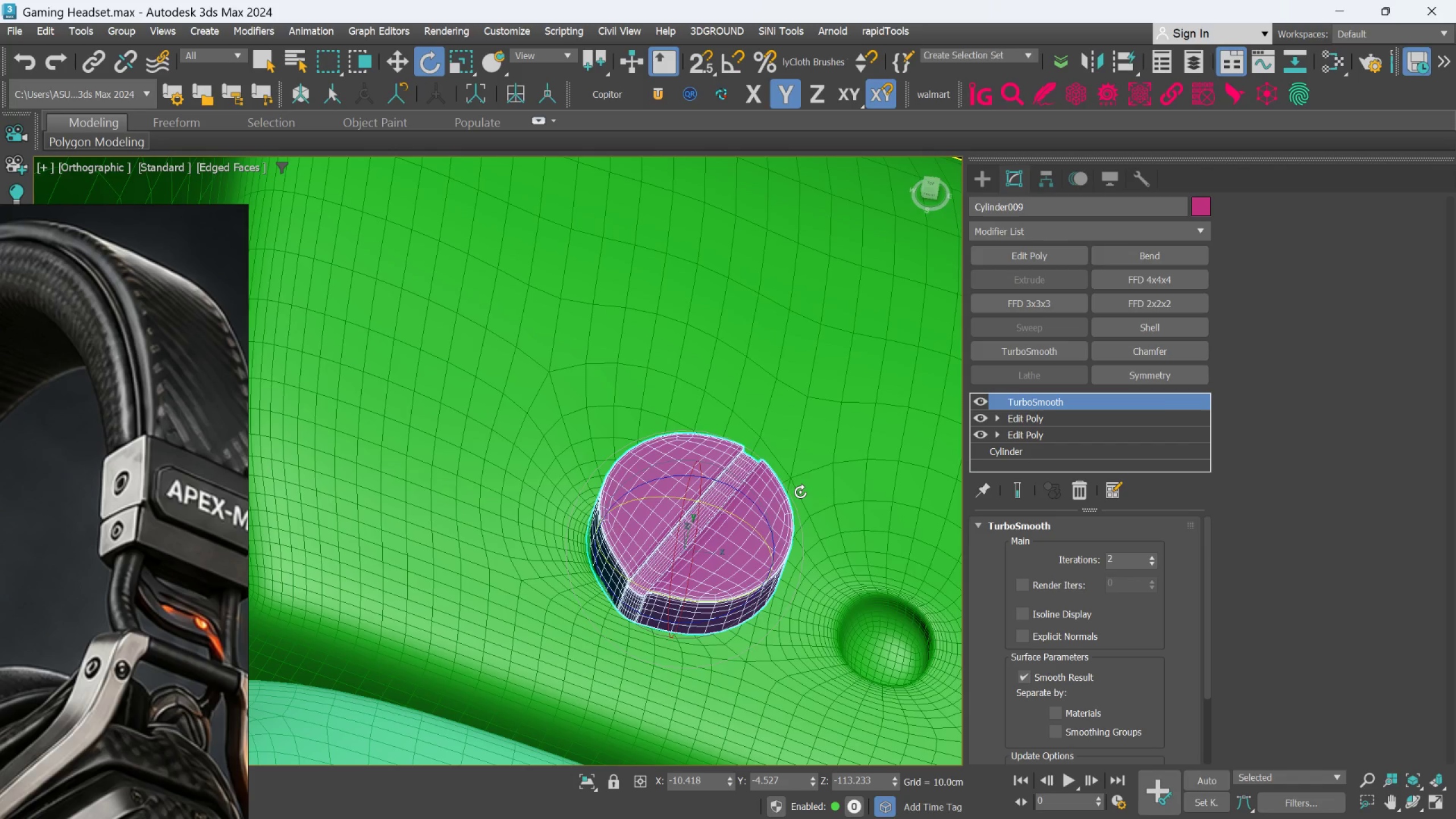 
hold_key(key=AltLeft, duration=0.72)
 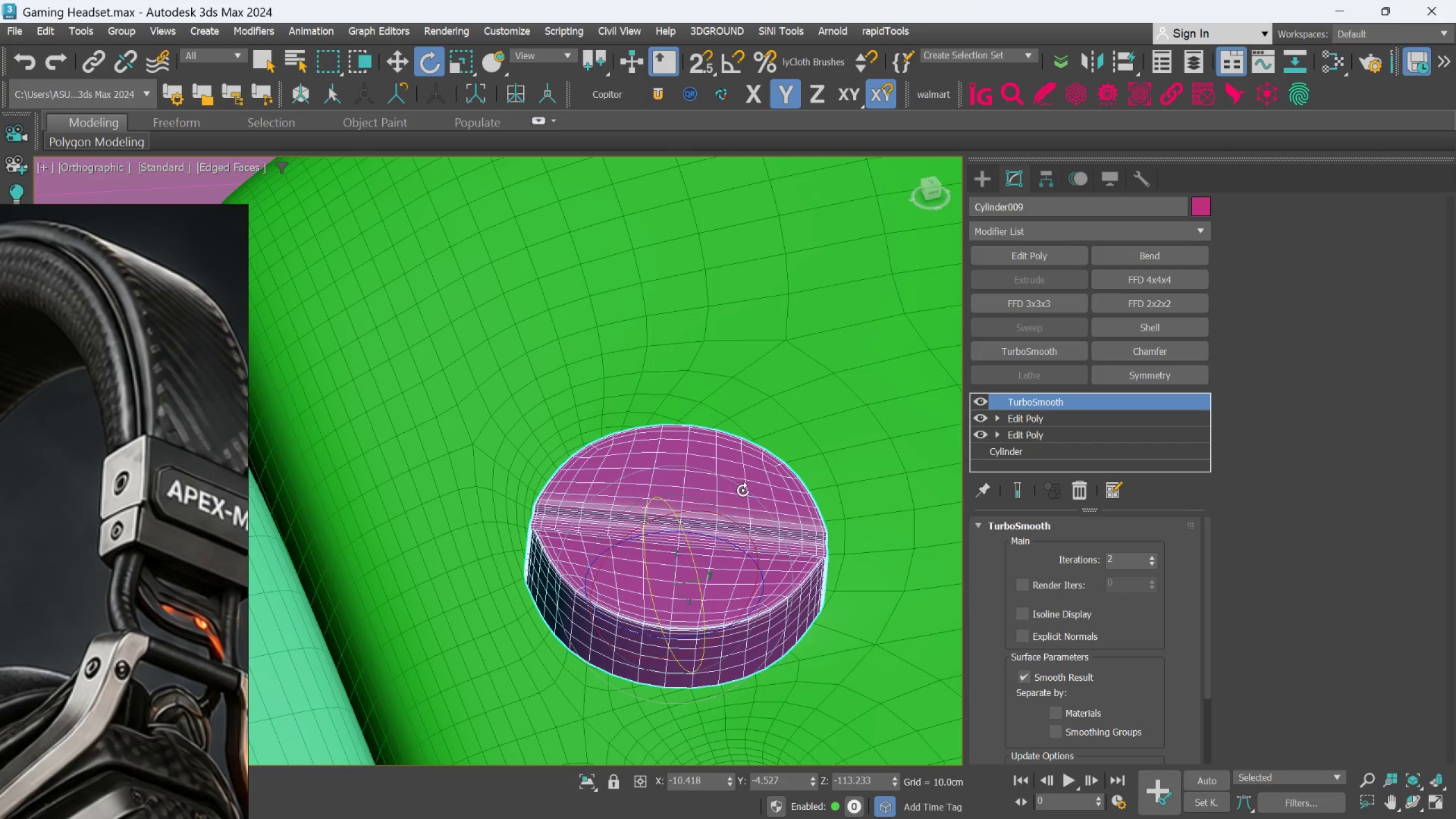 
scroll: coordinate [722, 479], scroll_direction: up, amount: 1.0
 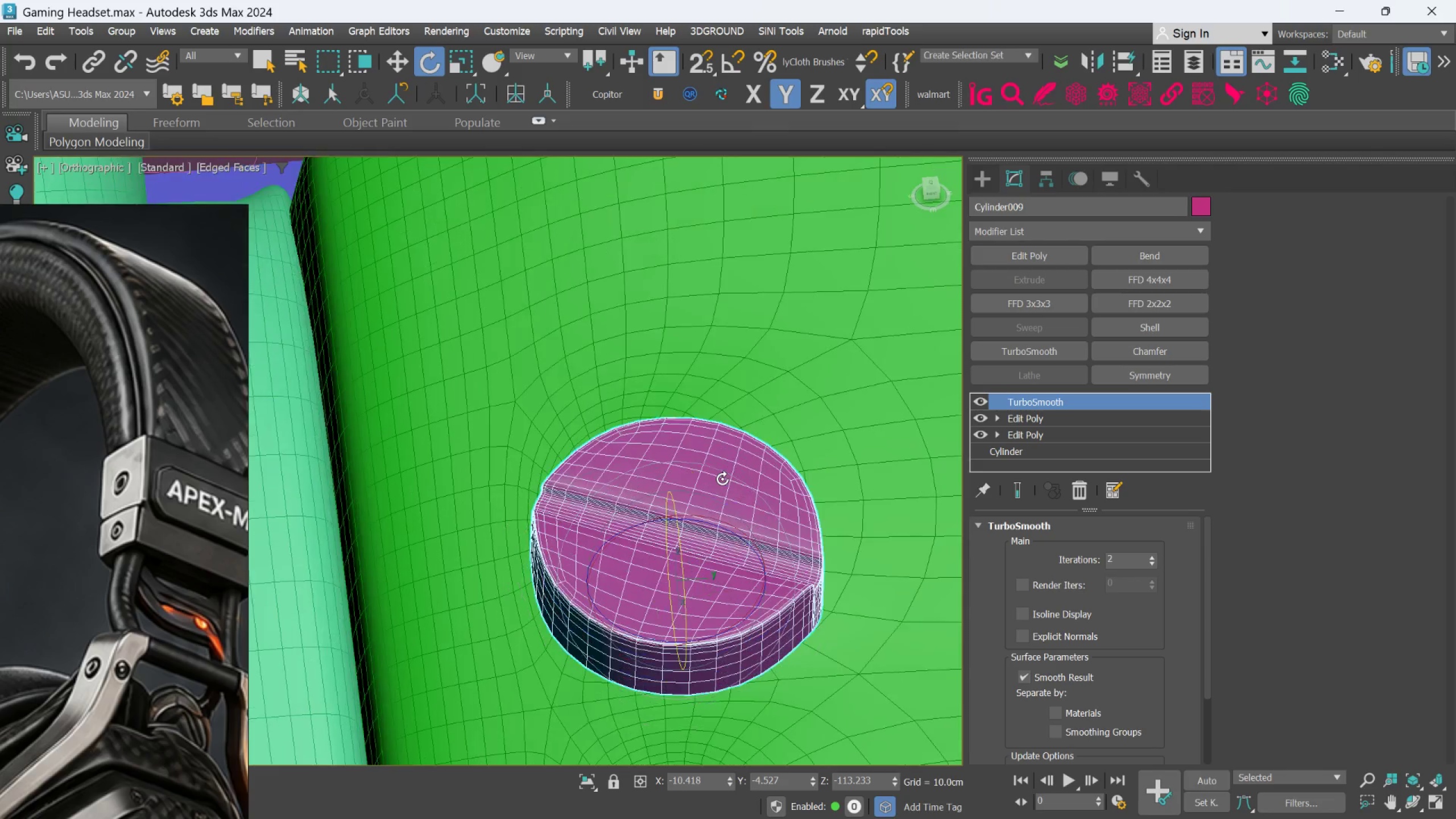 
hold_key(key=AltLeft, duration=0.59)
 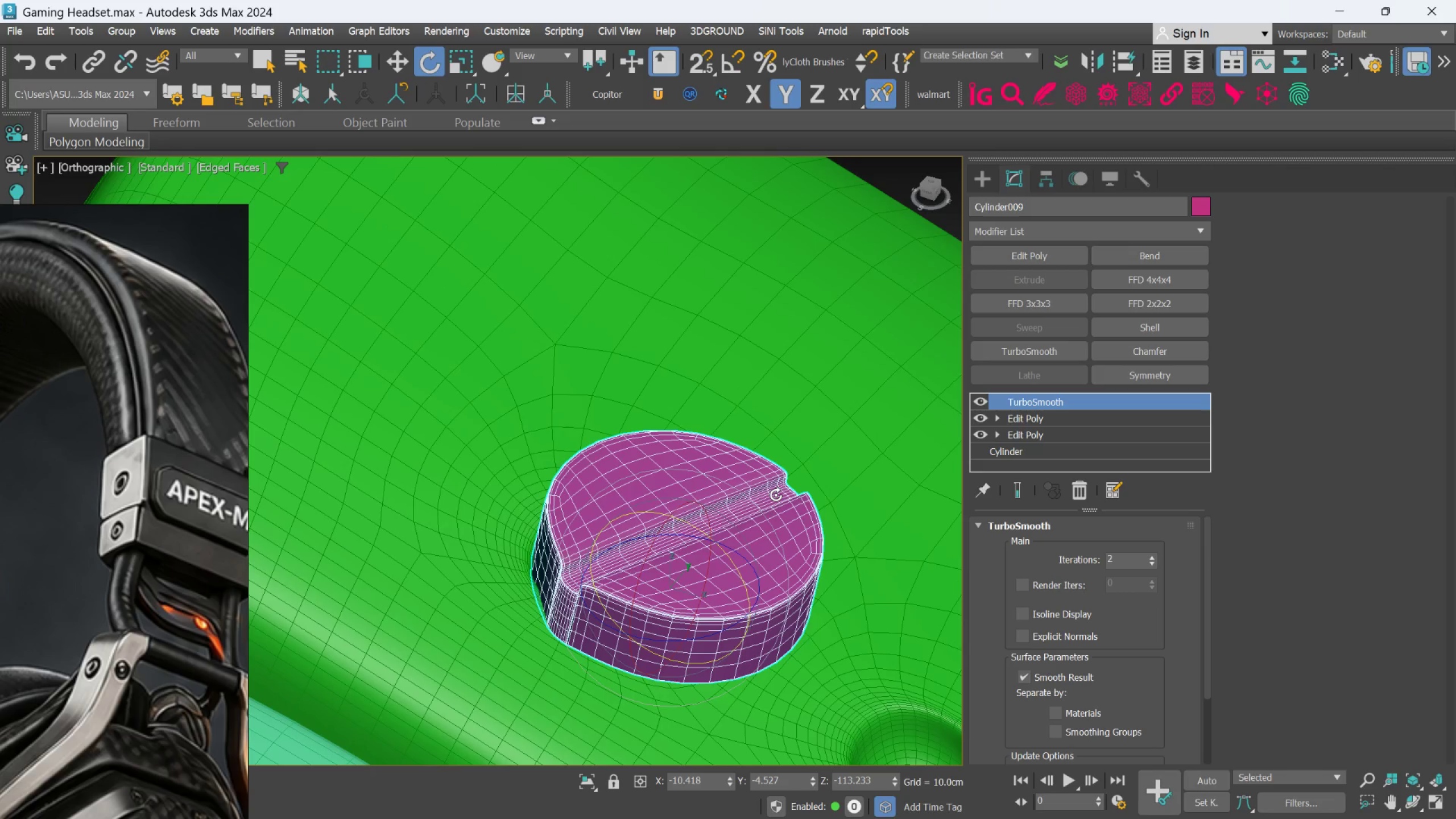 
key(R)
 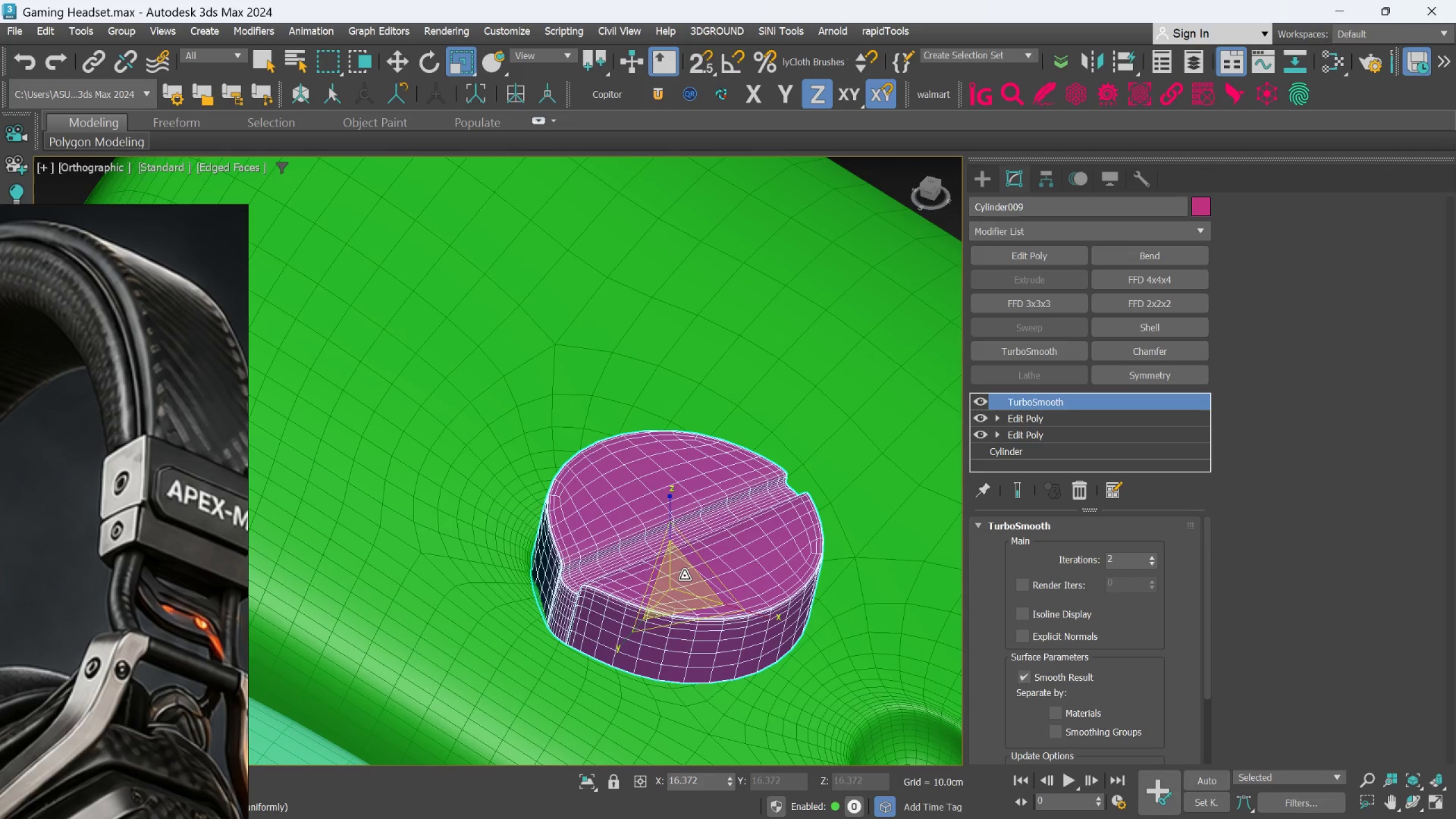 
left_click_drag(start_coordinate=[685, 576], to_coordinate=[687, 611])
 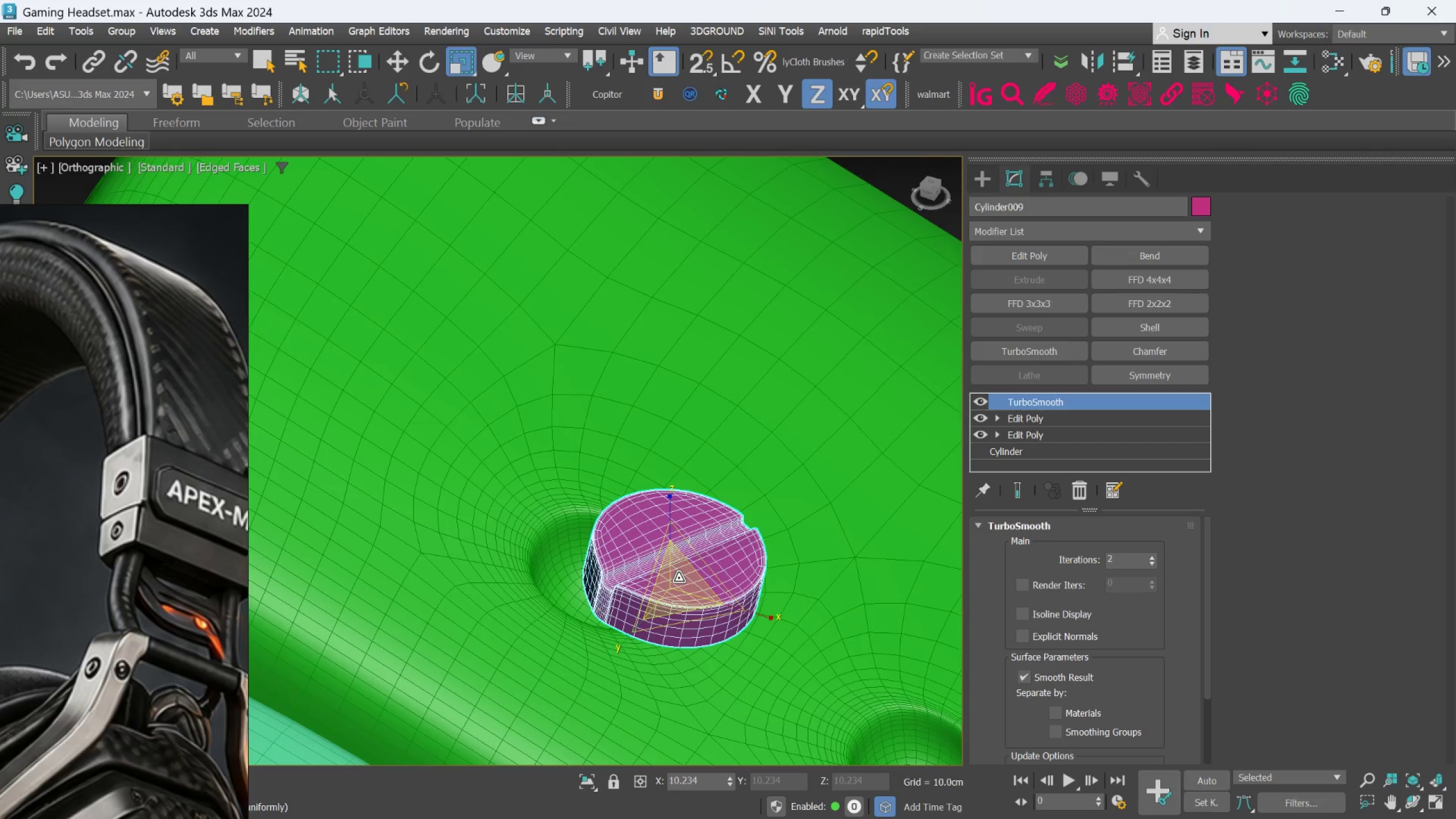 
scroll: coordinate [677, 573], scroll_direction: up, amount: 3.0
 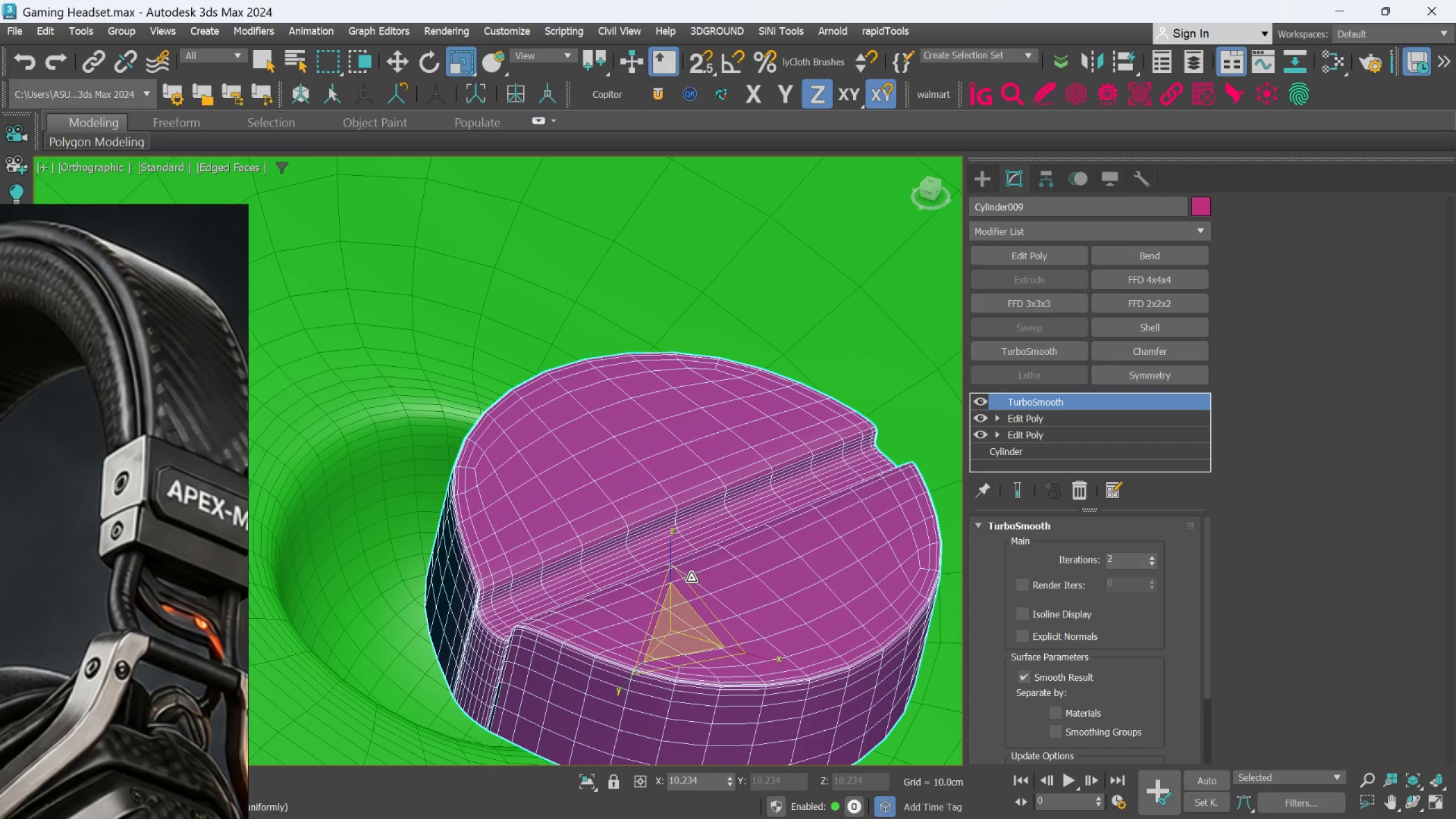 
key(E)
 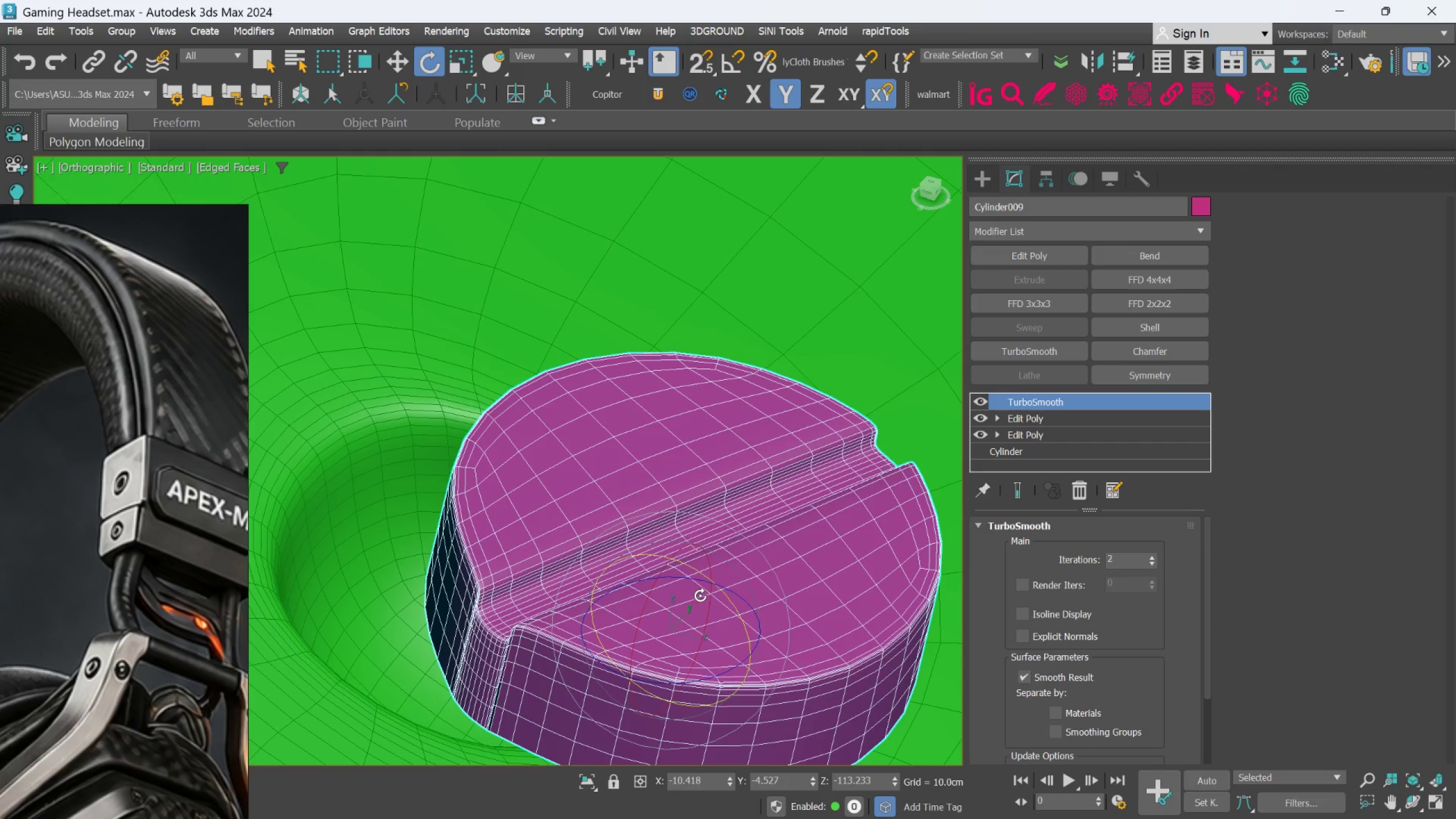 
key(W)
 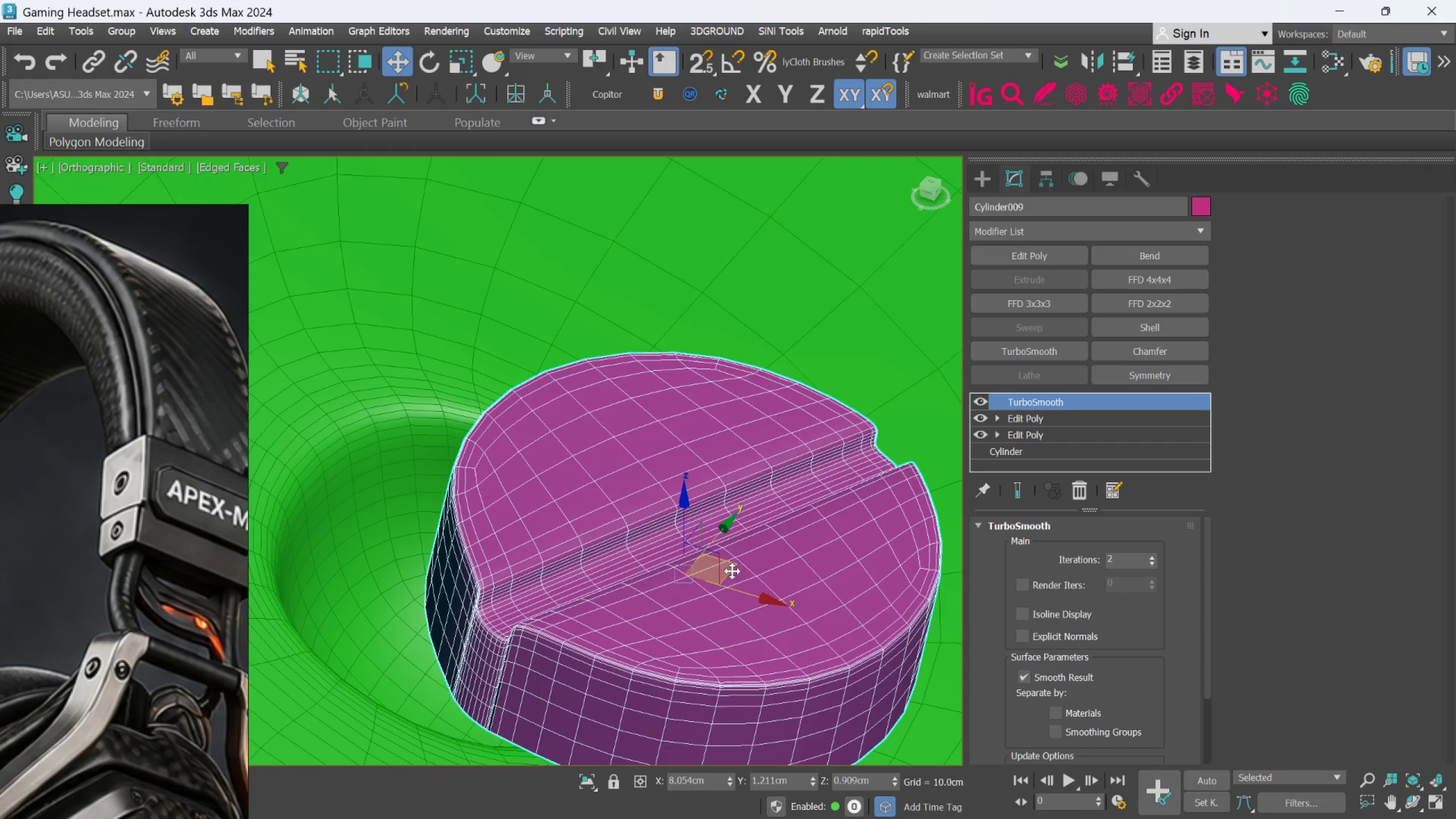 
left_click_drag(start_coordinate=[728, 567], to_coordinate=[570, 551])
 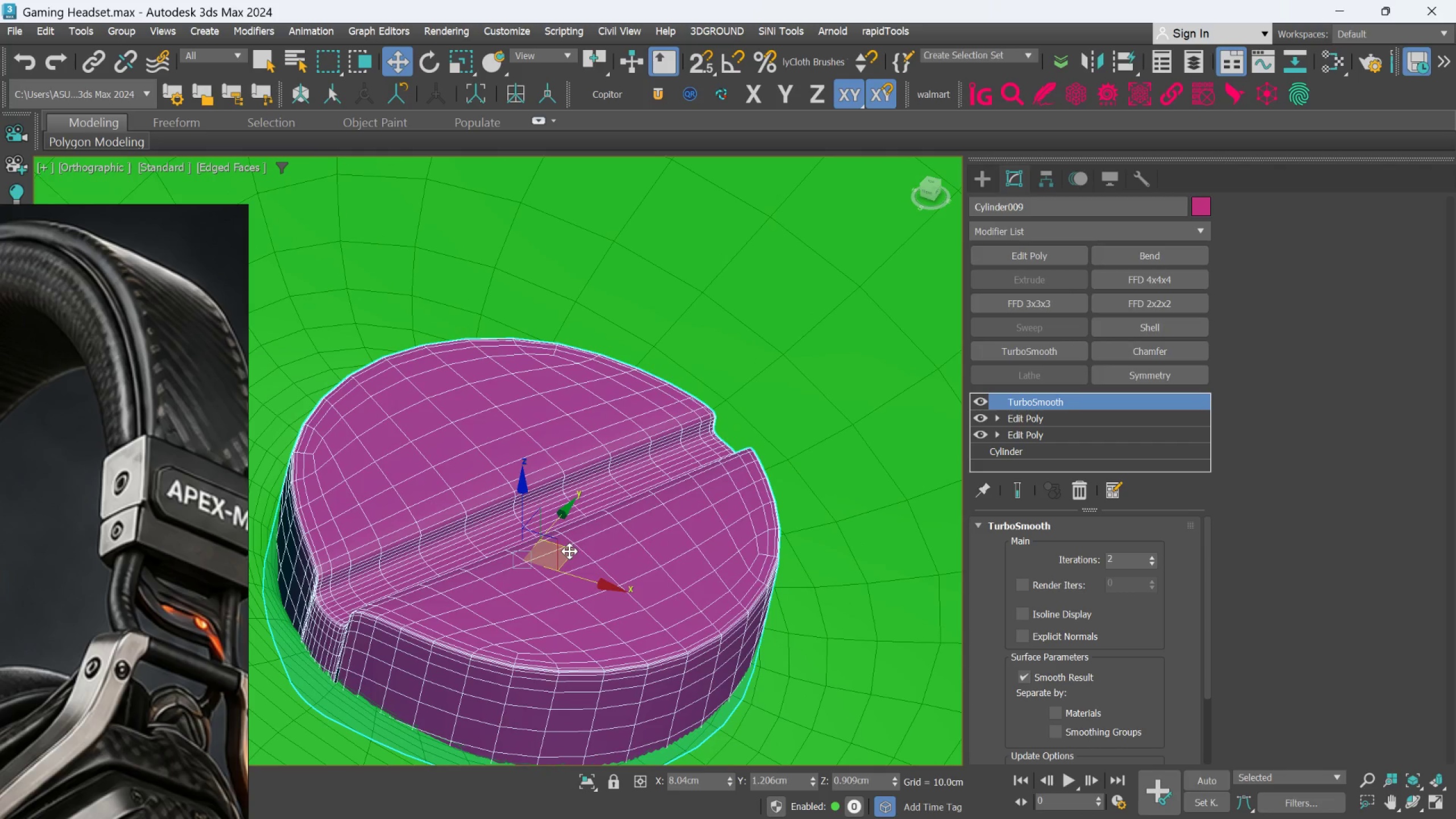 
hold_key(key=AltLeft, duration=0.75)
 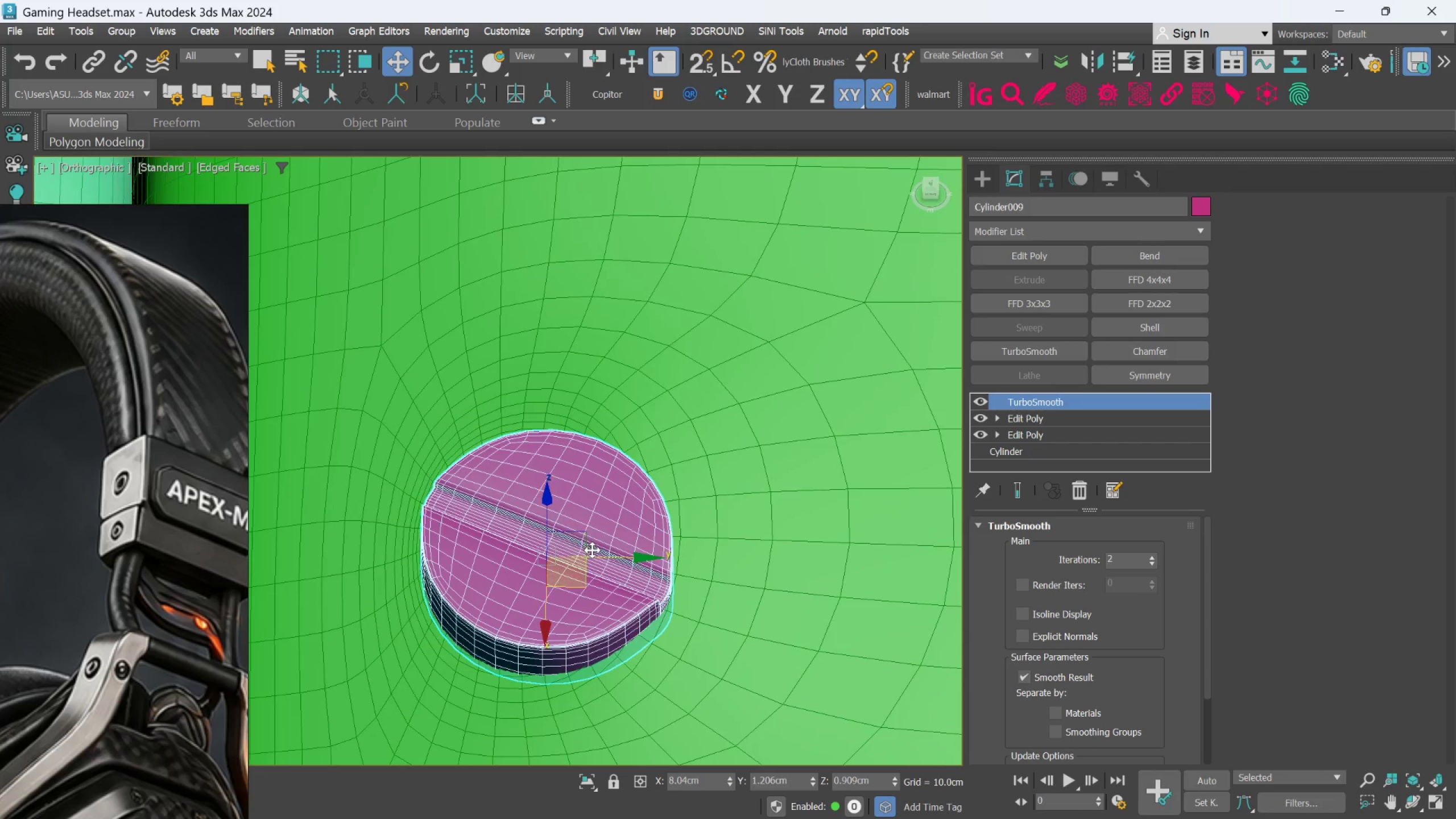 
scroll: coordinate [569, 551], scroll_direction: down, amount: 2.0
 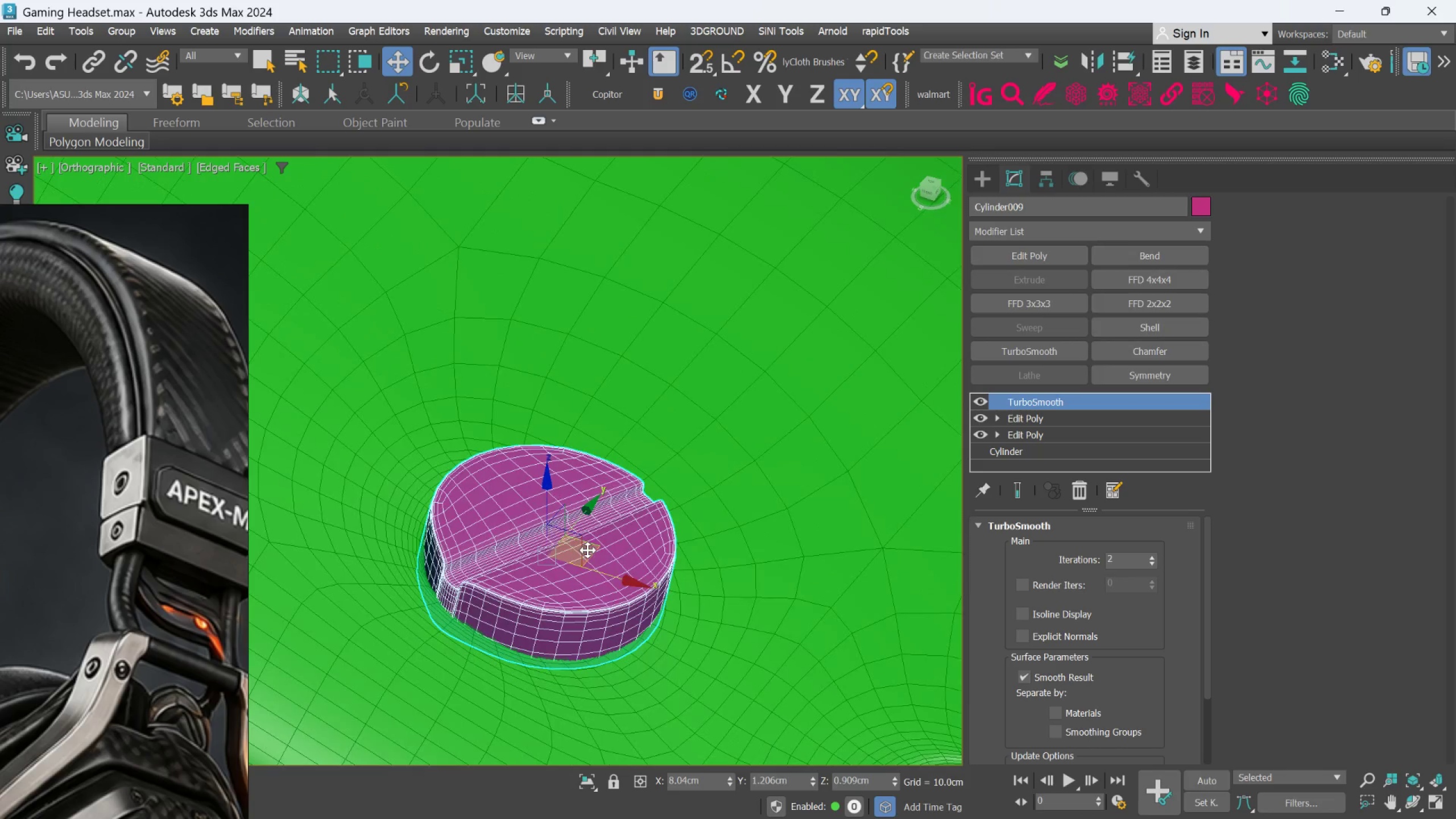 
hold_key(key=AltLeft, duration=0.84)
 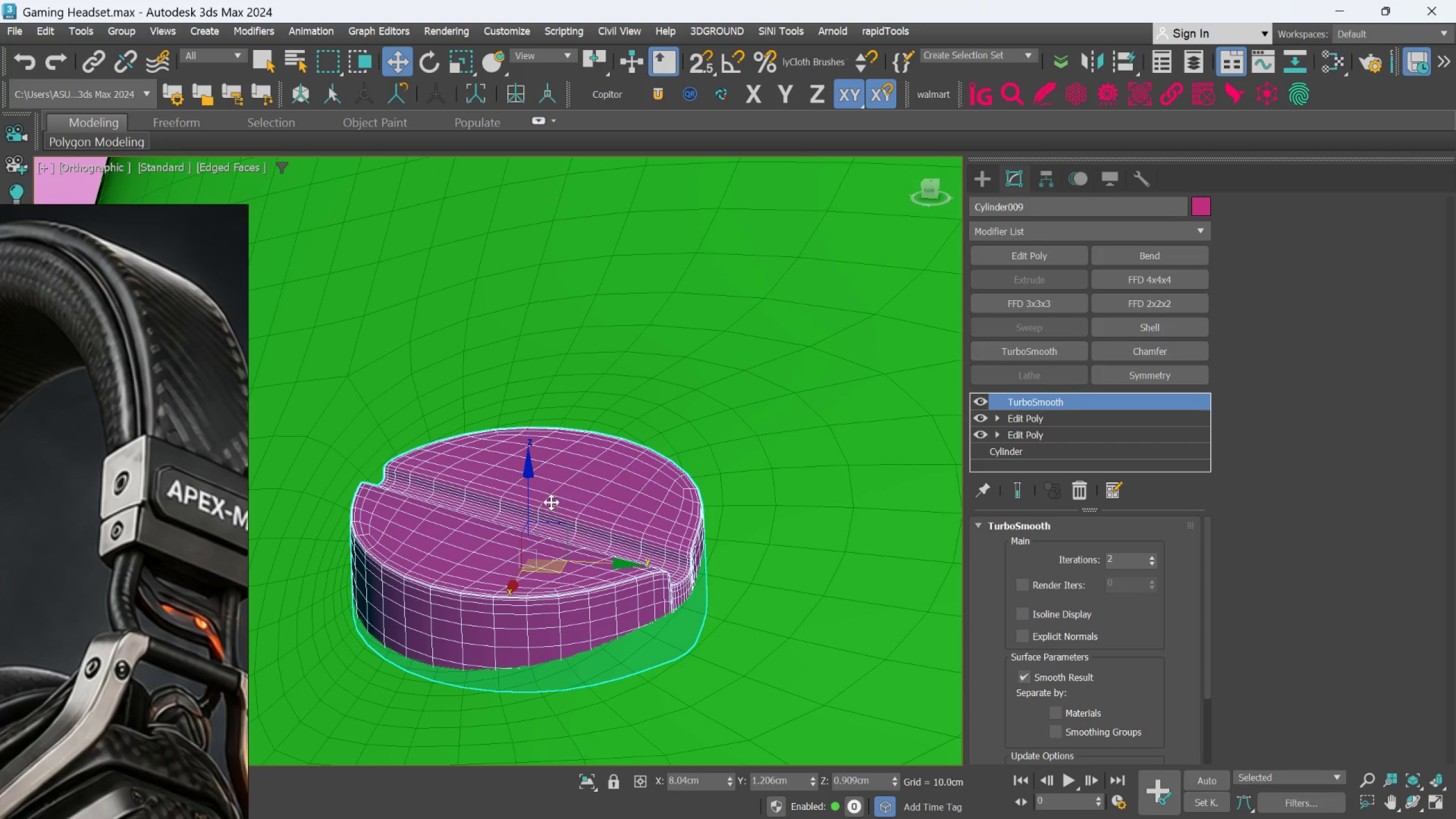 
scroll: coordinate [592, 550], scroll_direction: up, amount: 1.0
 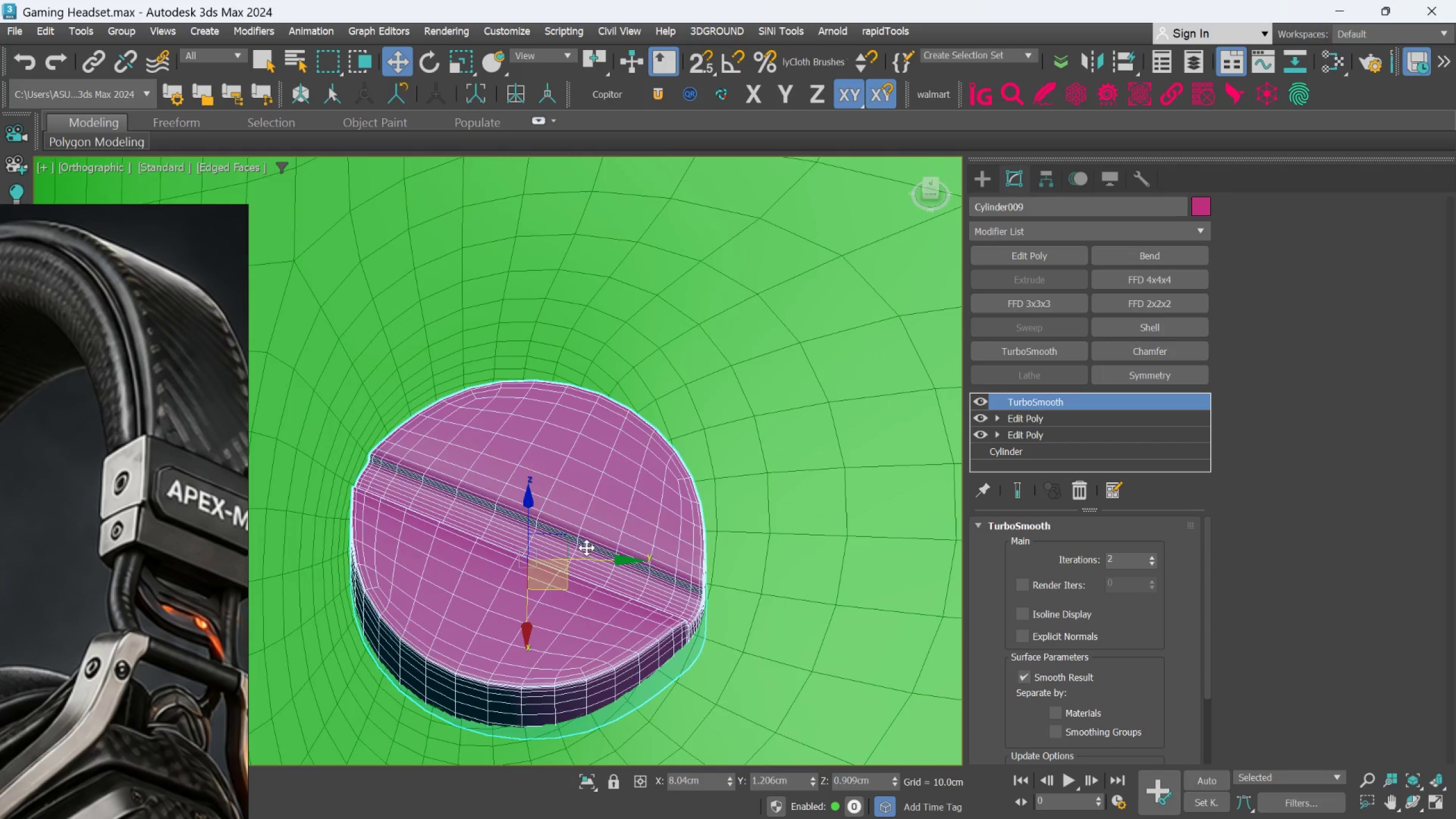 
hold_key(key=AltLeft, duration=4.06)
left_click_drag(start_coordinate=[531, 492], to_coordinate=[539, 507])
 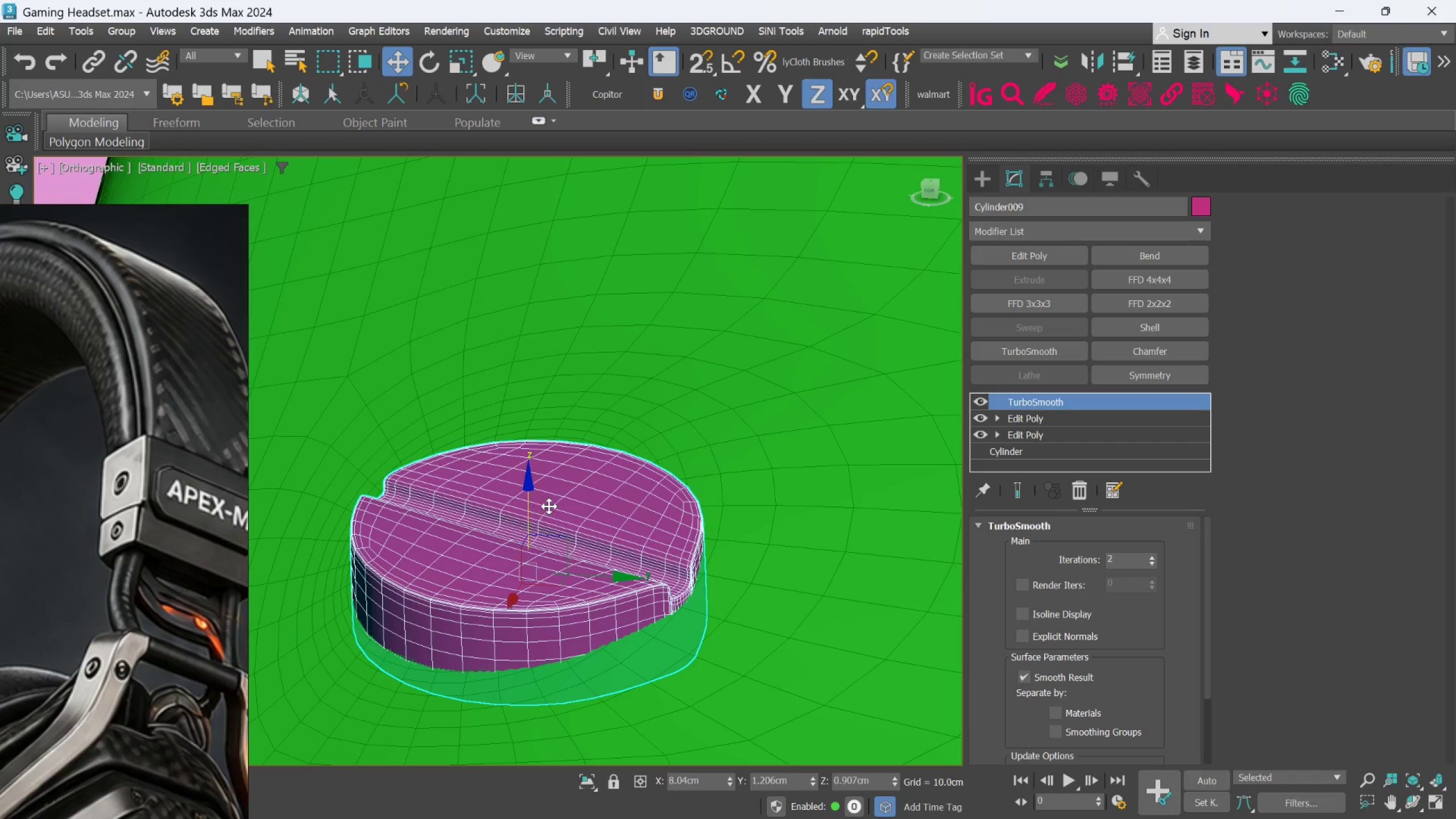 
hold_key(key=AltLeft, duration=0.66)
 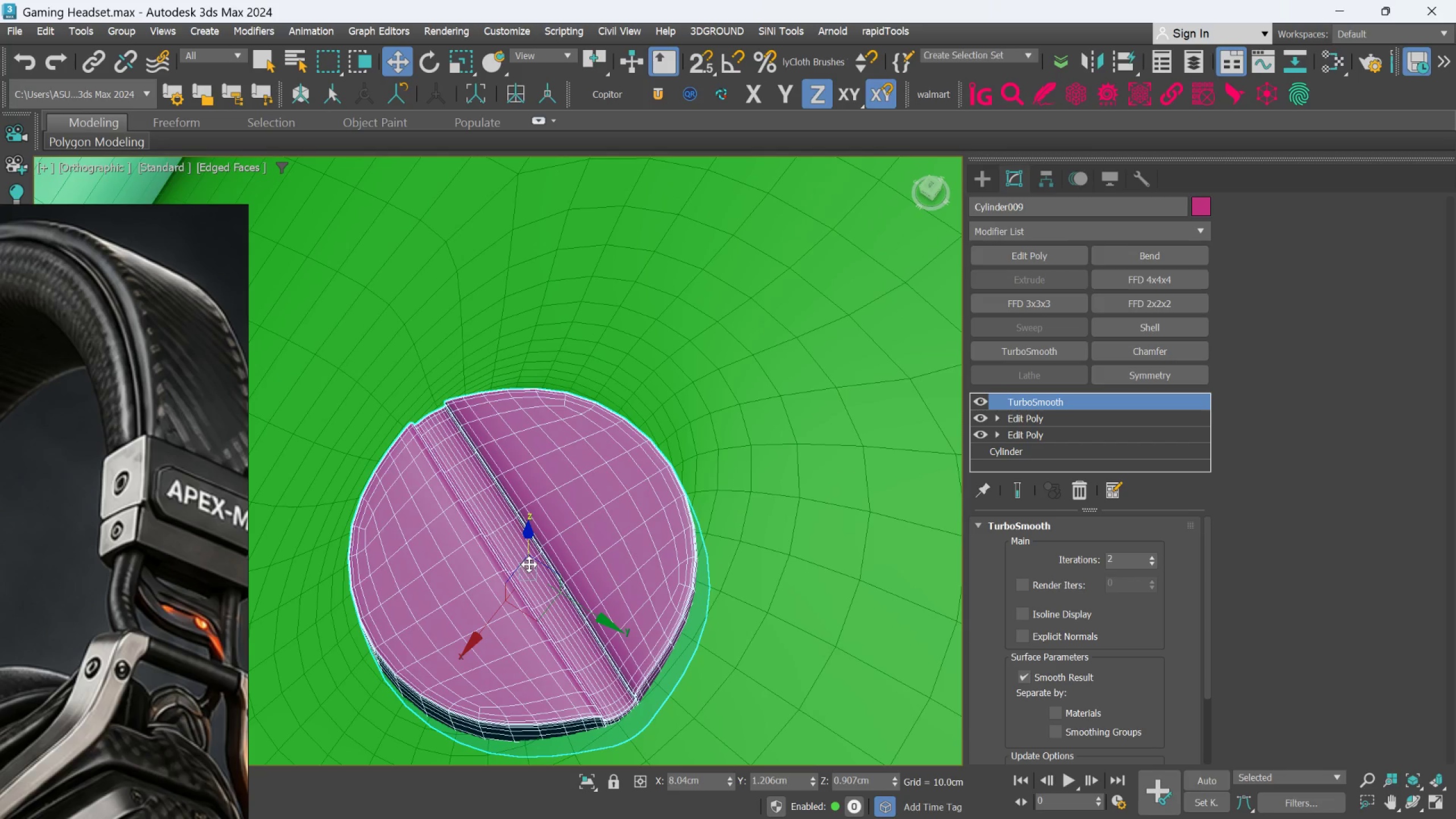 
type(rw)
 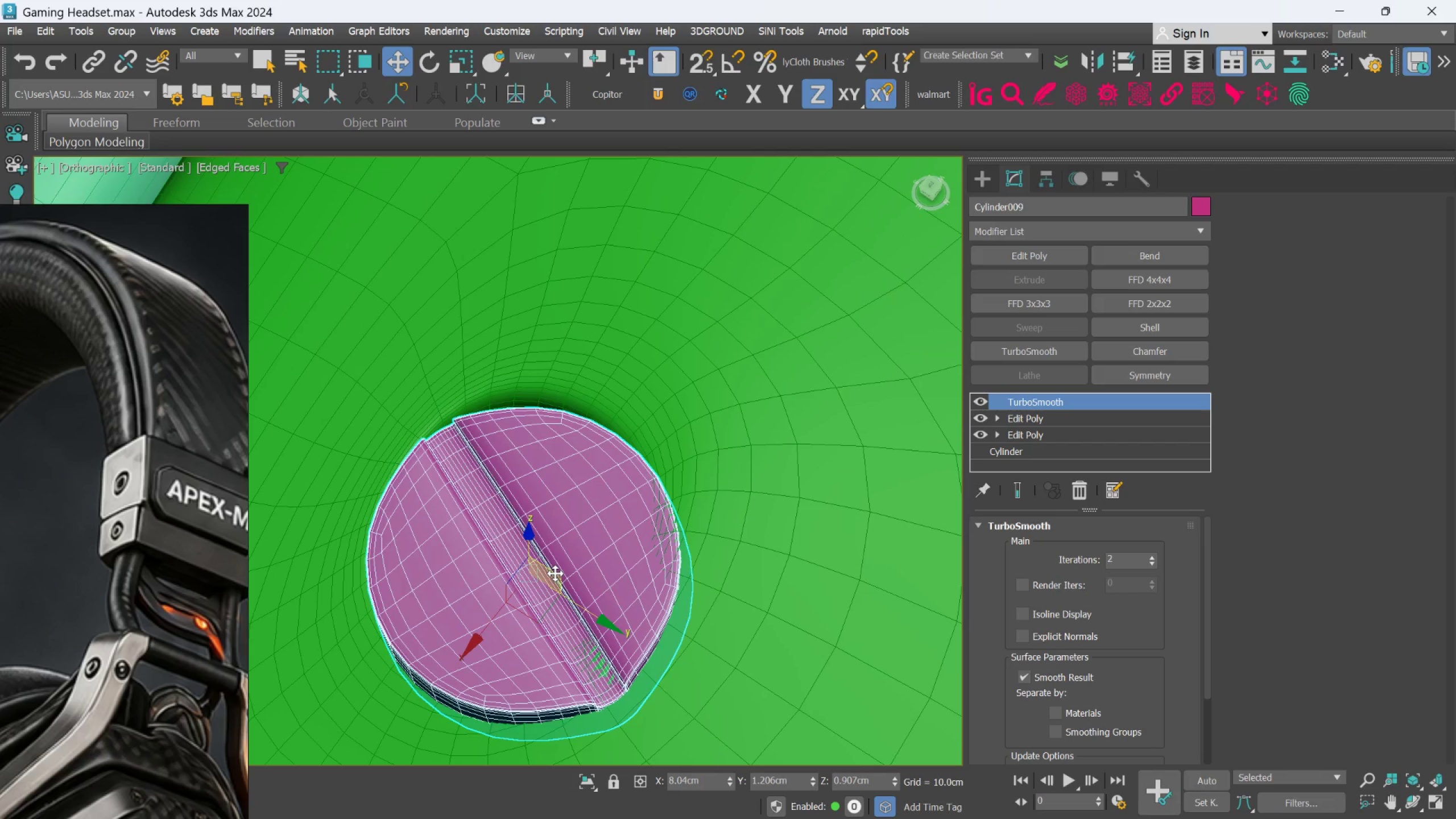 
left_click_drag(start_coordinate=[541, 593], to_coordinate=[542, 599])
 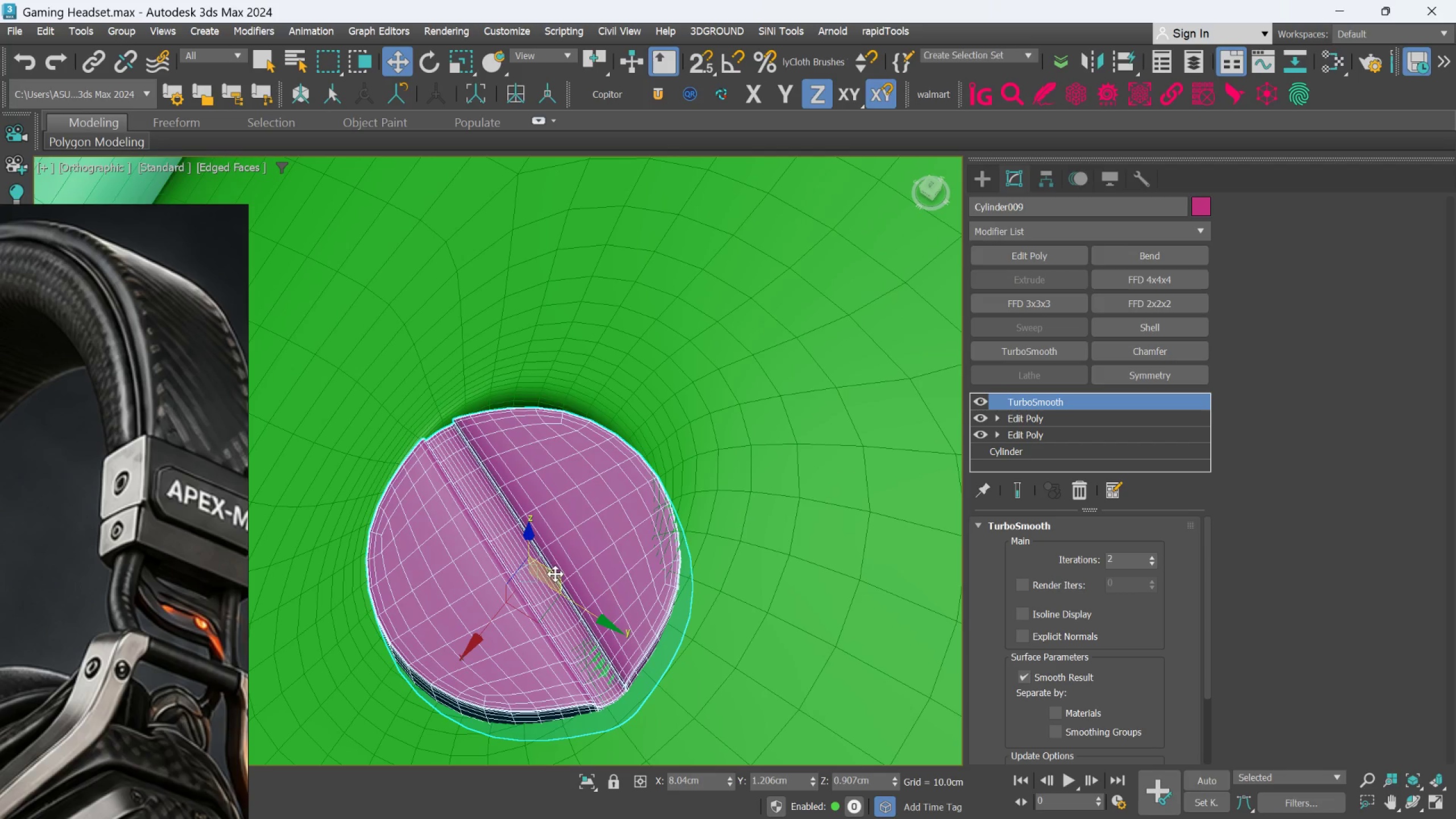 
left_click_drag(start_coordinate=[548, 610], to_coordinate=[552, 582])
 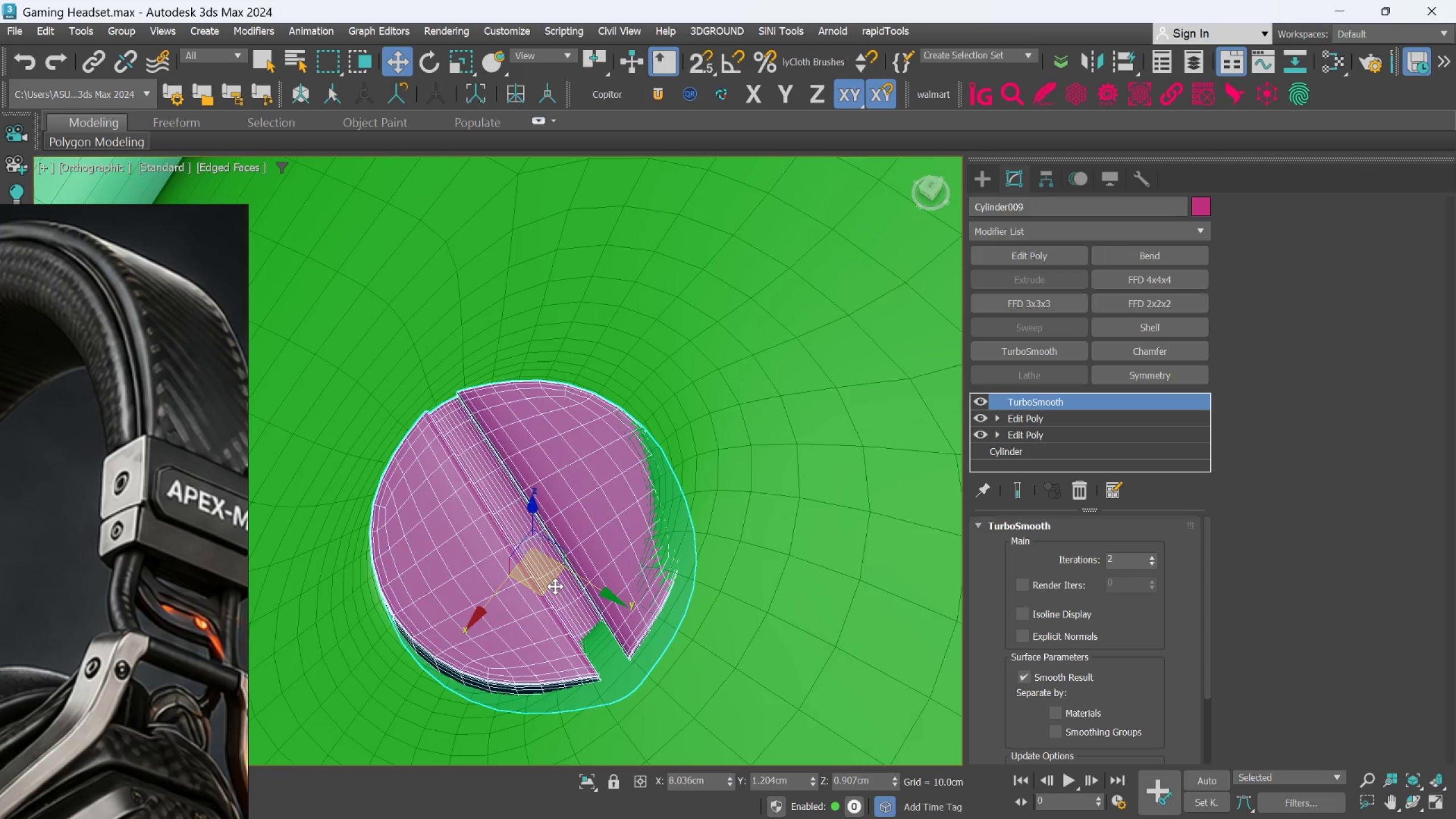 
hold_key(key=AltLeft, duration=0.91)
 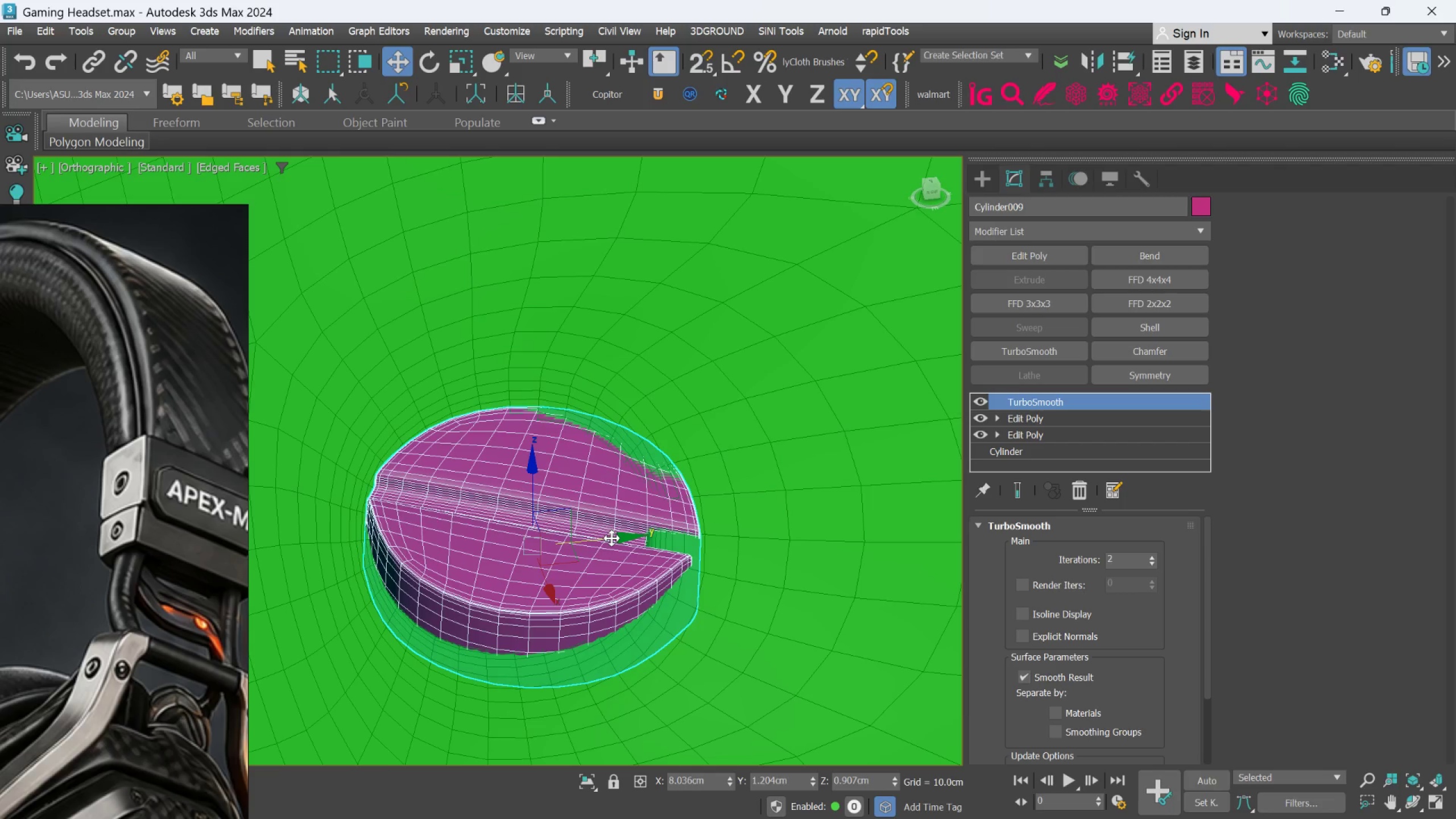 
hold_key(key=AltLeft, duration=4.17)
left_click_drag(start_coordinate=[611, 538], to_coordinate=[602, 537])
 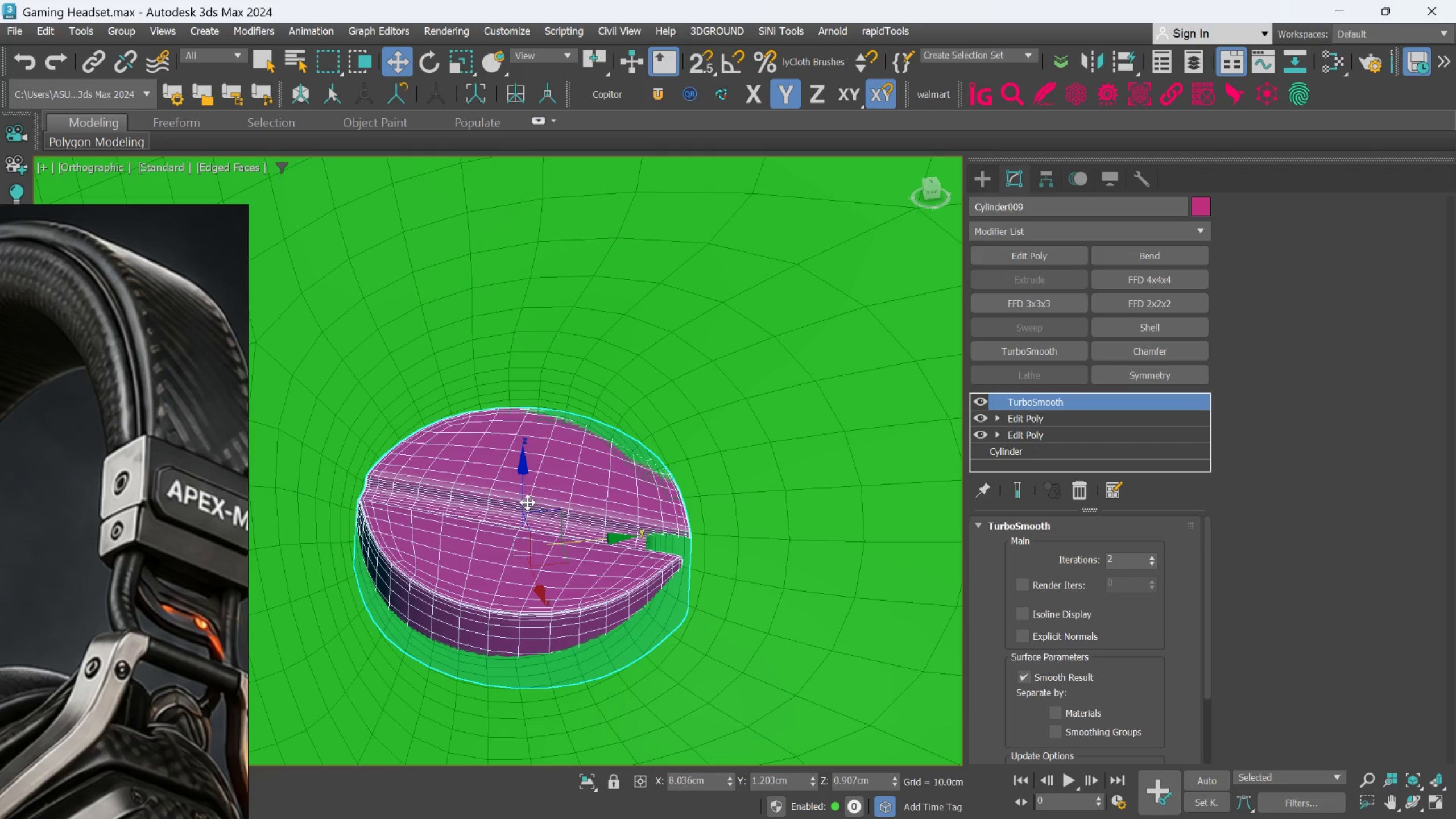 
left_click_drag(start_coordinate=[524, 497], to_coordinate=[524, 487])
 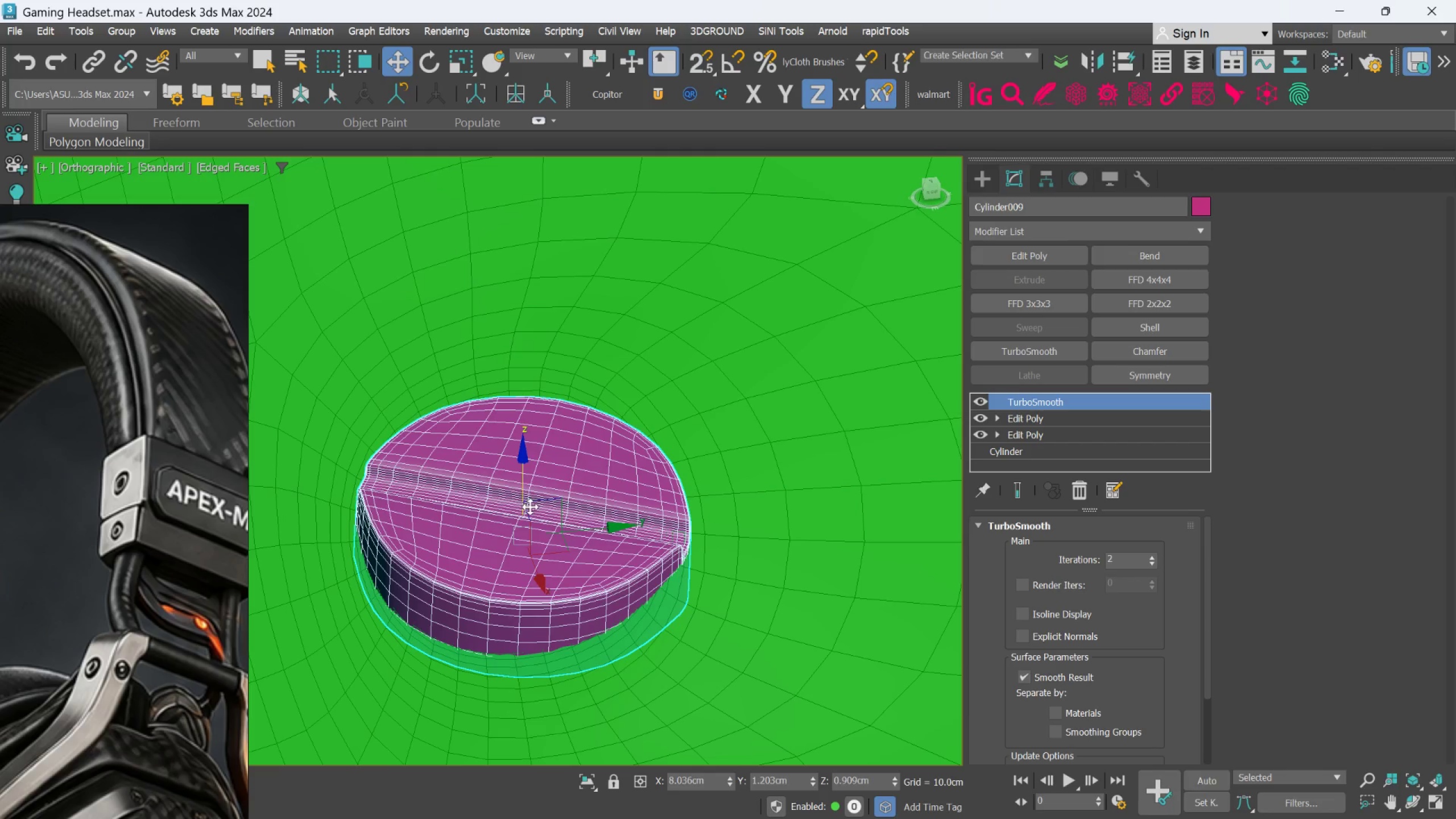 
hold_key(key=AltLeft, duration=0.56)
 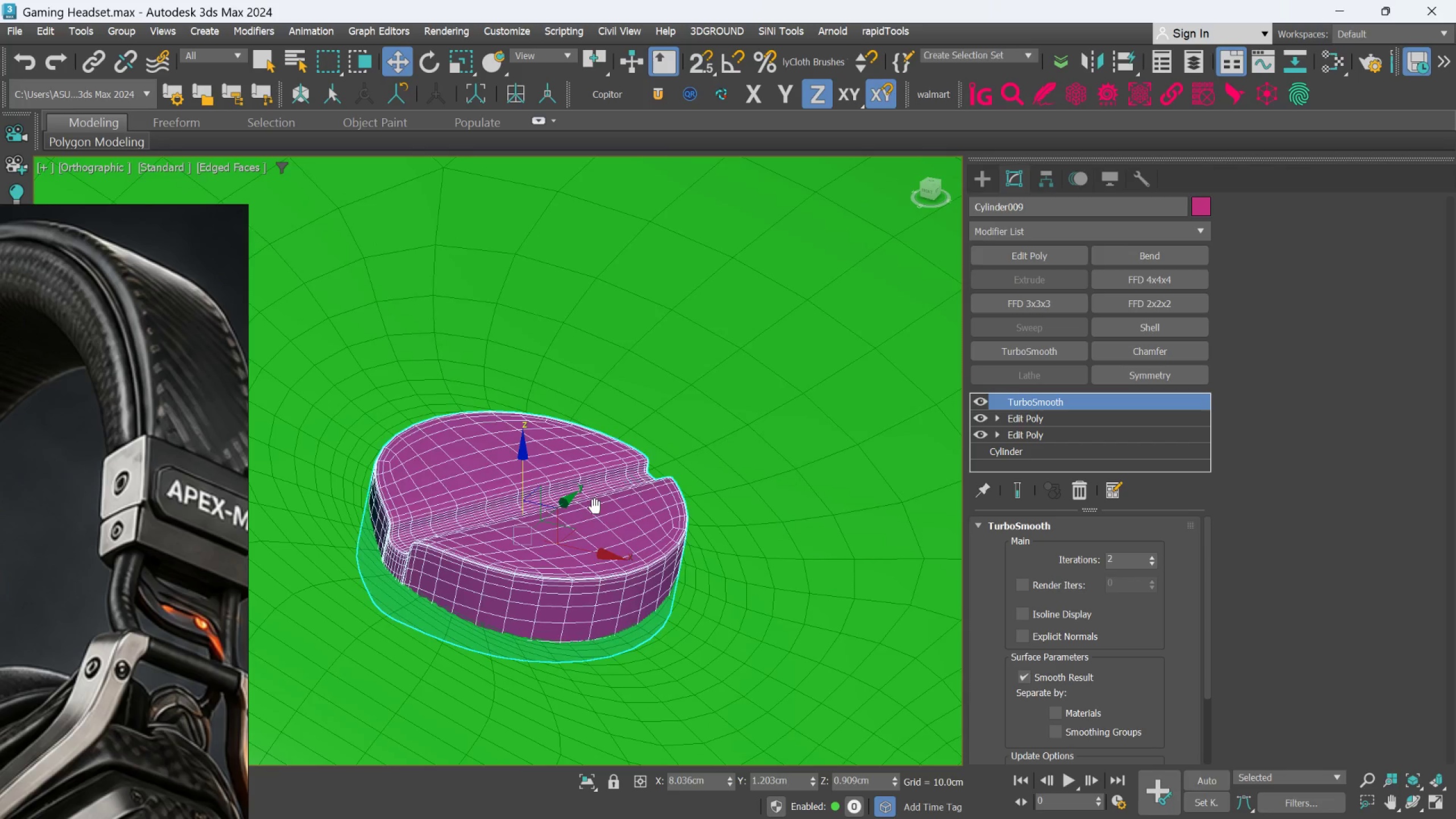 
key(Alt+AltLeft)
 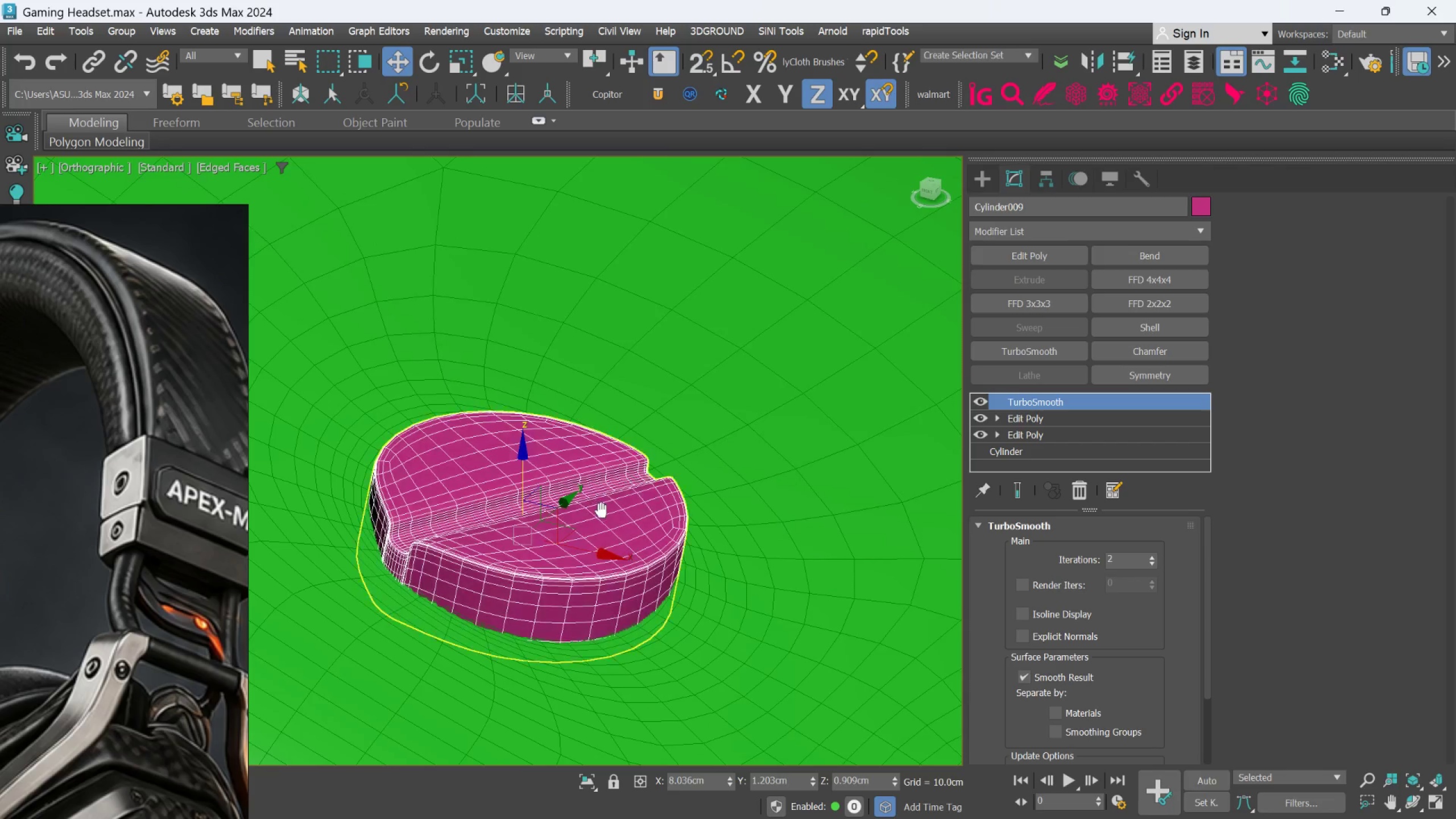 
key(Alt+AltLeft)
 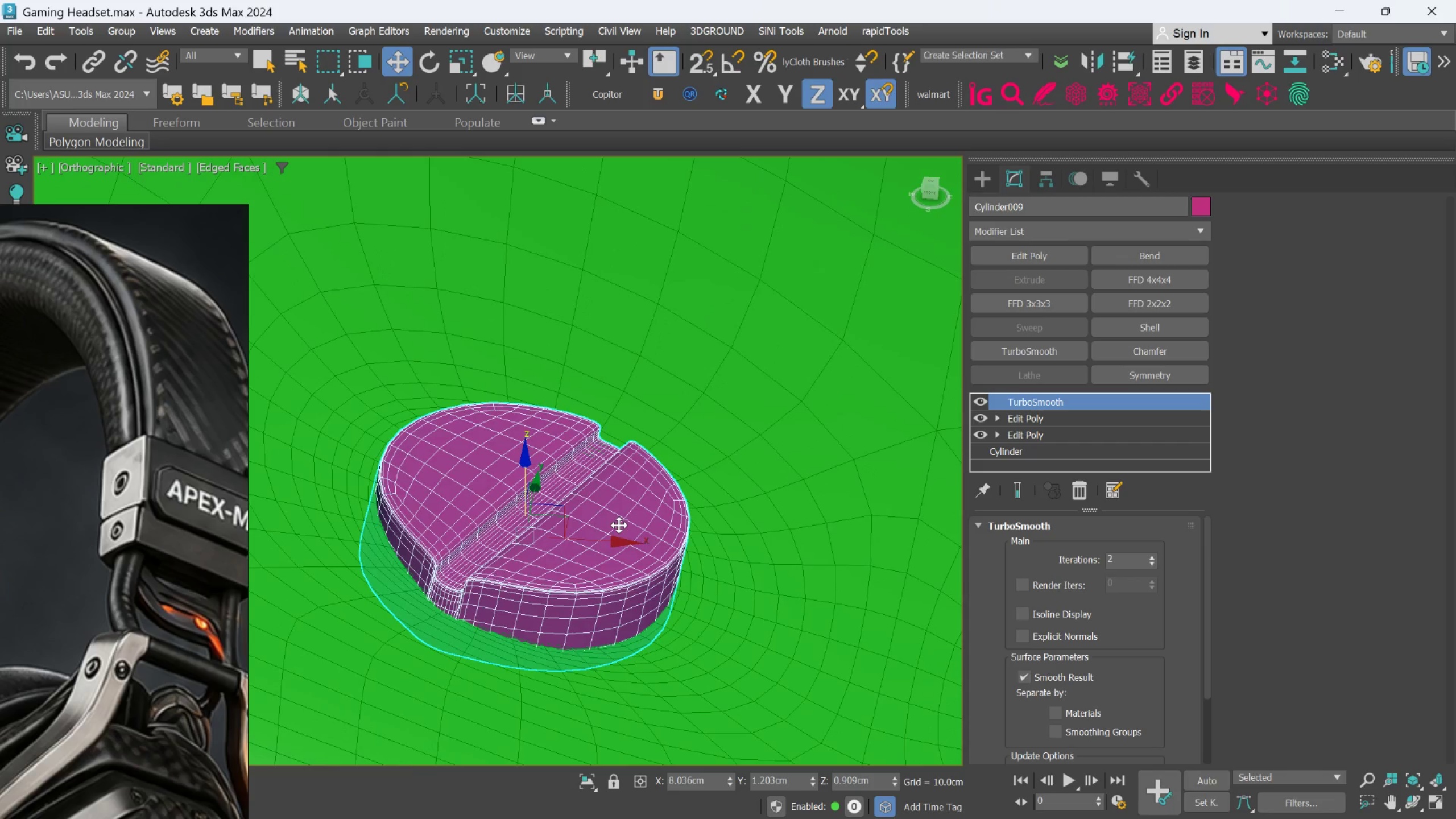 
key(E)
 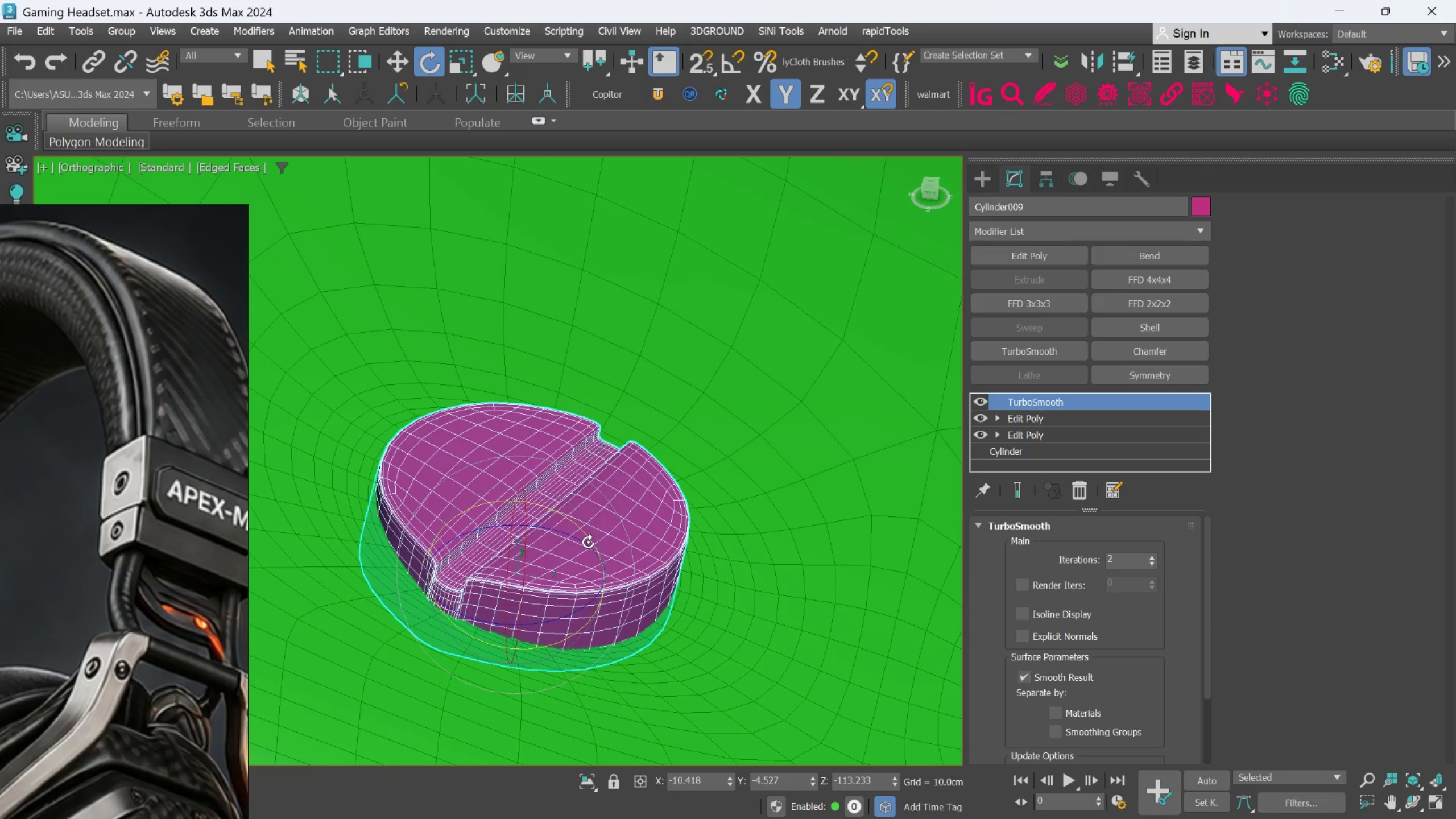 
left_click_drag(start_coordinate=[588, 537], to_coordinate=[594, 540])
 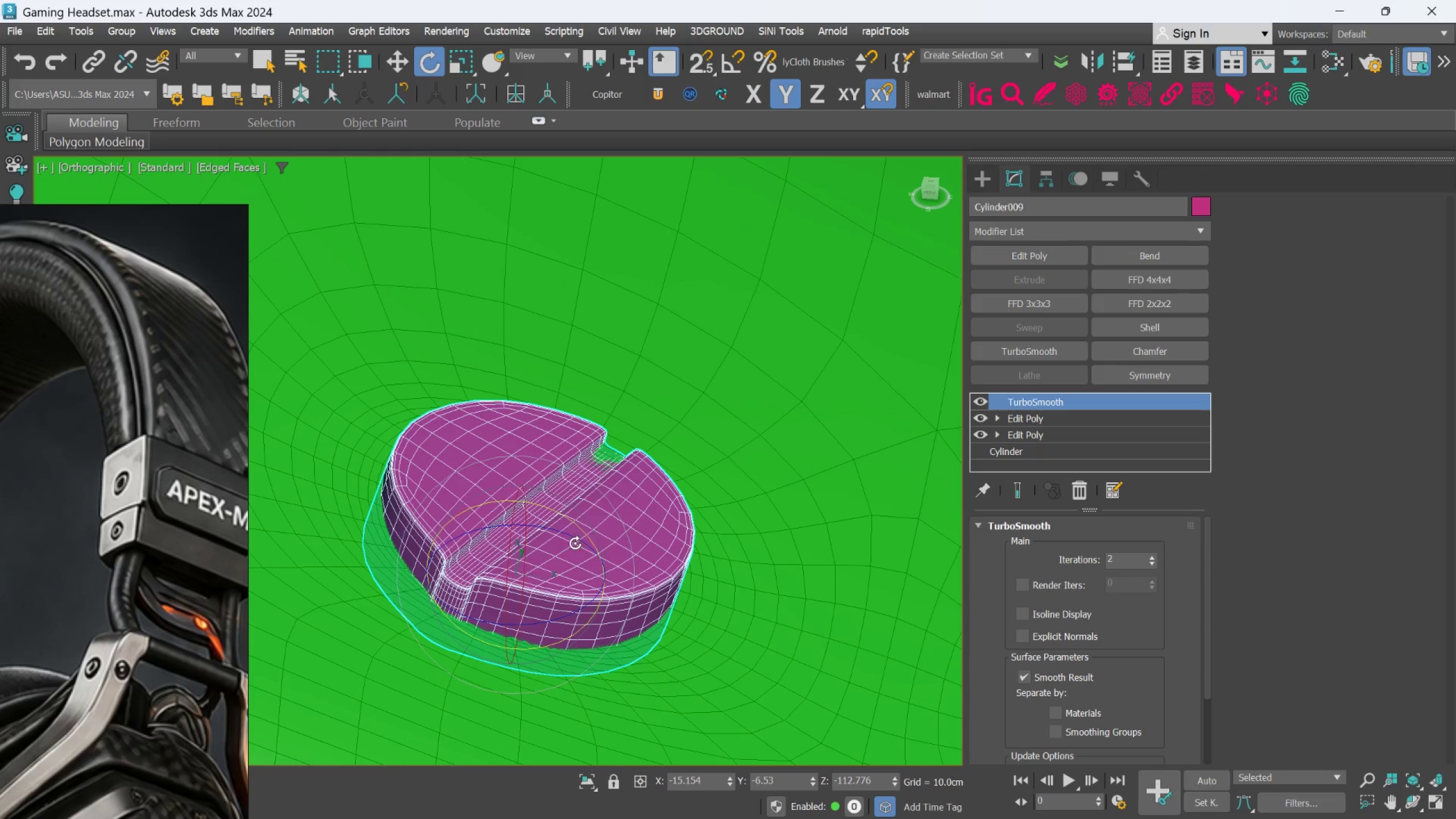 
scroll: coordinate [574, 543], scroll_direction: none, amount: 0.0
 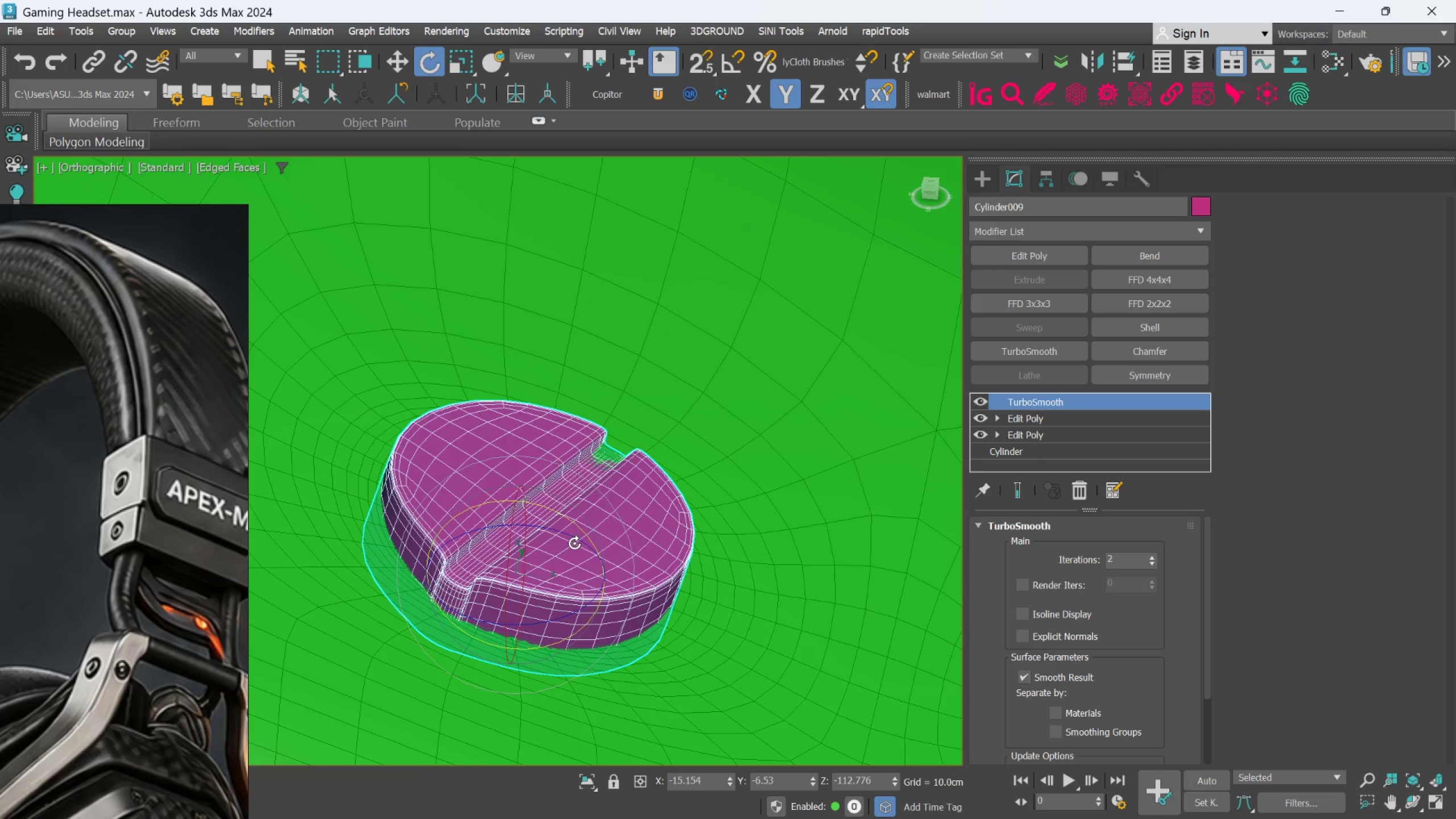 
key(W)
 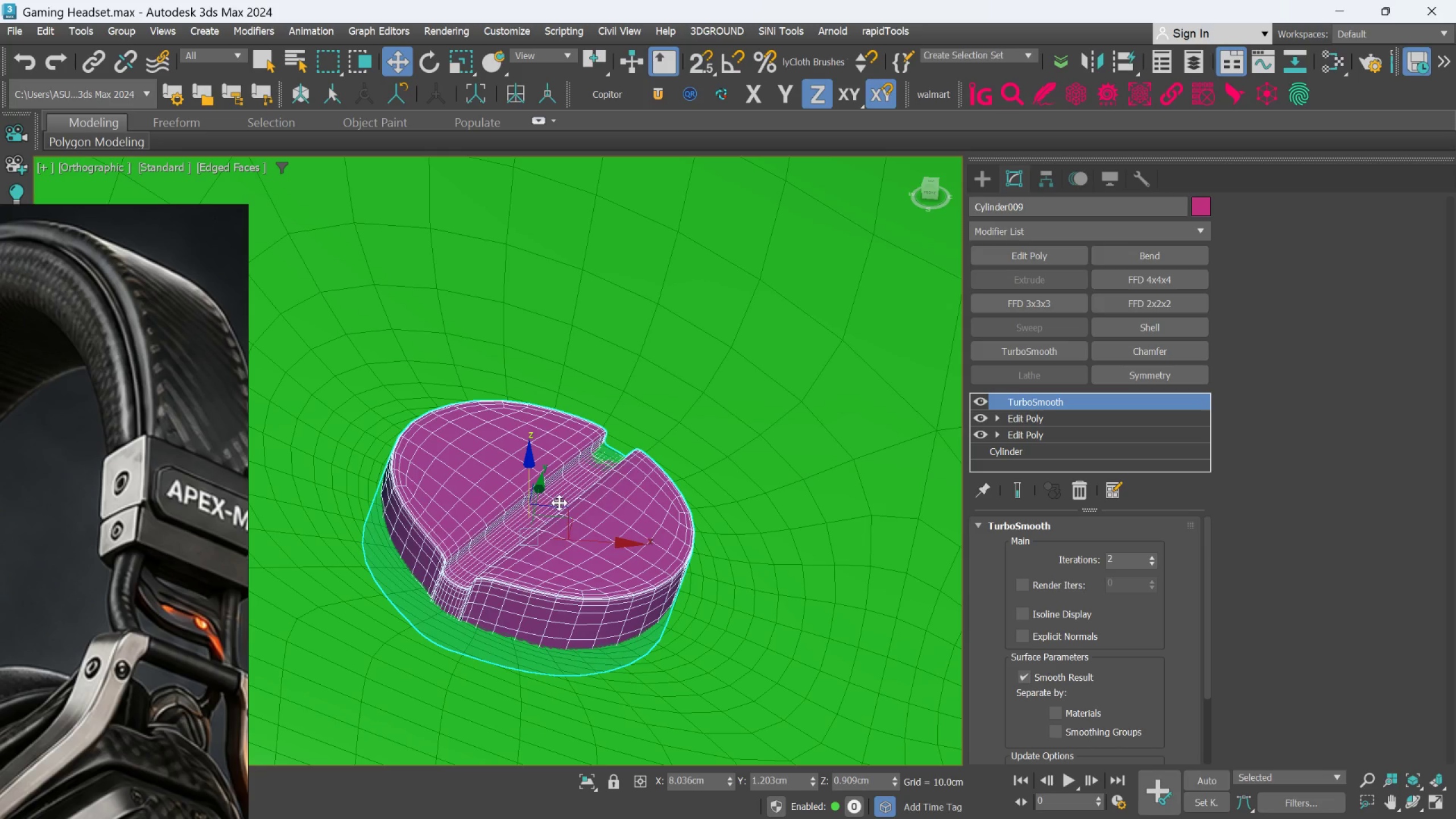 
left_click_drag(start_coordinate=[566, 506], to_coordinate=[567, 519])
 